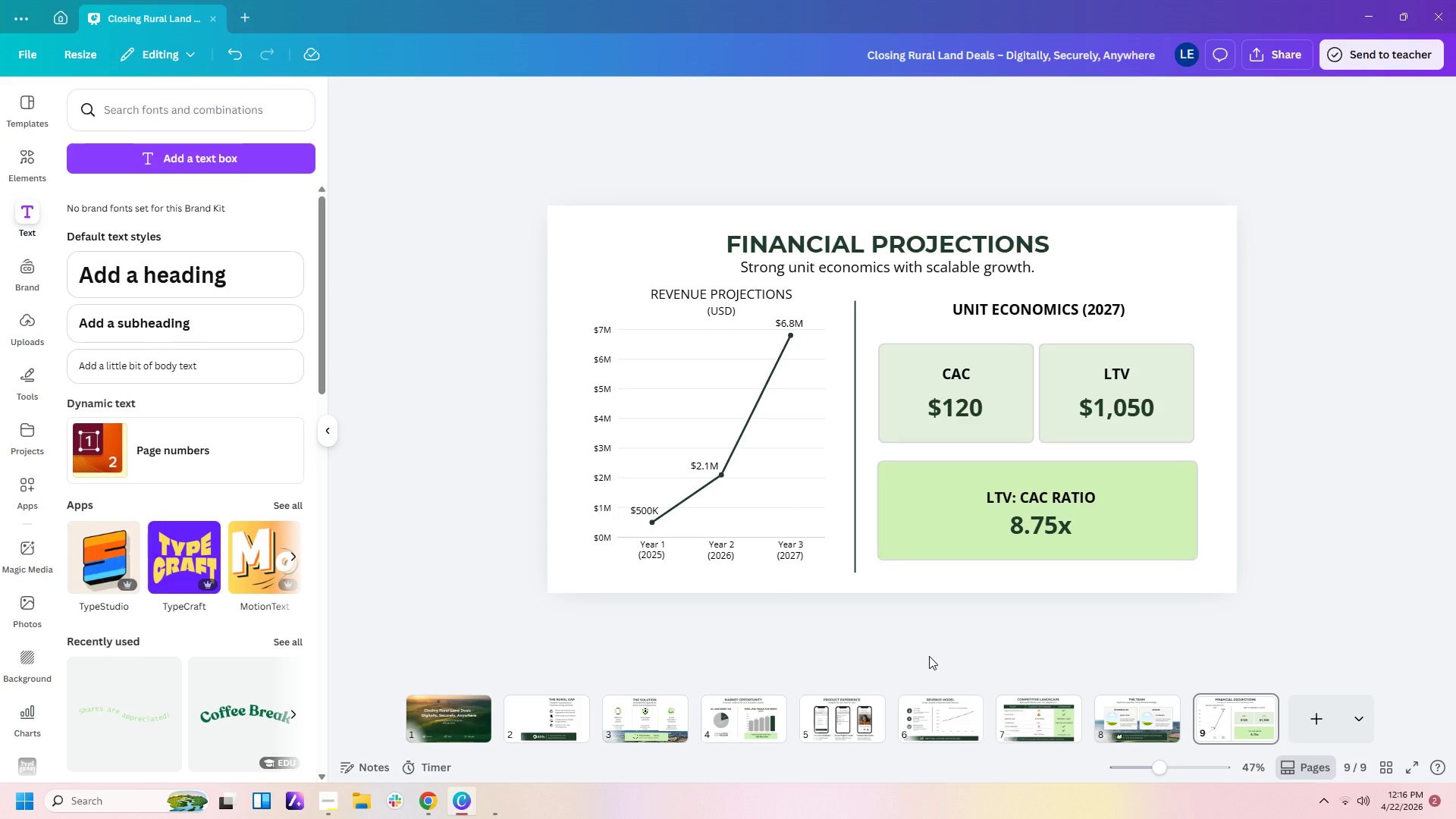 
wait(8.88)
 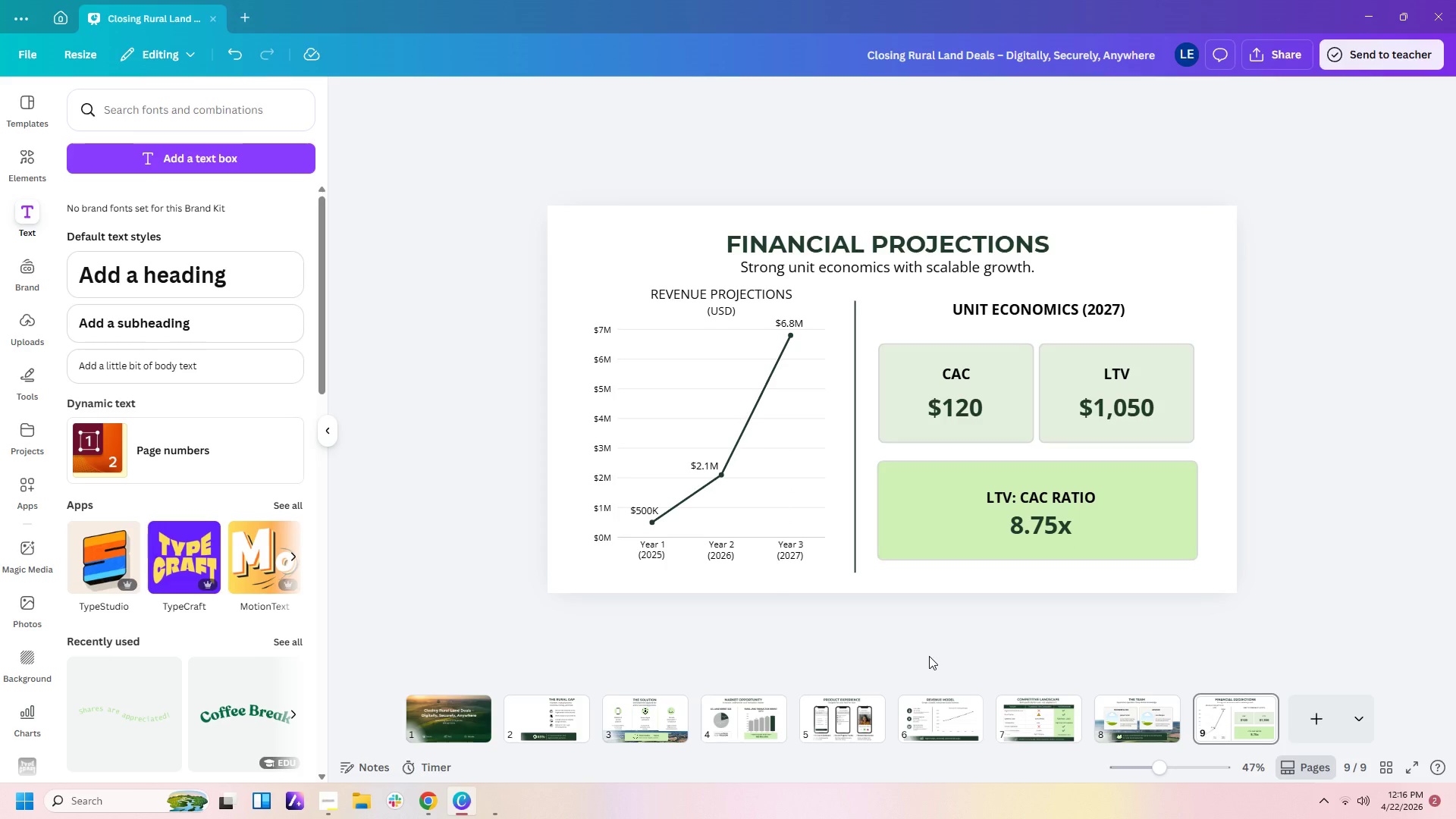 
left_click([770, 494])
 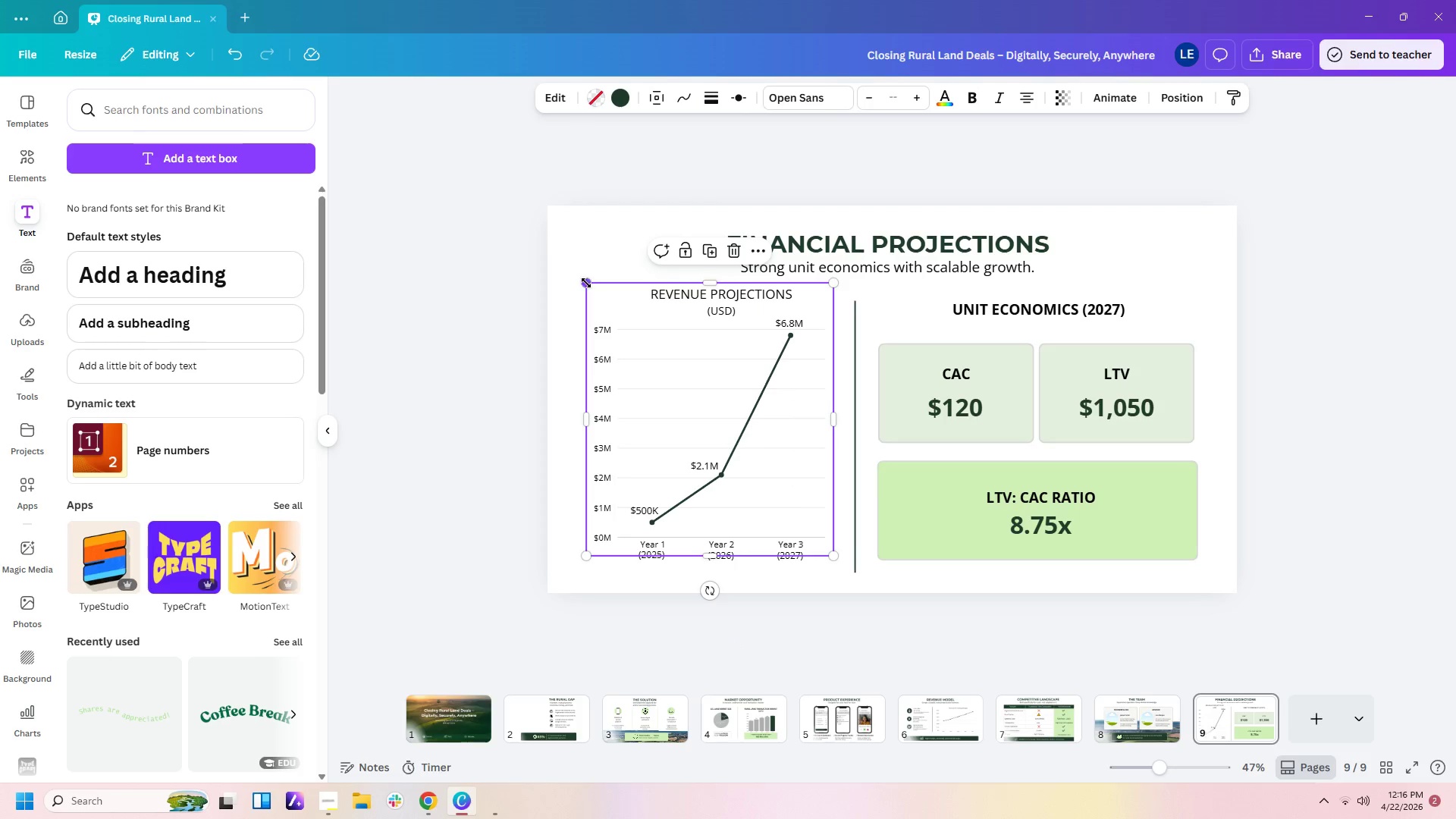 
left_click_drag(start_coordinate=[586, 283], to_coordinate=[592, 303])
 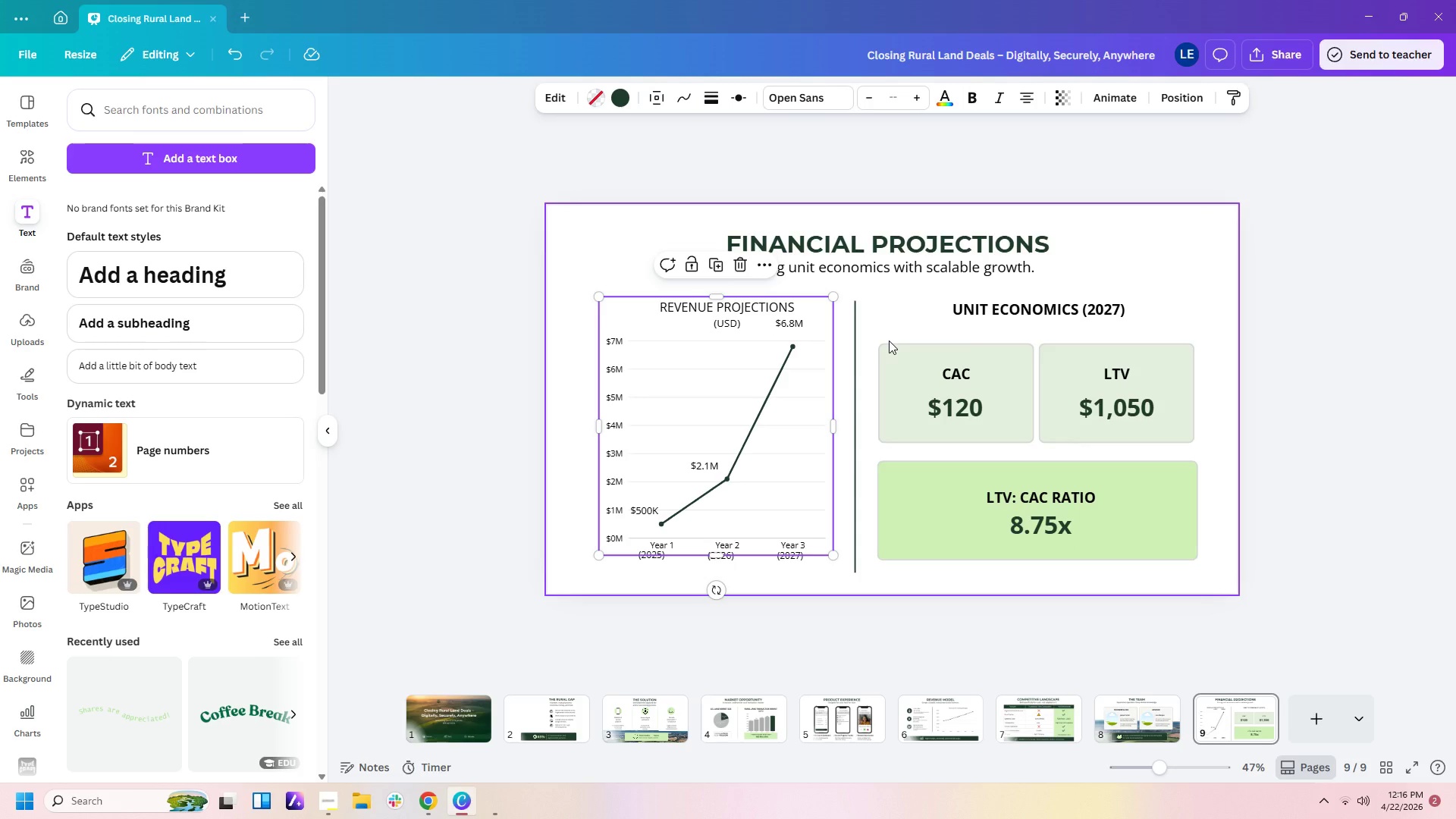 
left_click([1045, 312])
 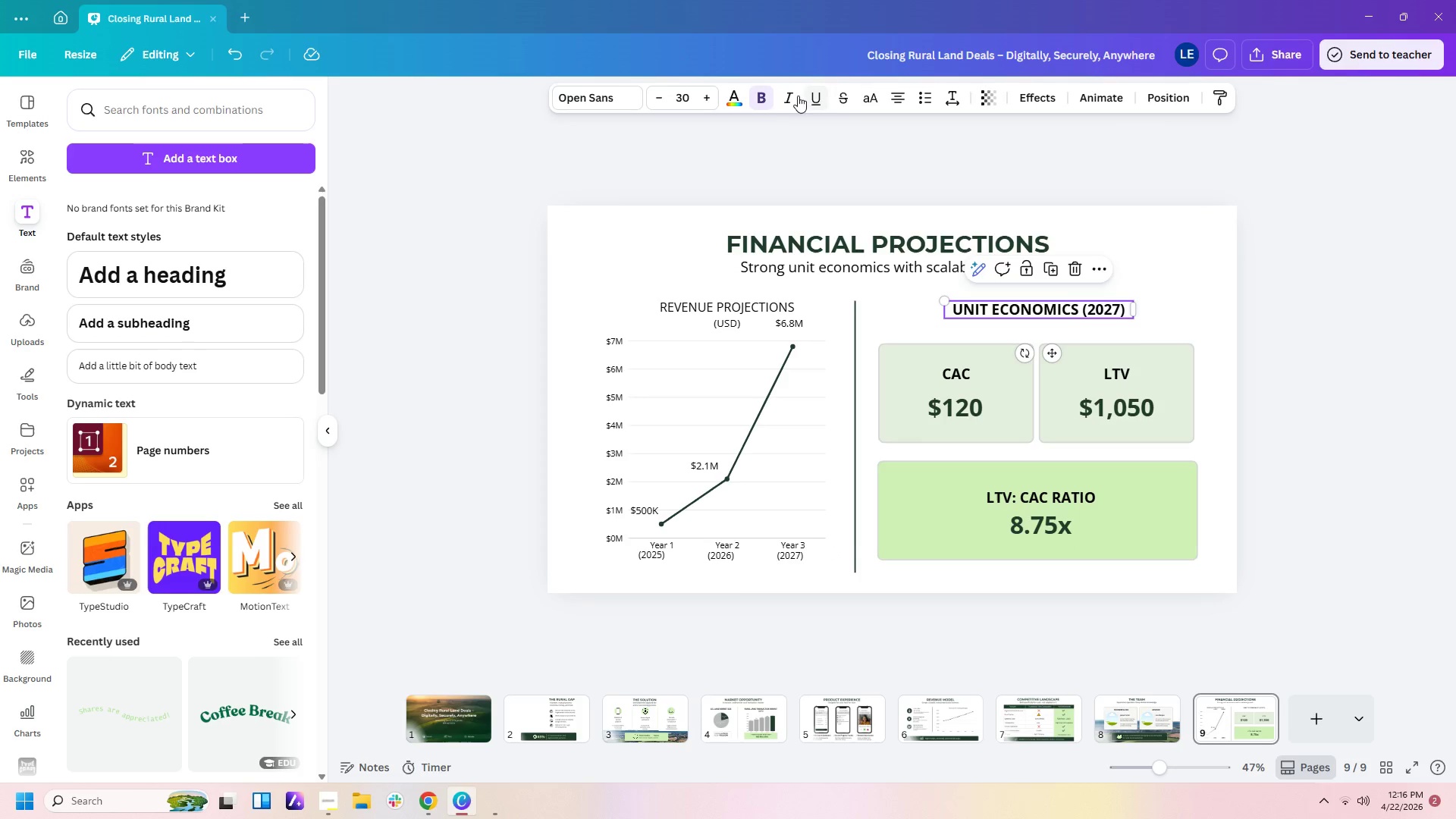 
left_click([760, 96])
 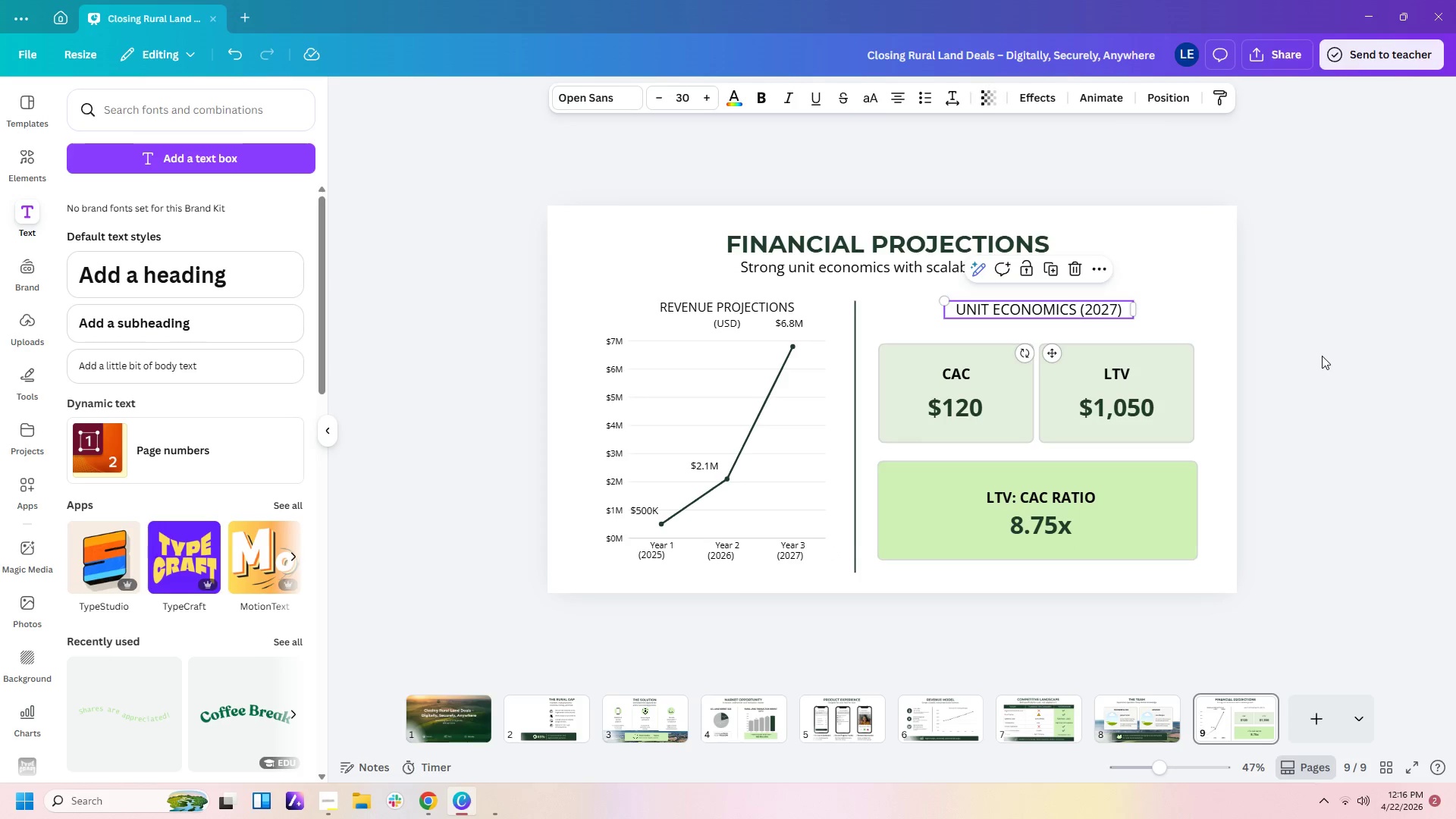 
left_click([1241, 401])
 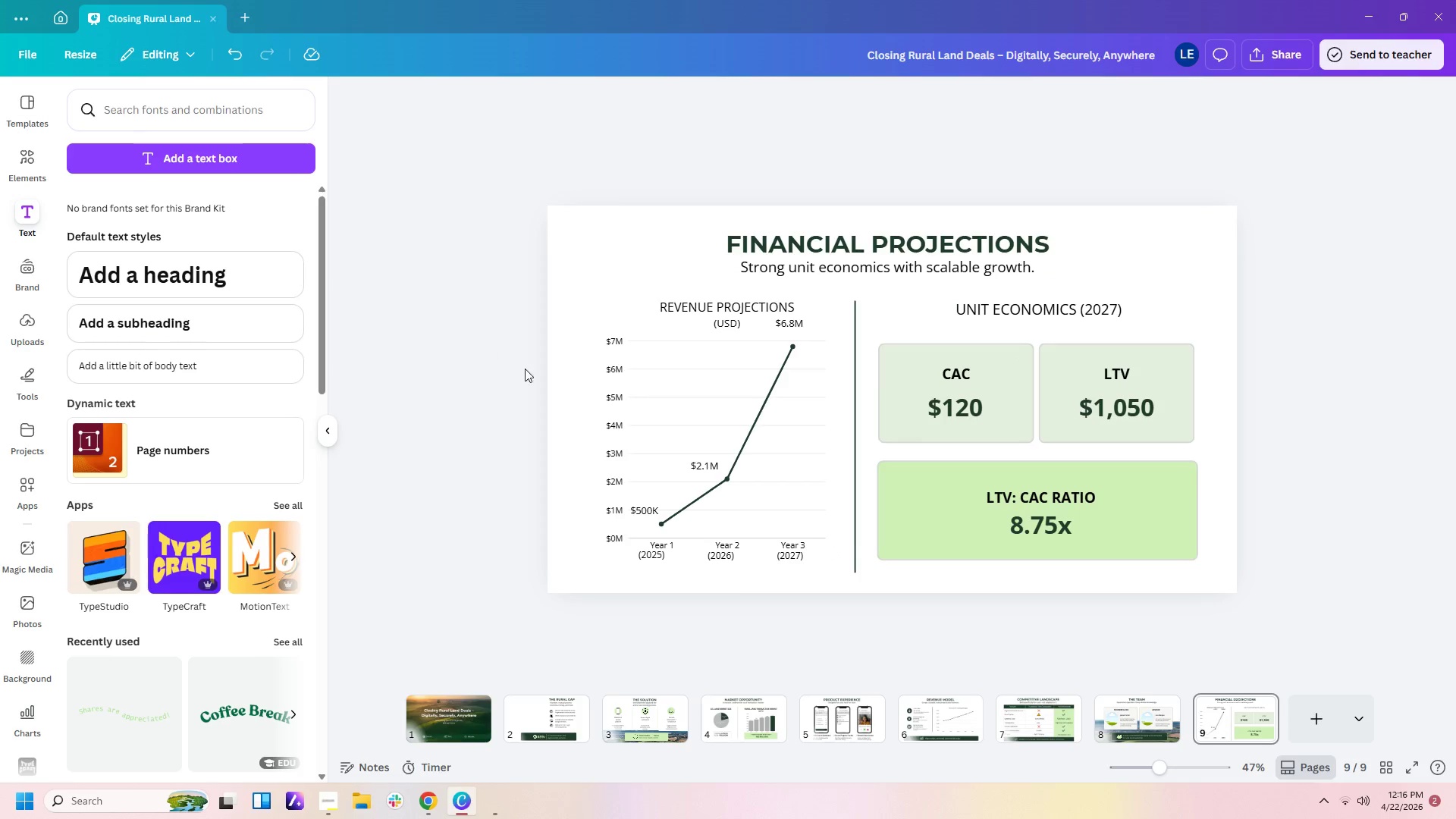 
left_click([626, 390])
 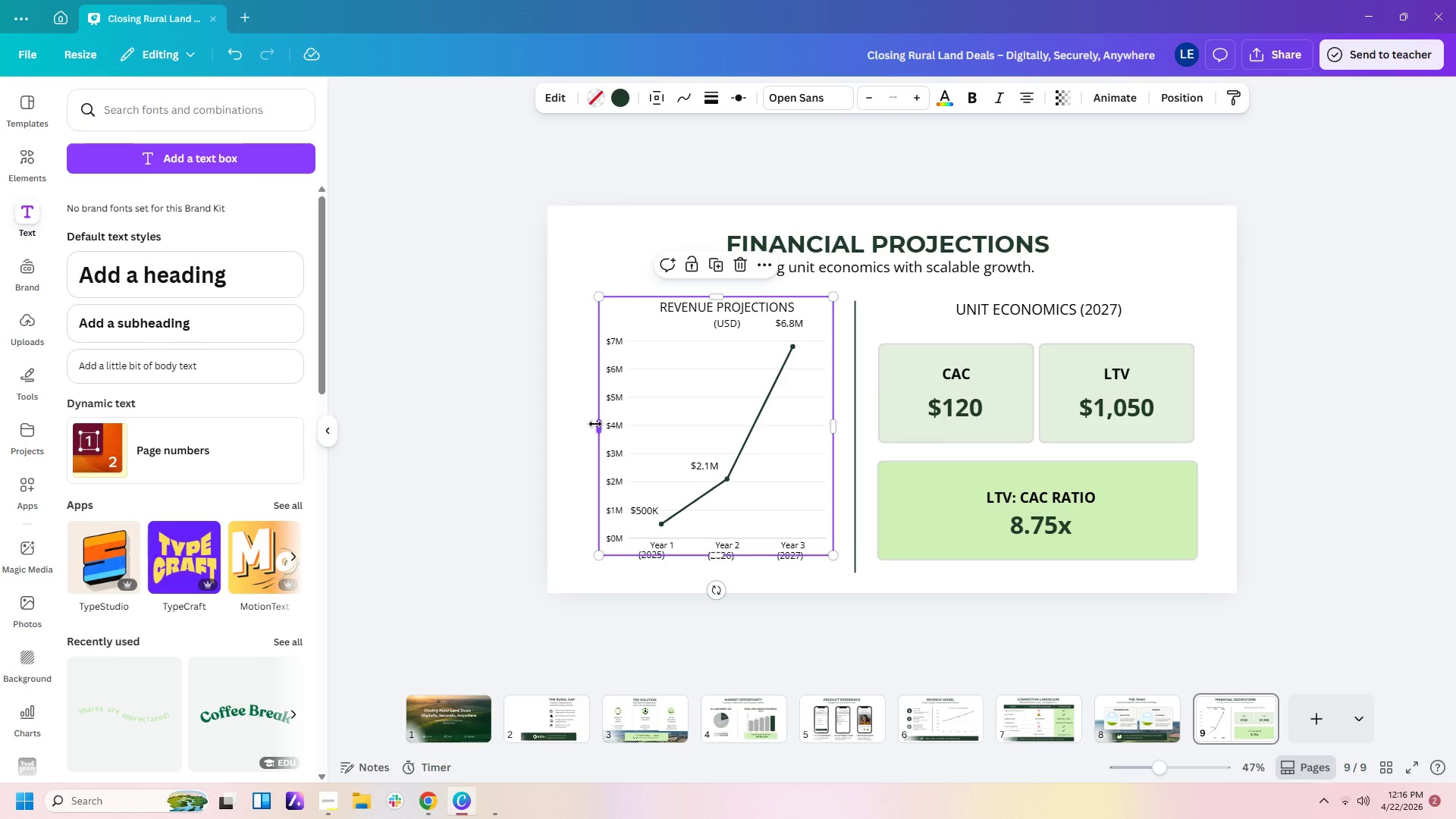 
left_click_drag(start_coordinate=[595, 424], to_coordinate=[581, 424])
 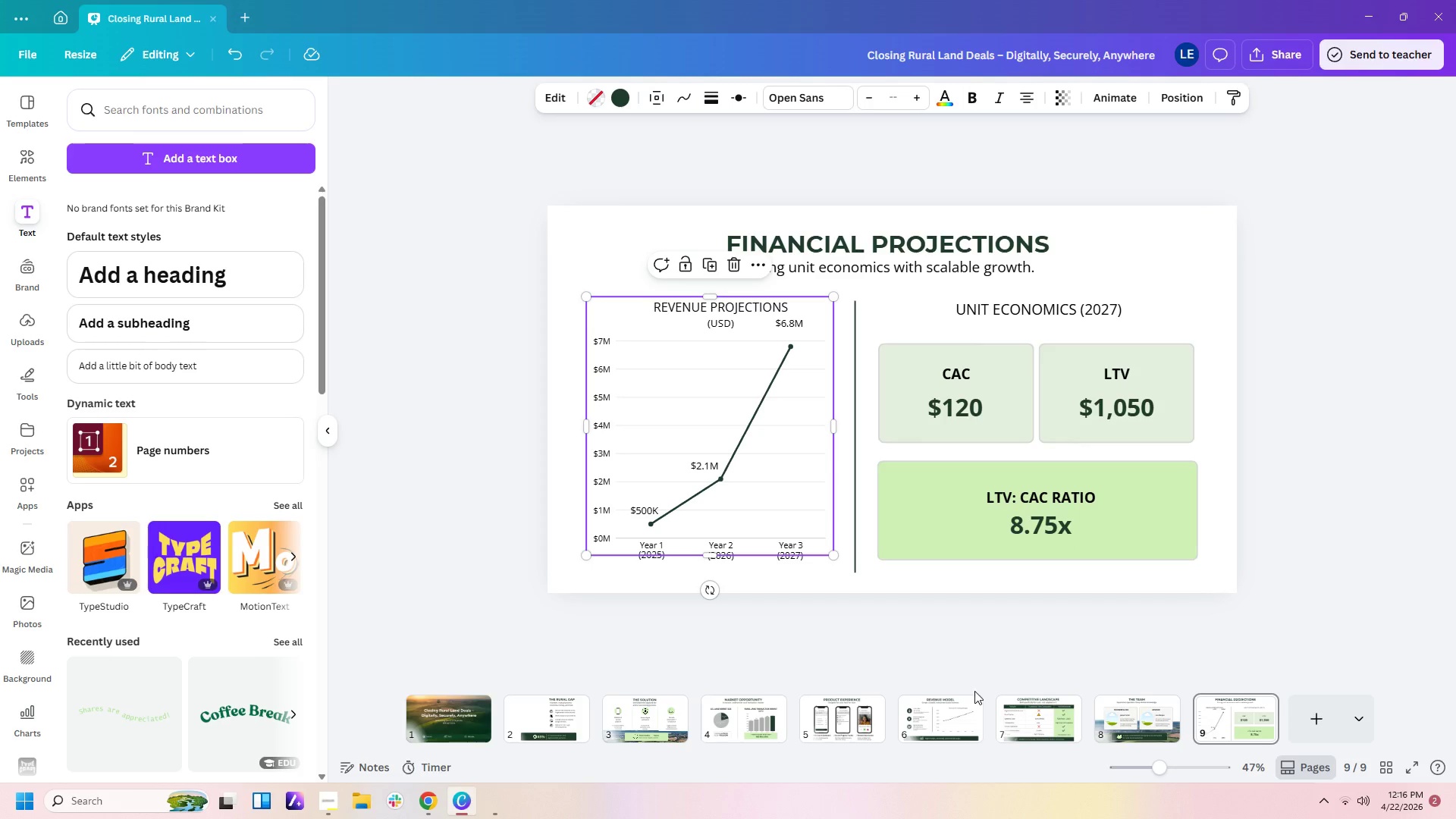 
left_click([898, 628])
 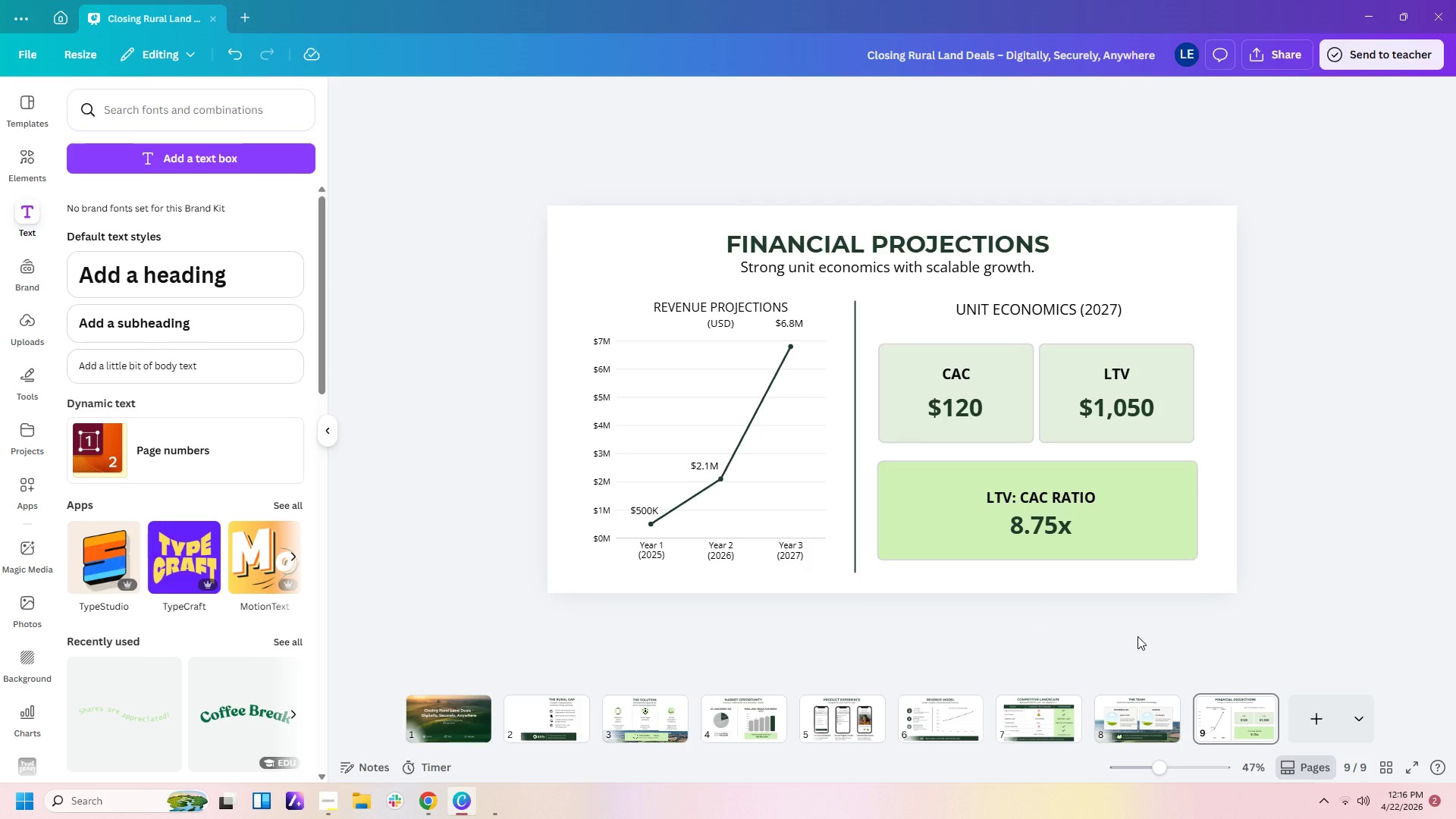 
hold_key(key=ControlLeft, duration=0.75)
scroll: coordinate [1138, 636], scroll_direction: up, amount: 1.0
 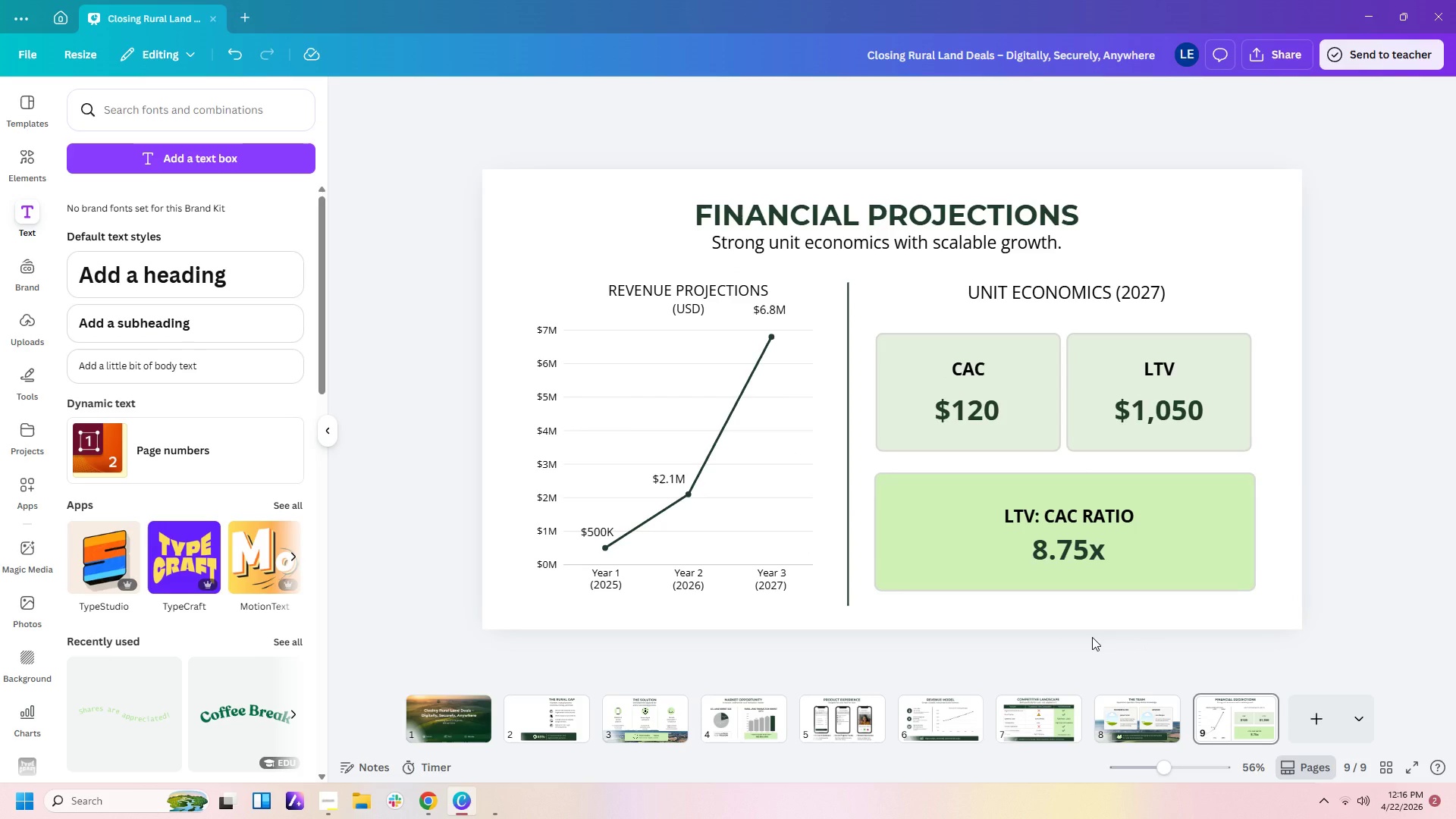 
key(Control+ControlLeft)
 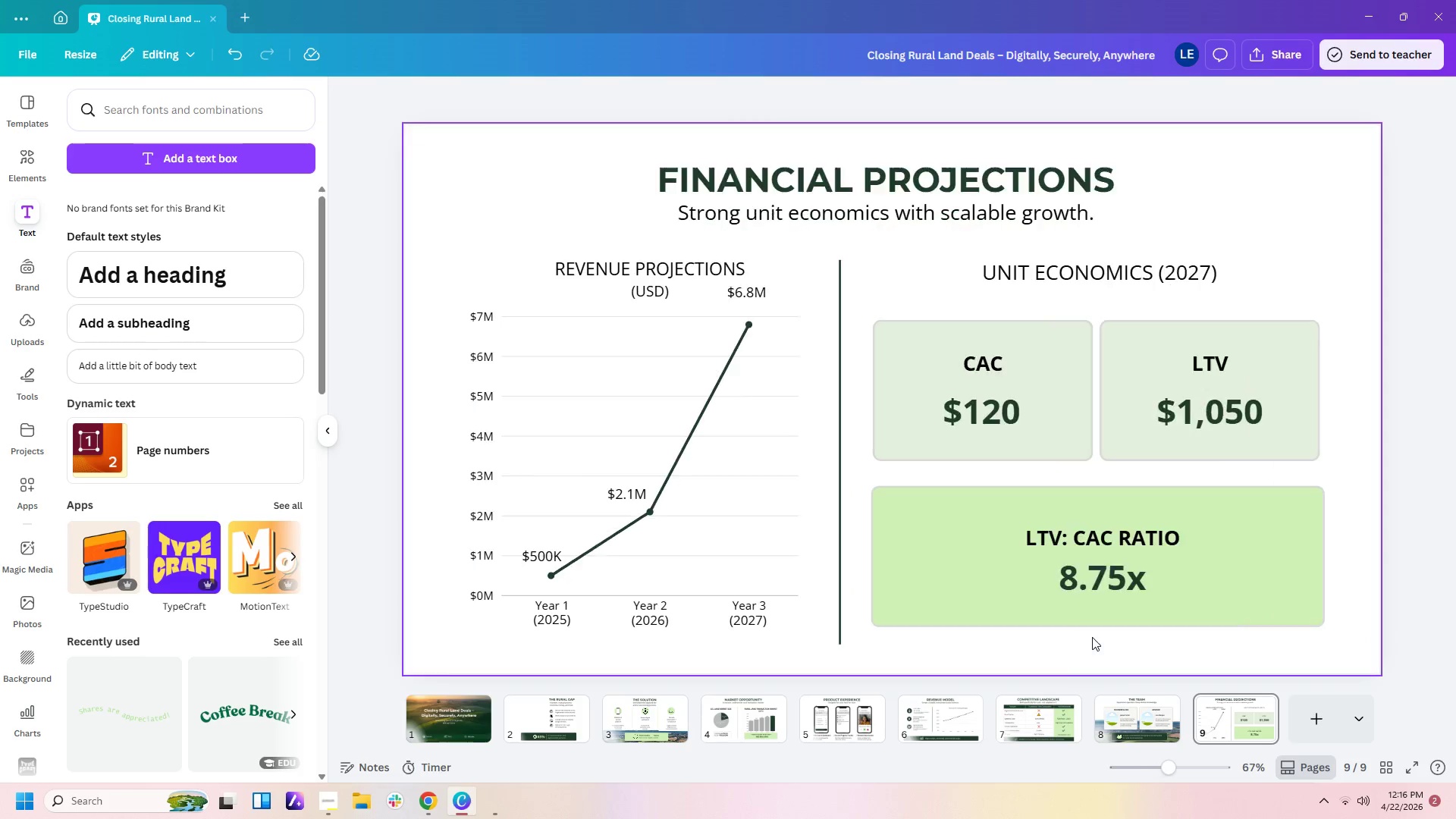 
scroll: coordinate [1092, 637], scroll_direction: up, amount: 1.0
 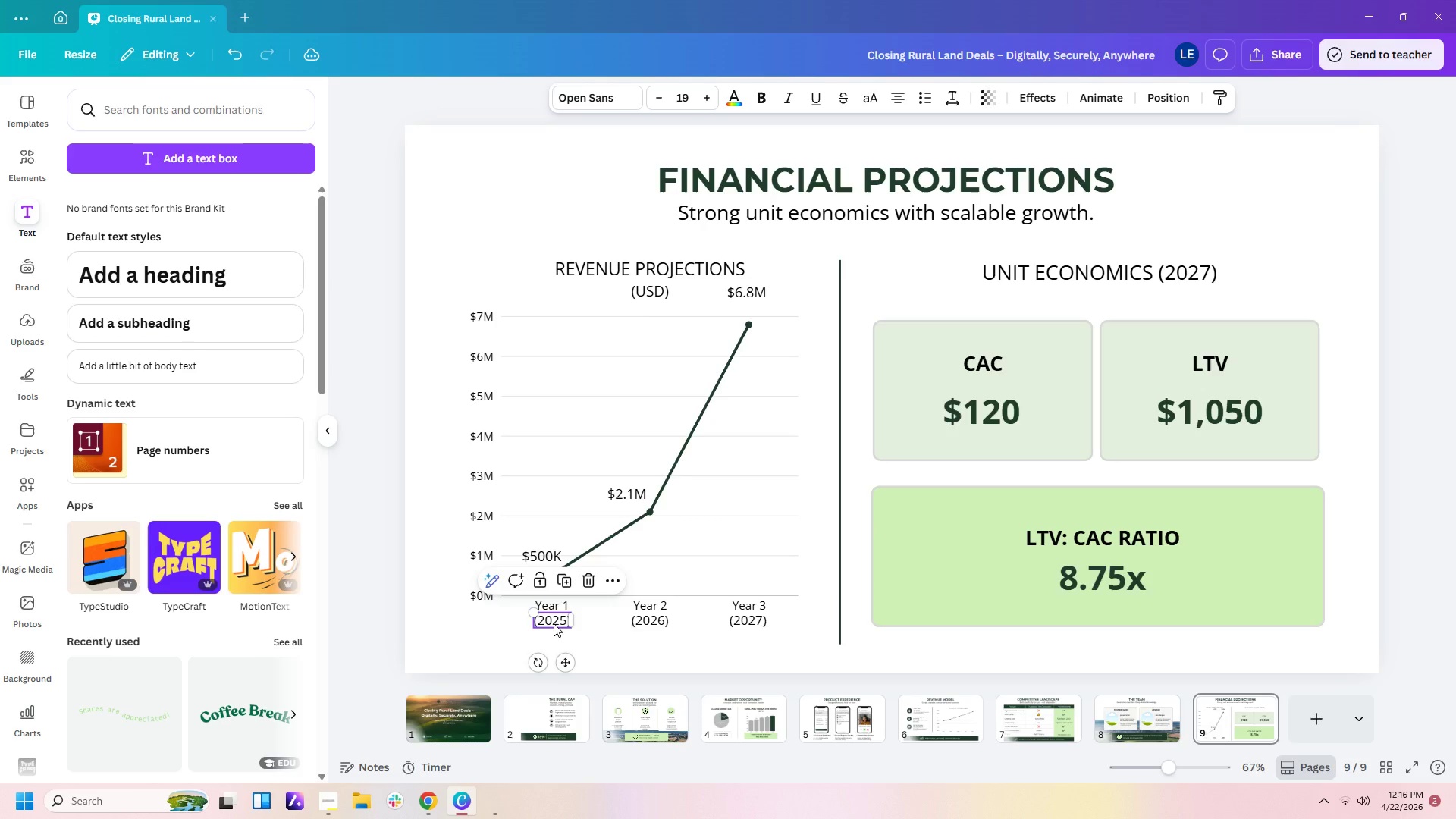 
wait(5.82)
 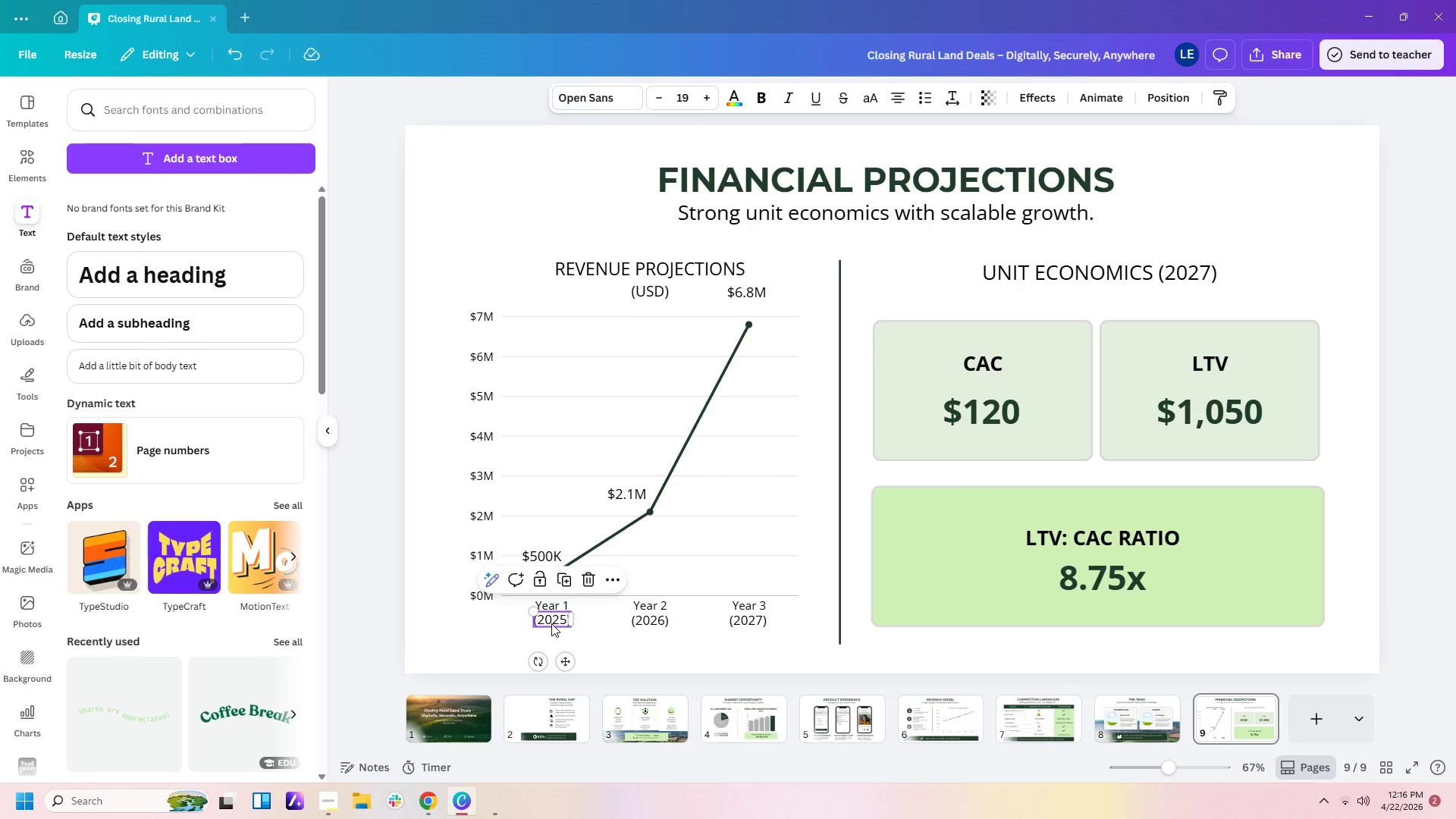 
left_click([551, 624])
 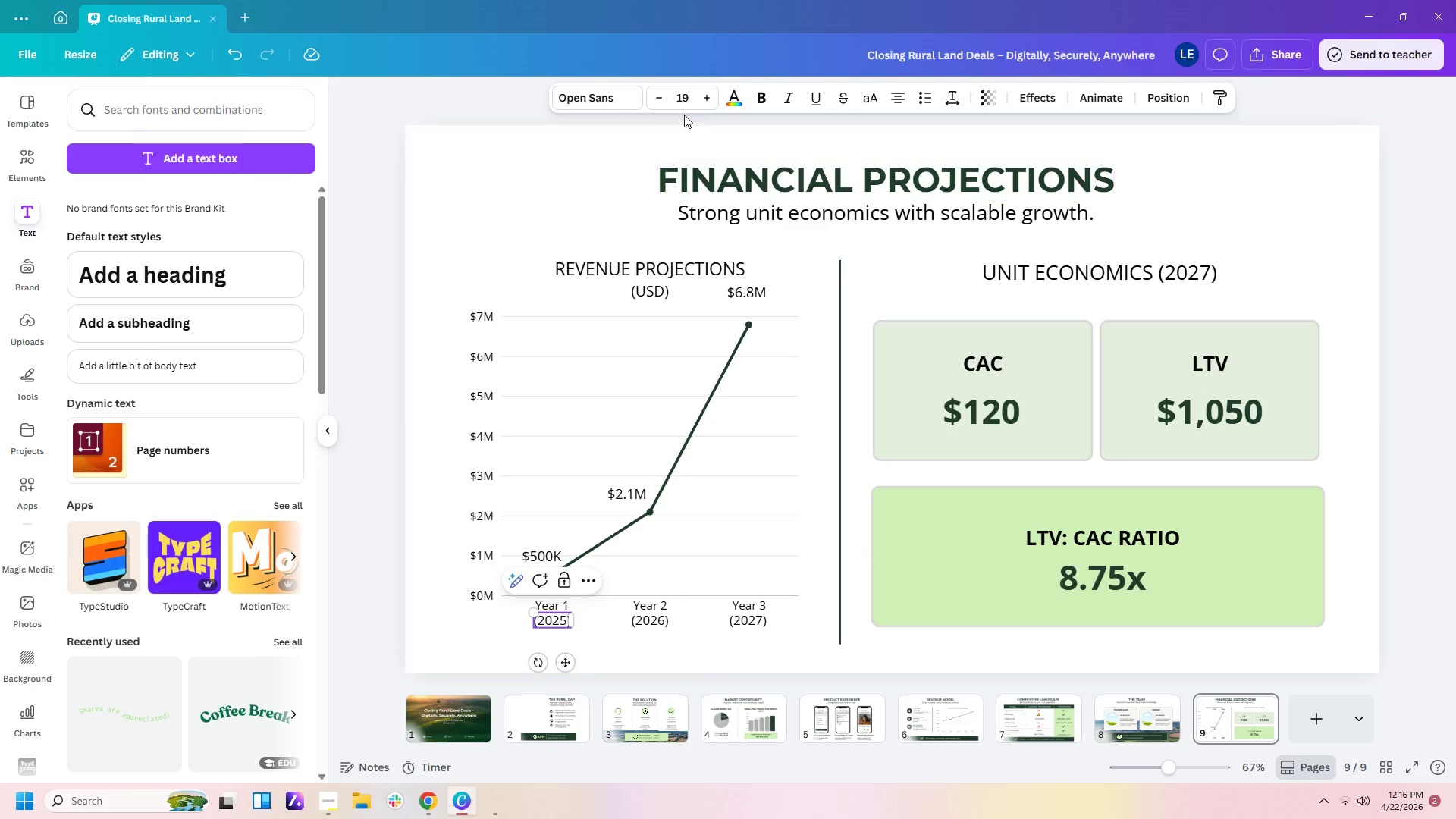 
left_click([692, 92])
 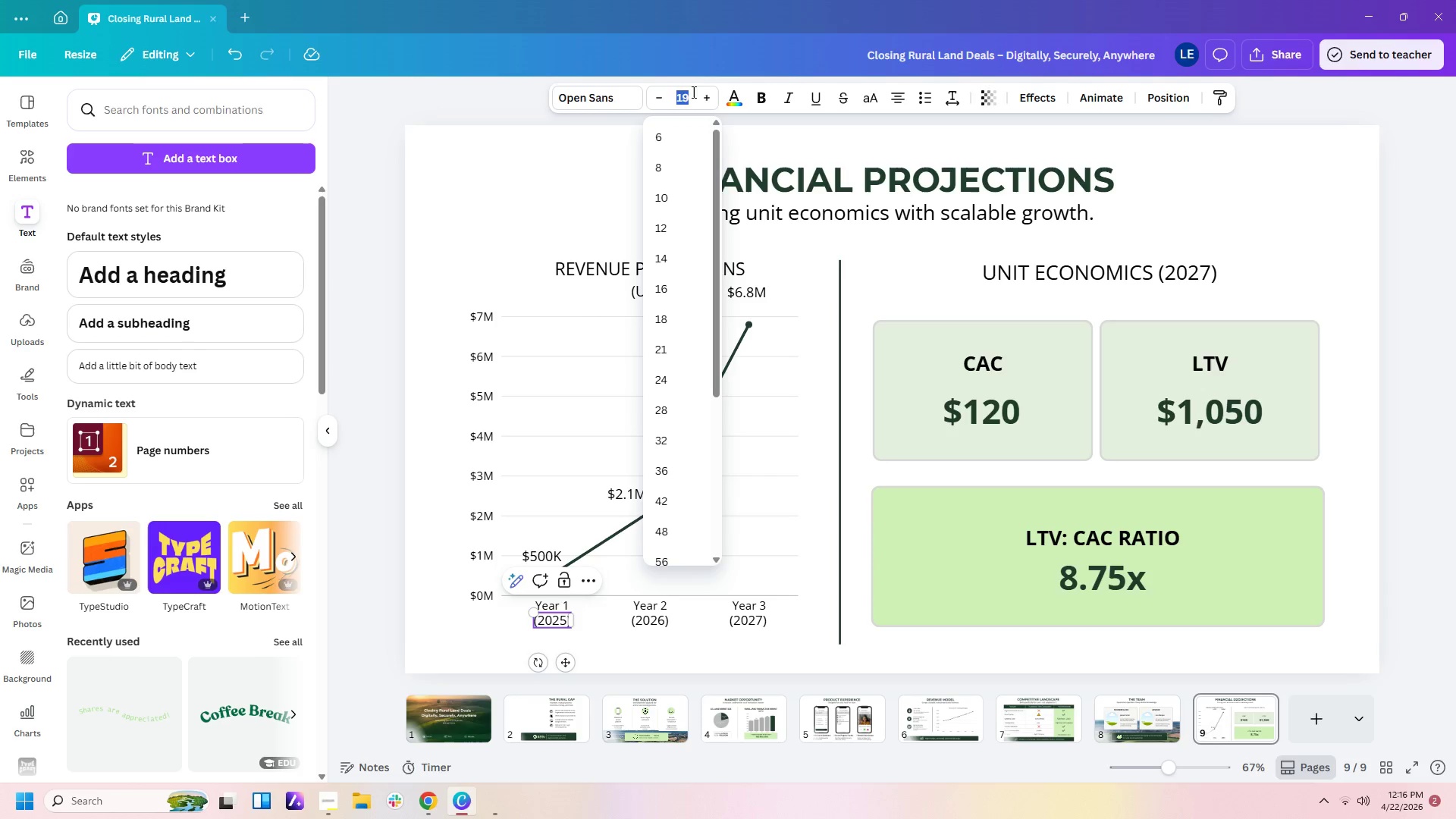 
key(Numpad1)
 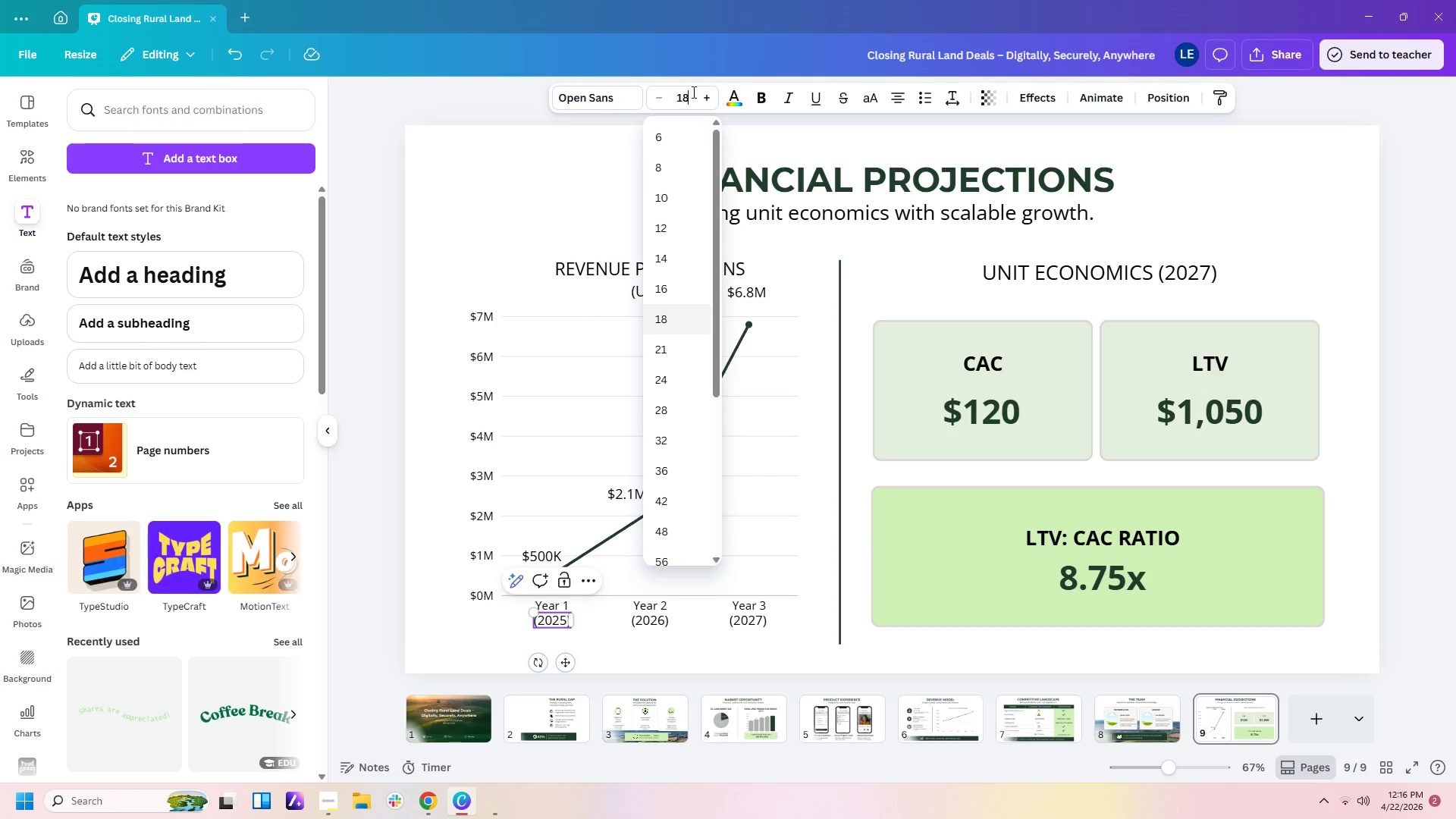 
key(Numpad8)
 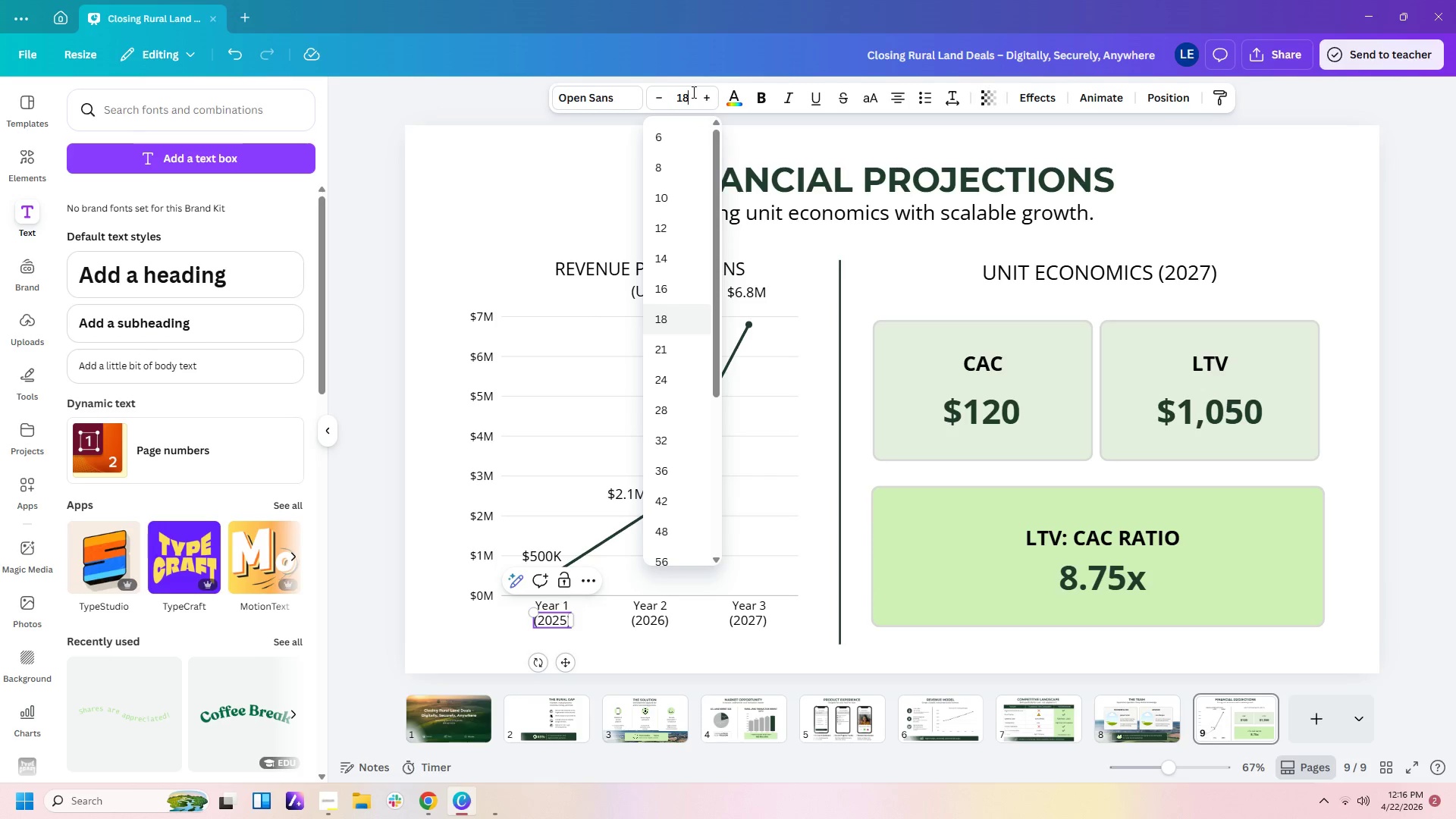 
key(Enter)
 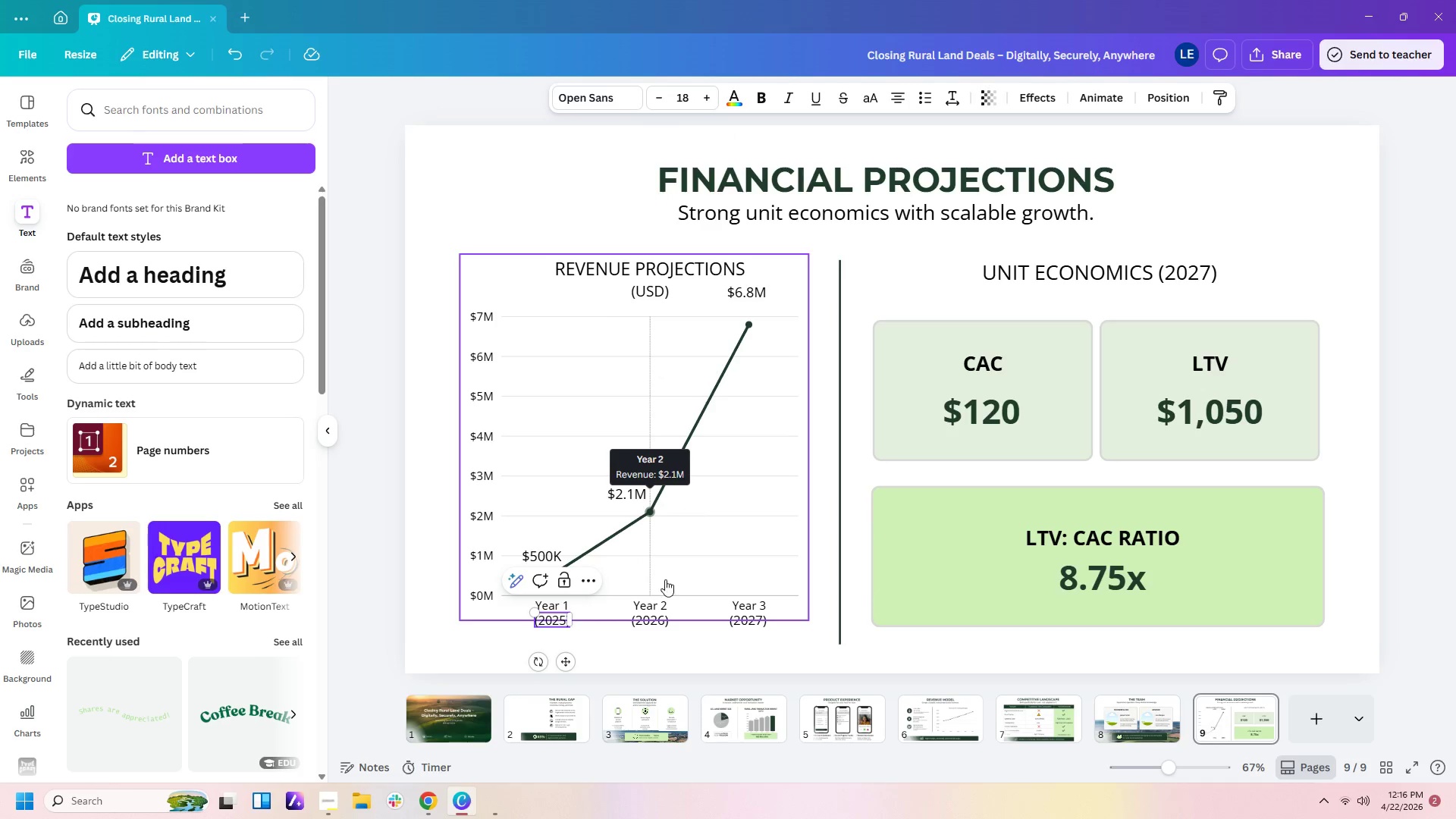 
left_click([656, 614])
 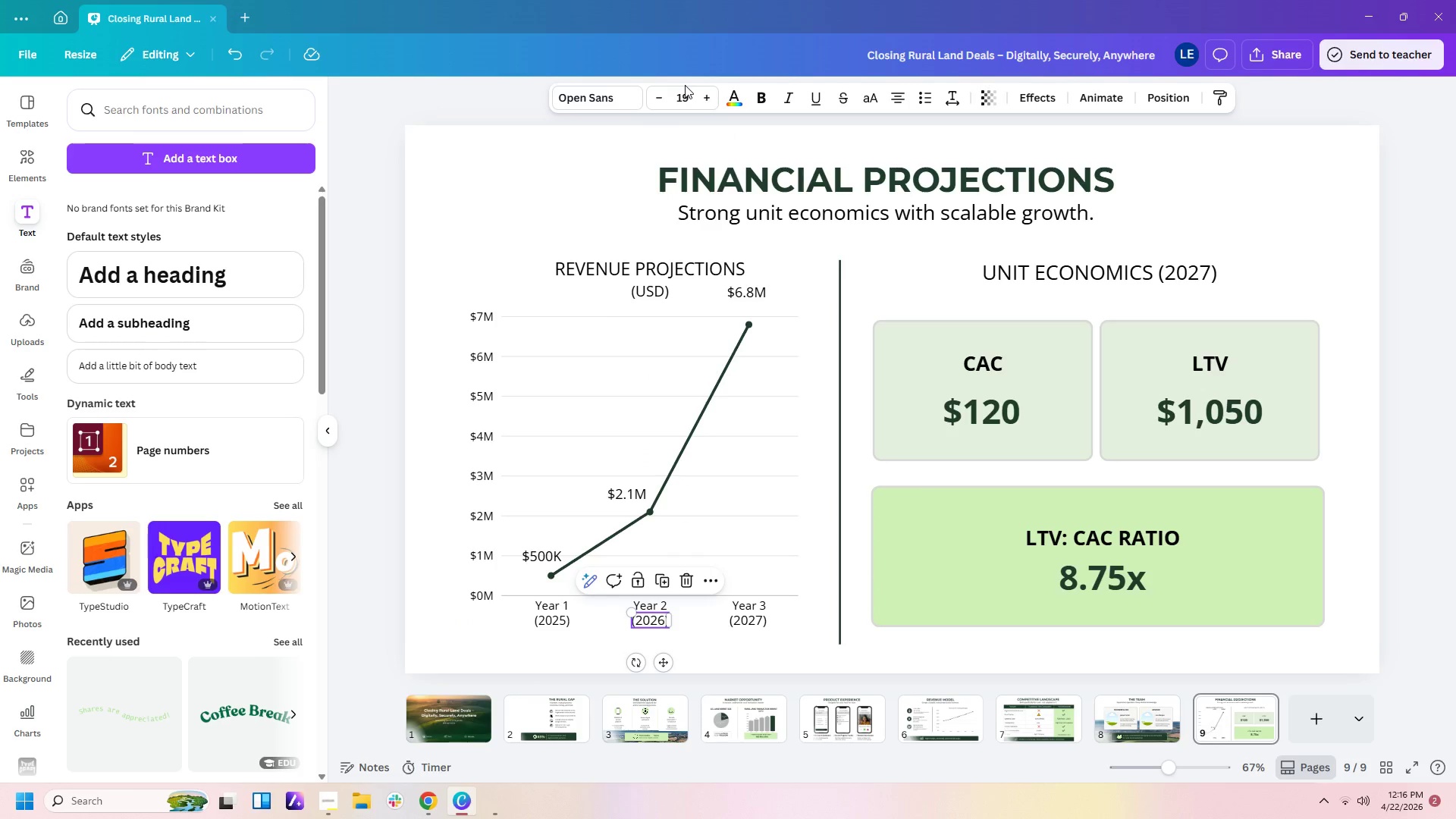 
double_click([689, 96])
 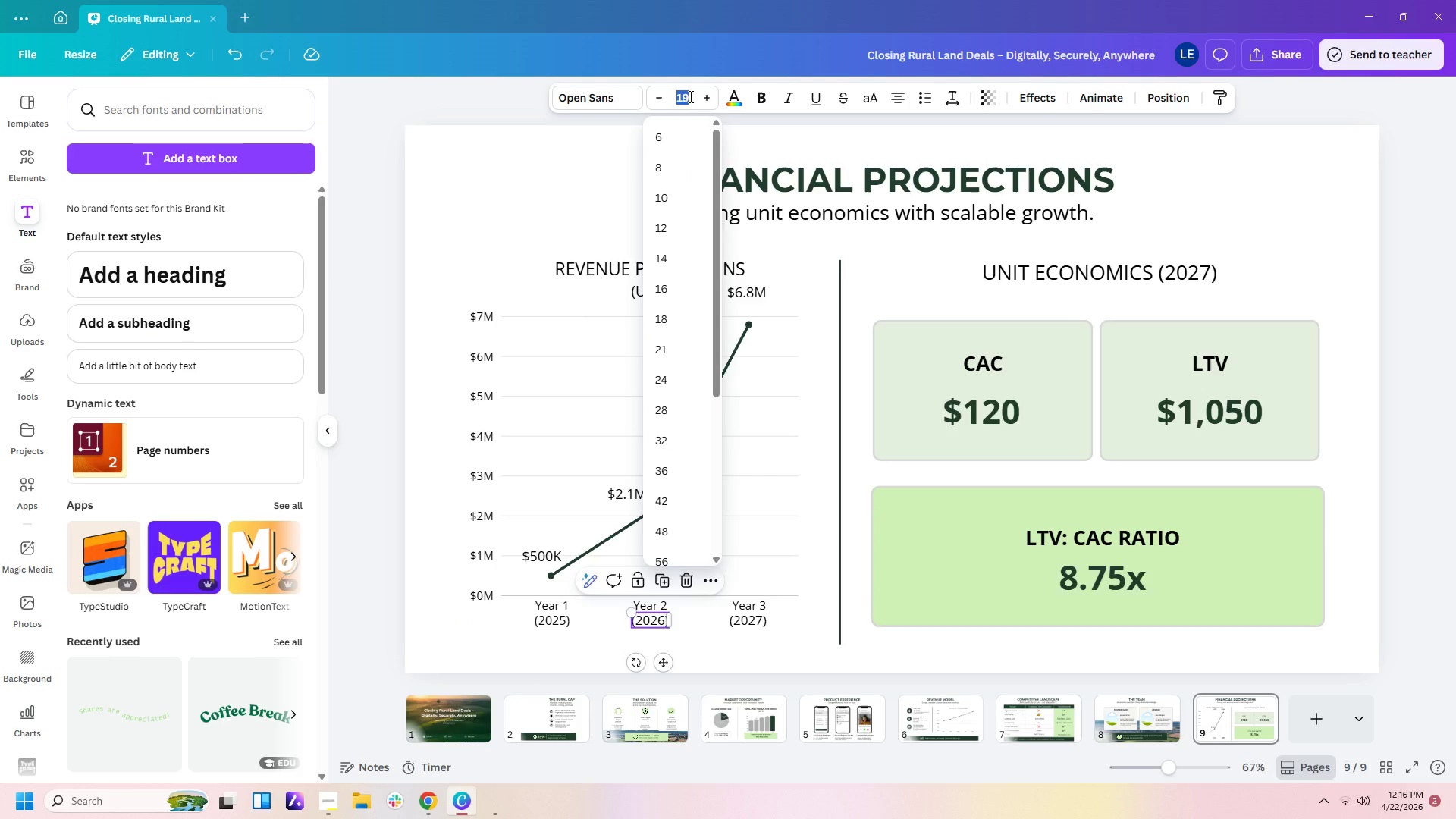 
key(Numpad1)
 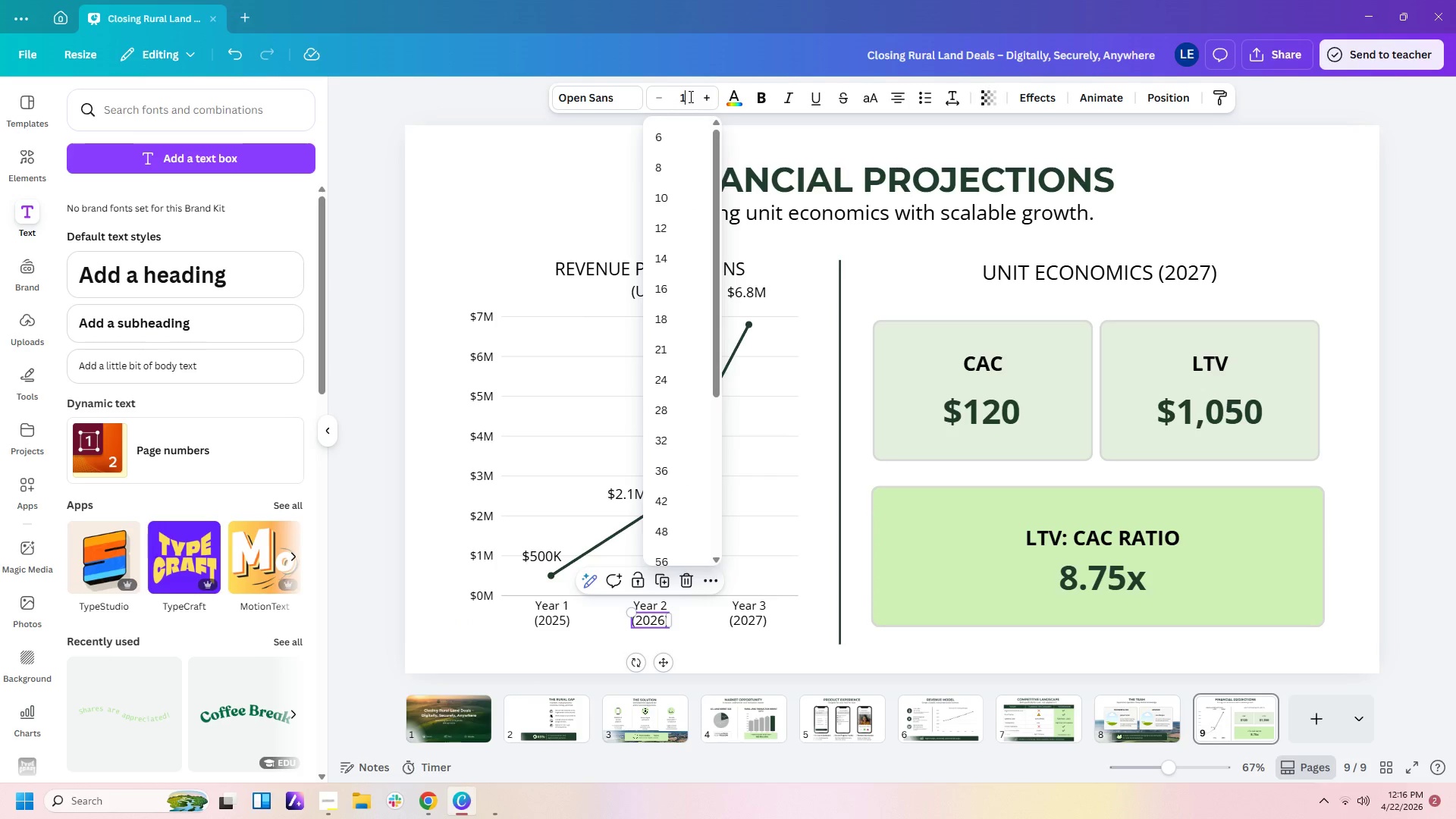 
key(Numpad8)
 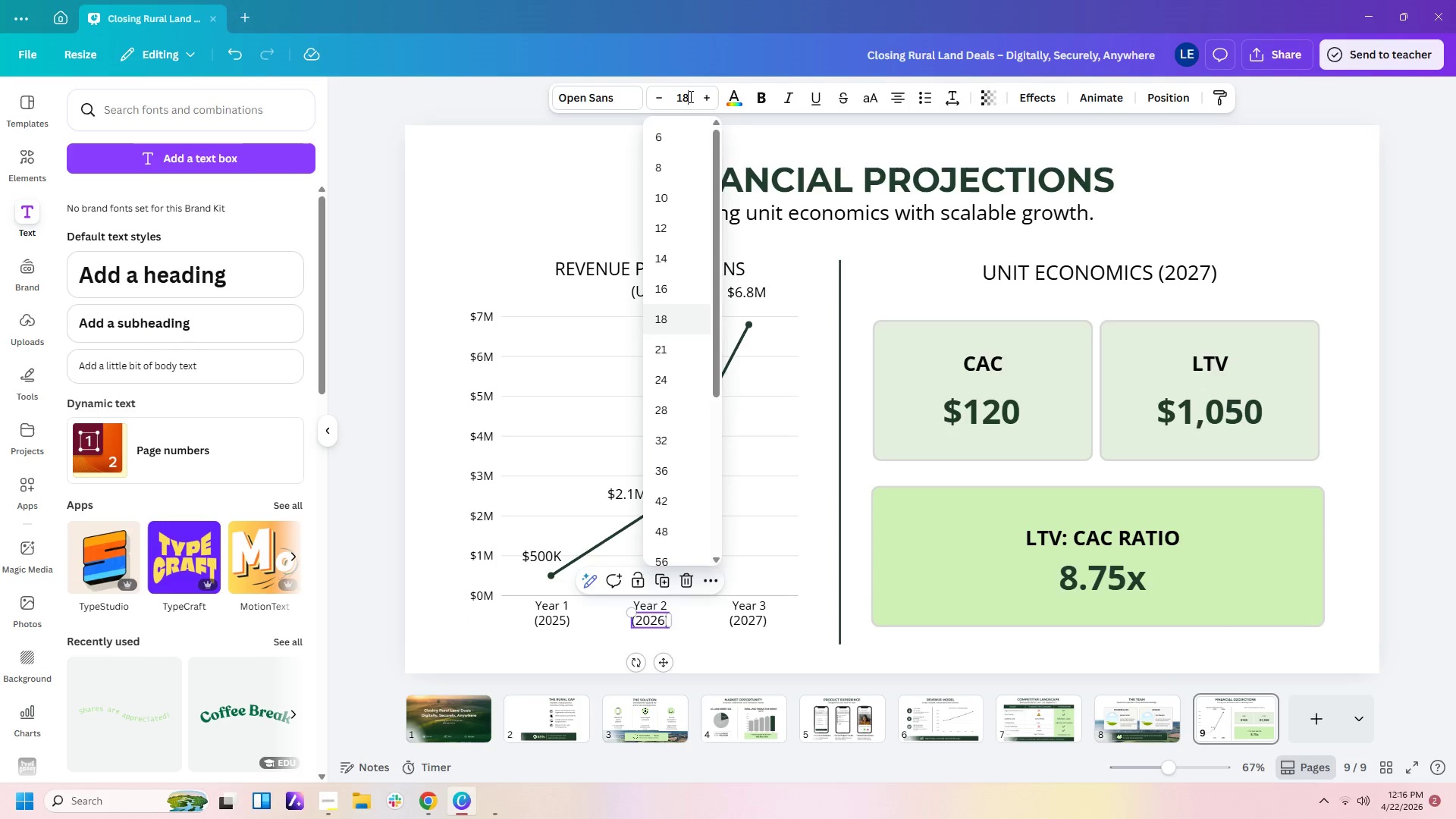 
key(Enter)
 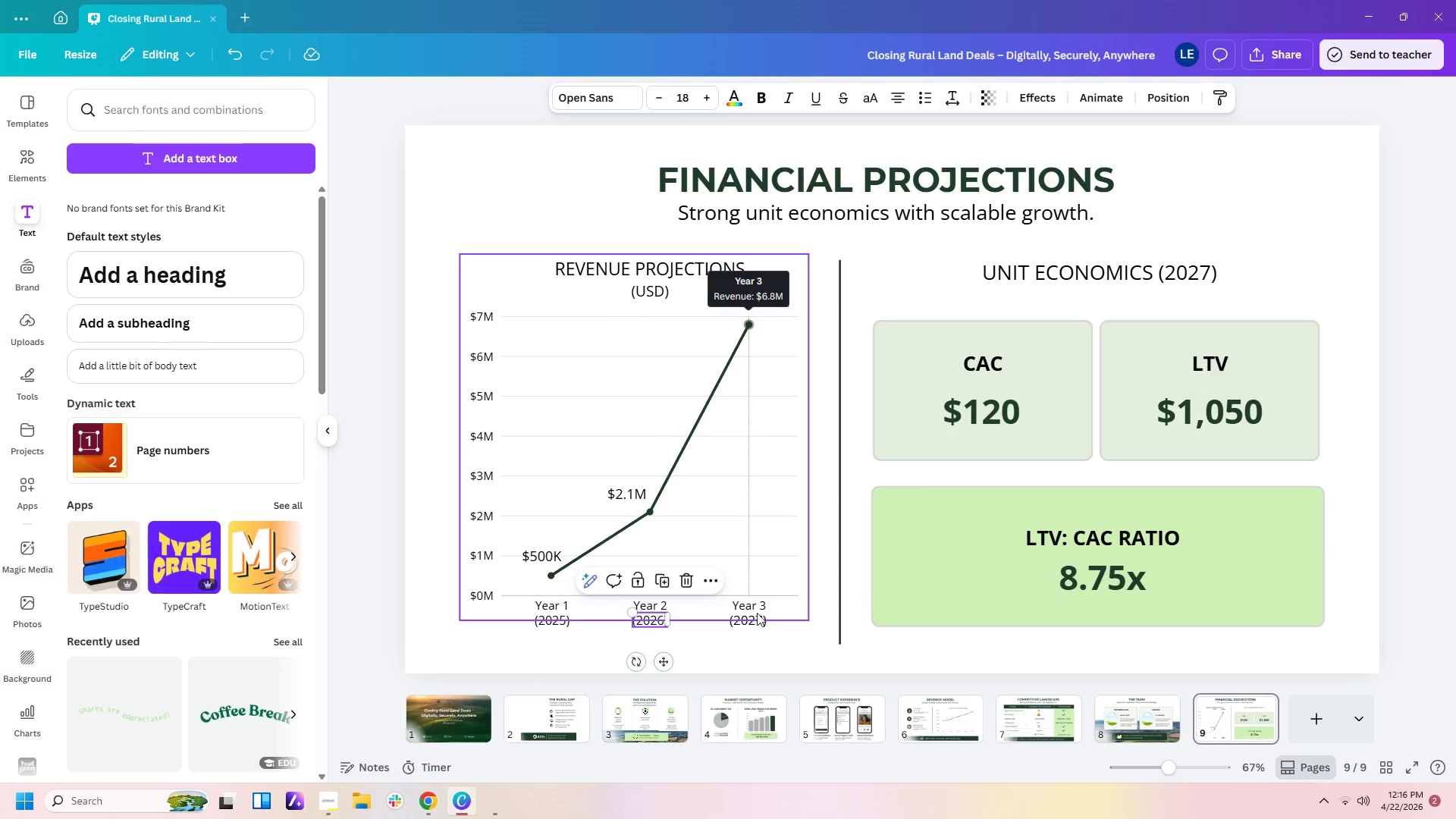 
left_click([758, 620])
 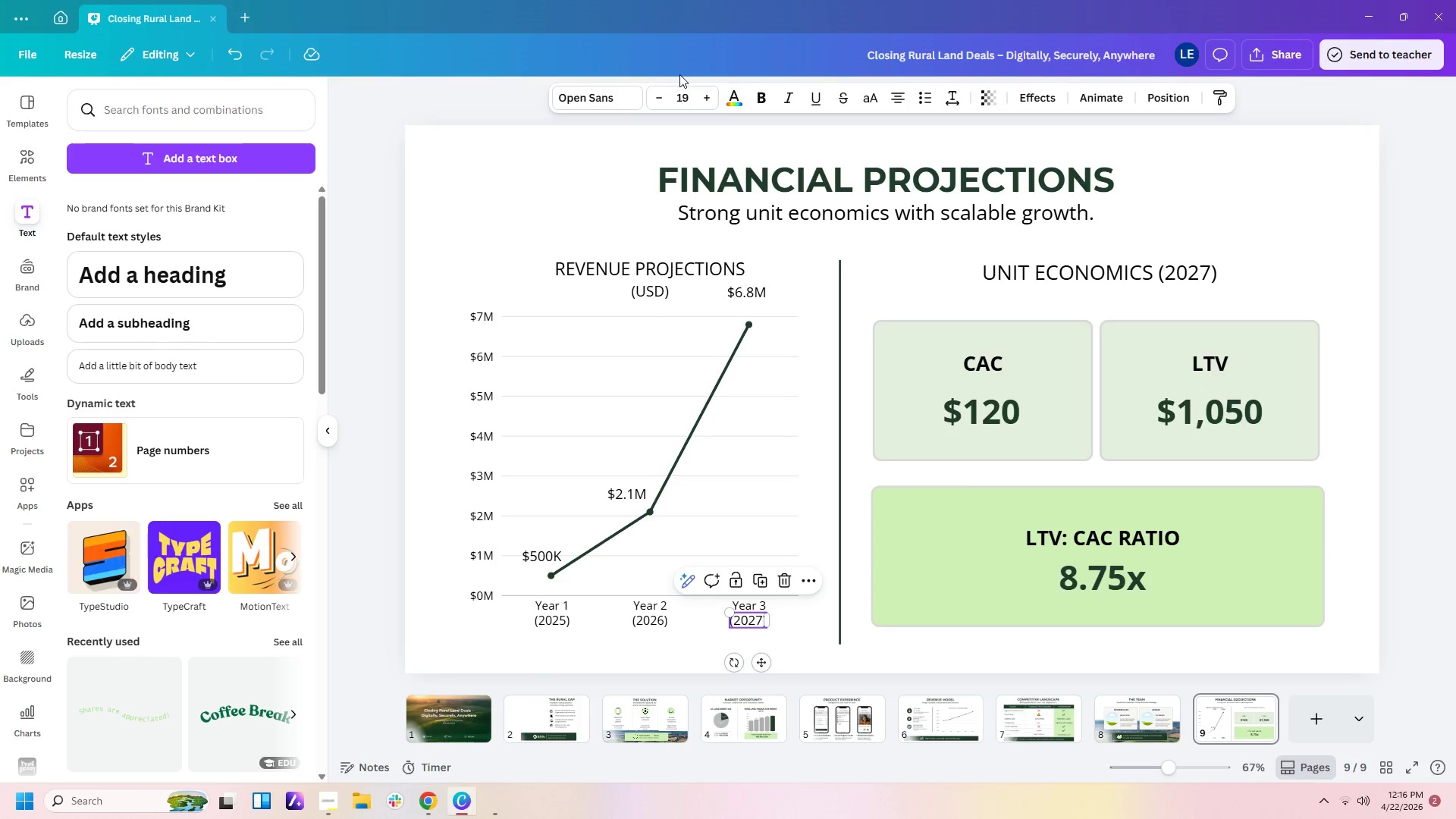 
left_click([684, 96])
 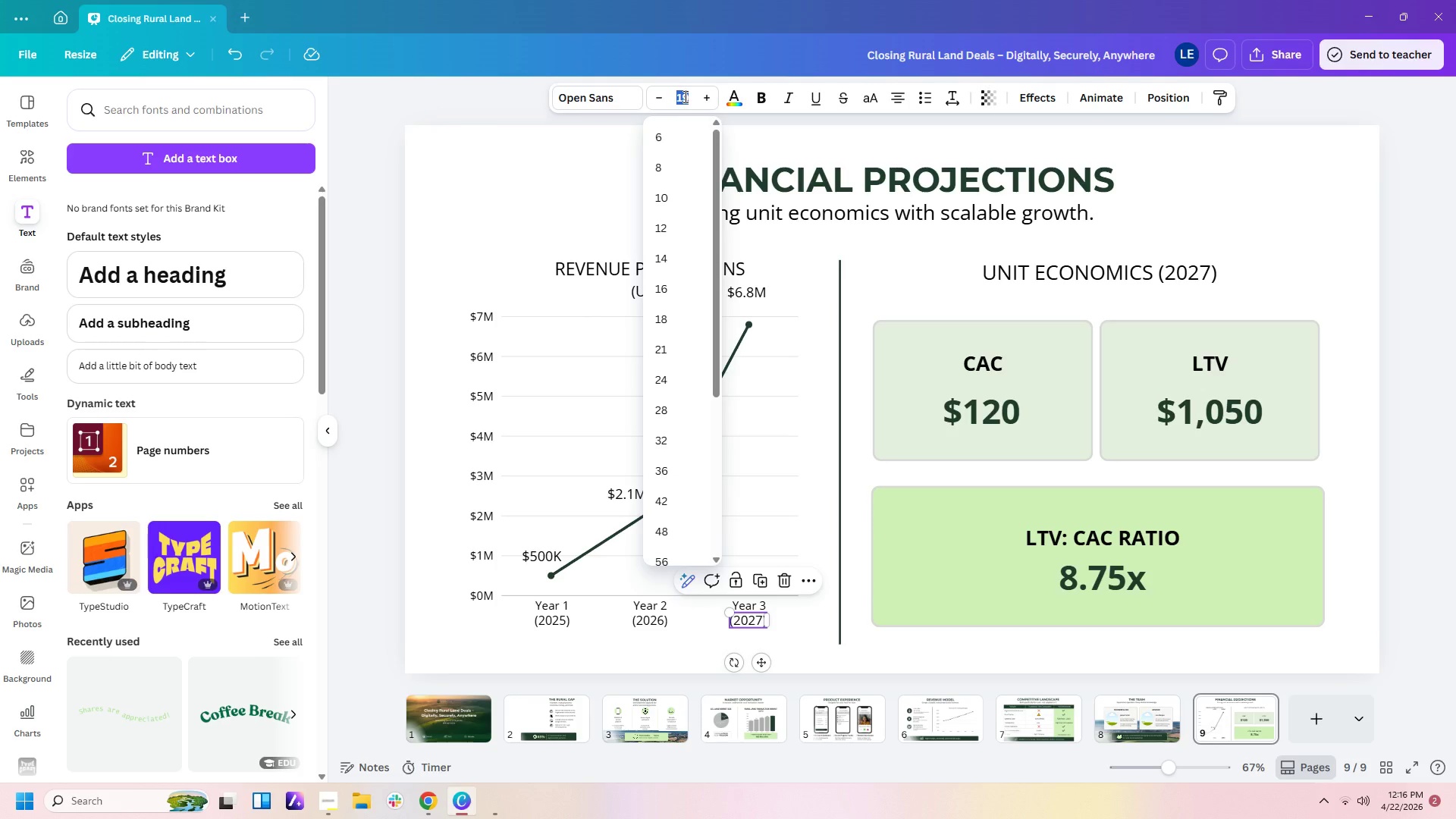 
key(Numpad1)
 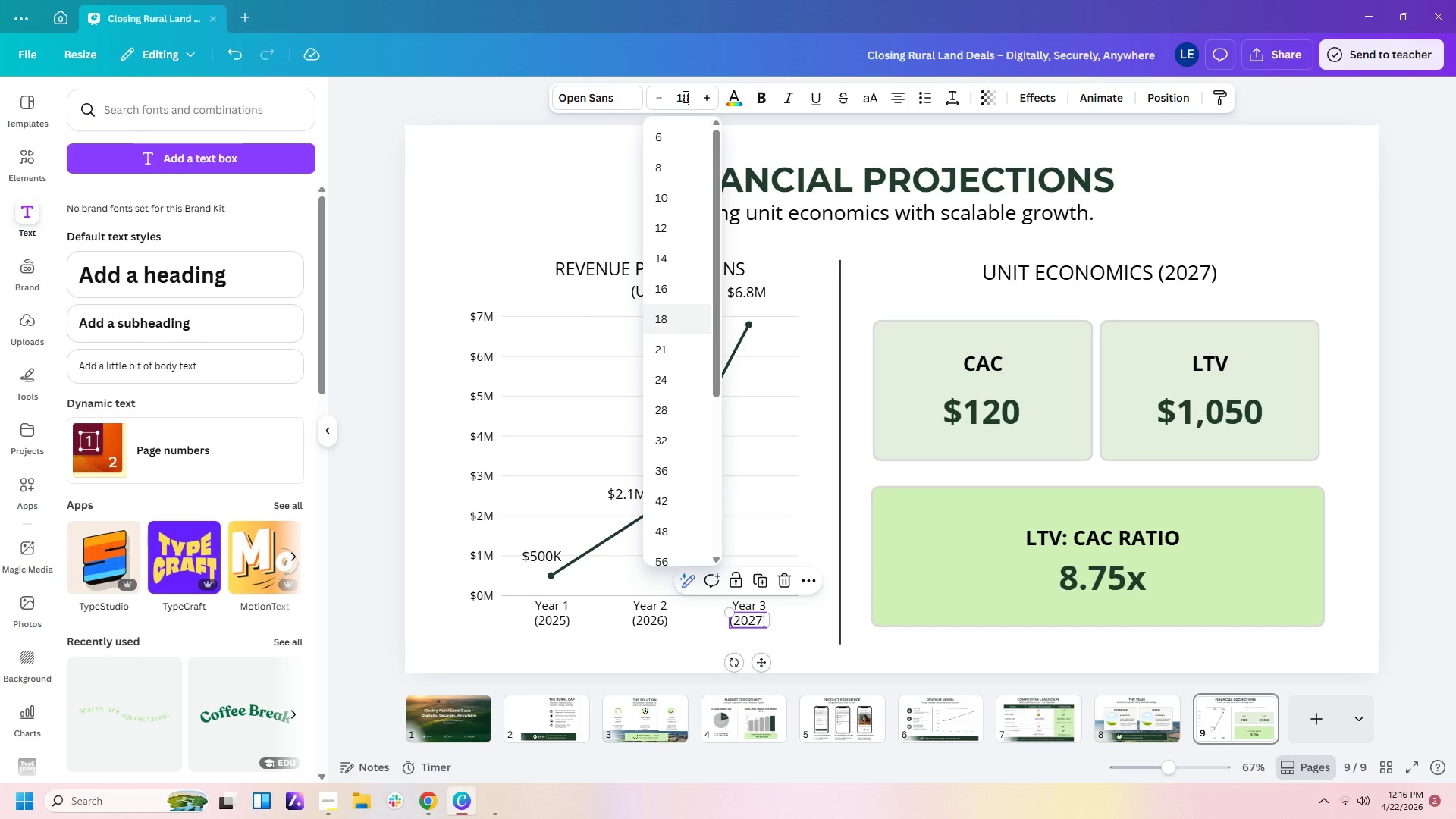 
key(Numpad8)
 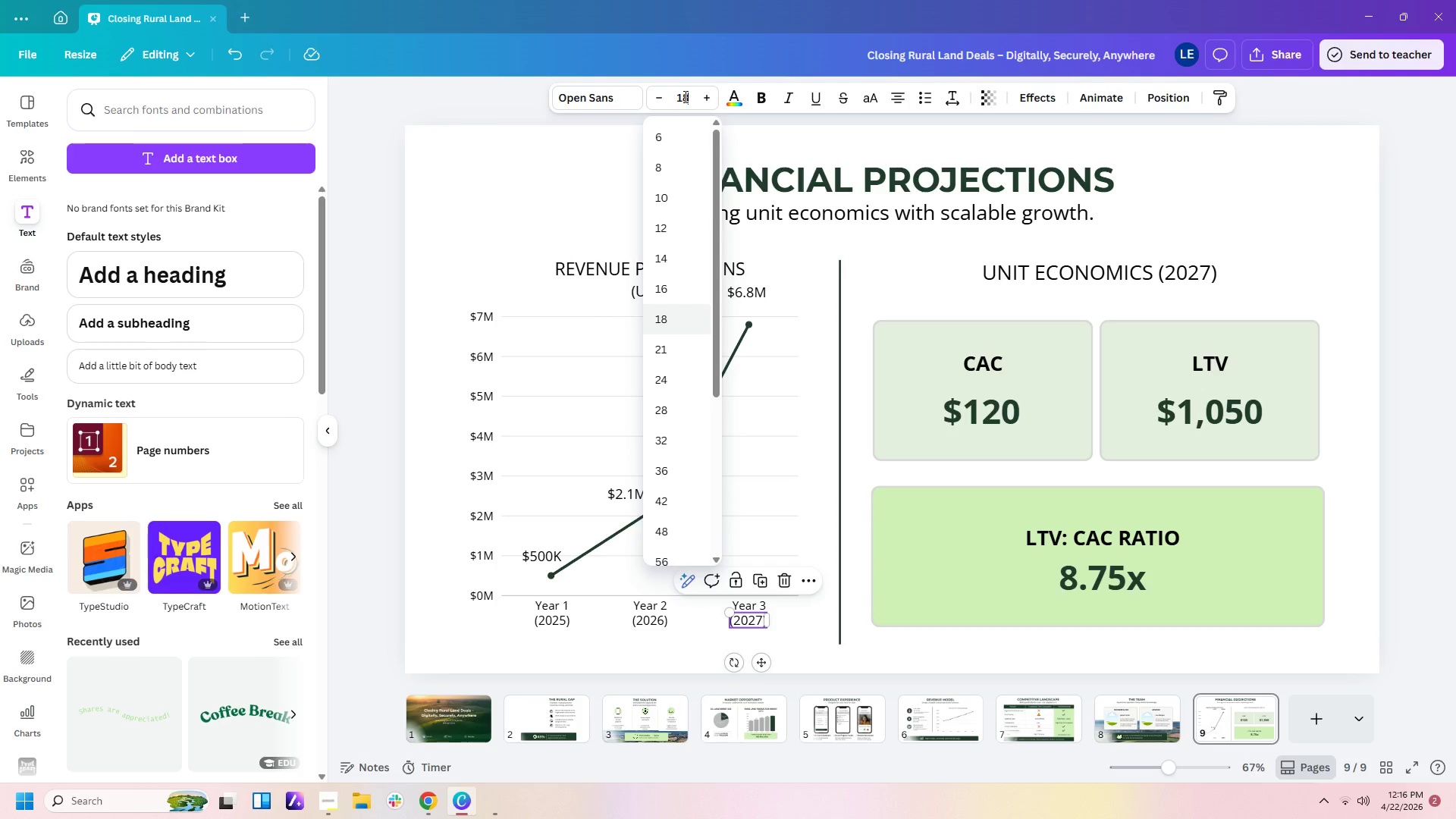 
key(Enter)
 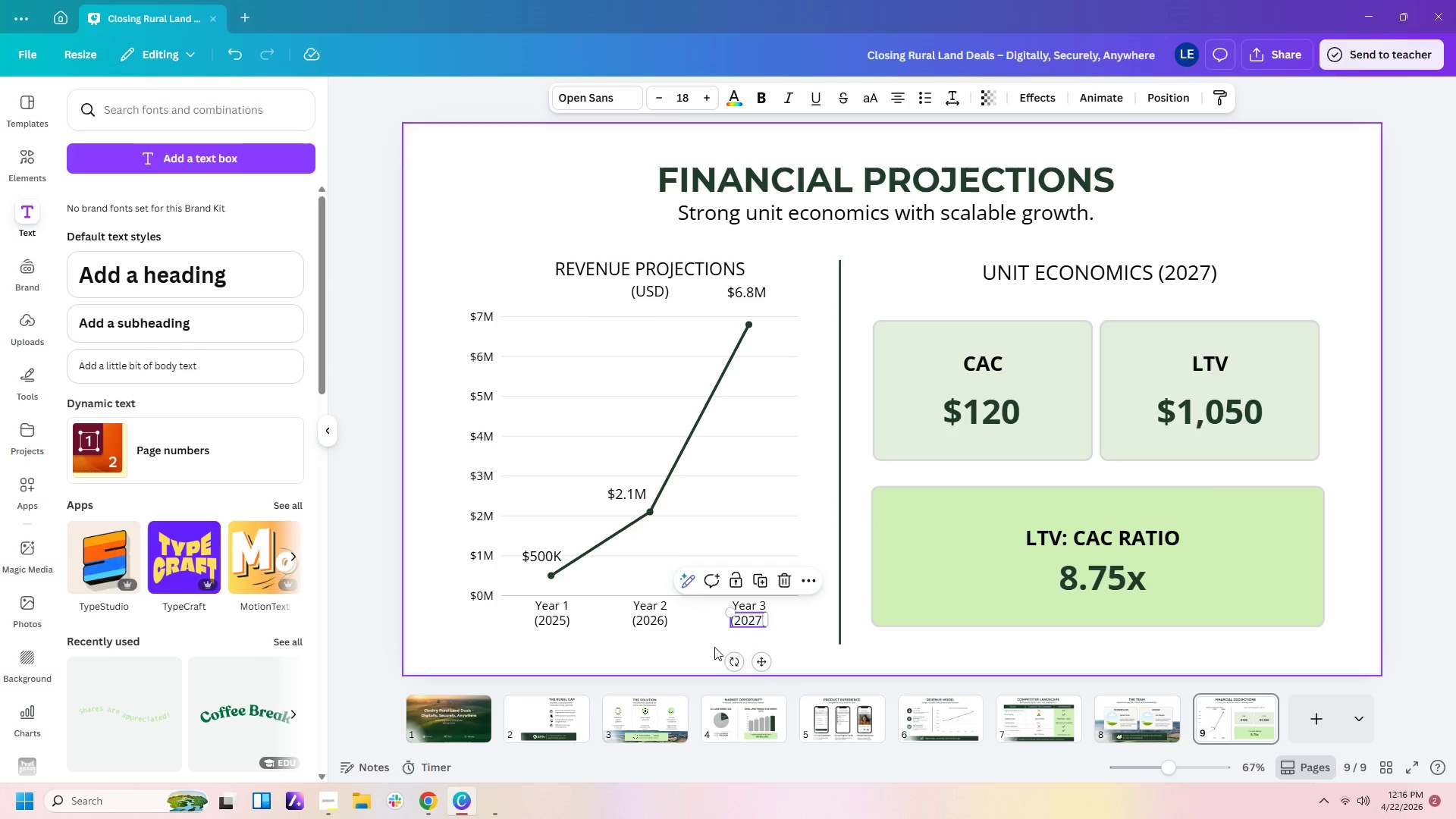 
left_click([801, 639])
 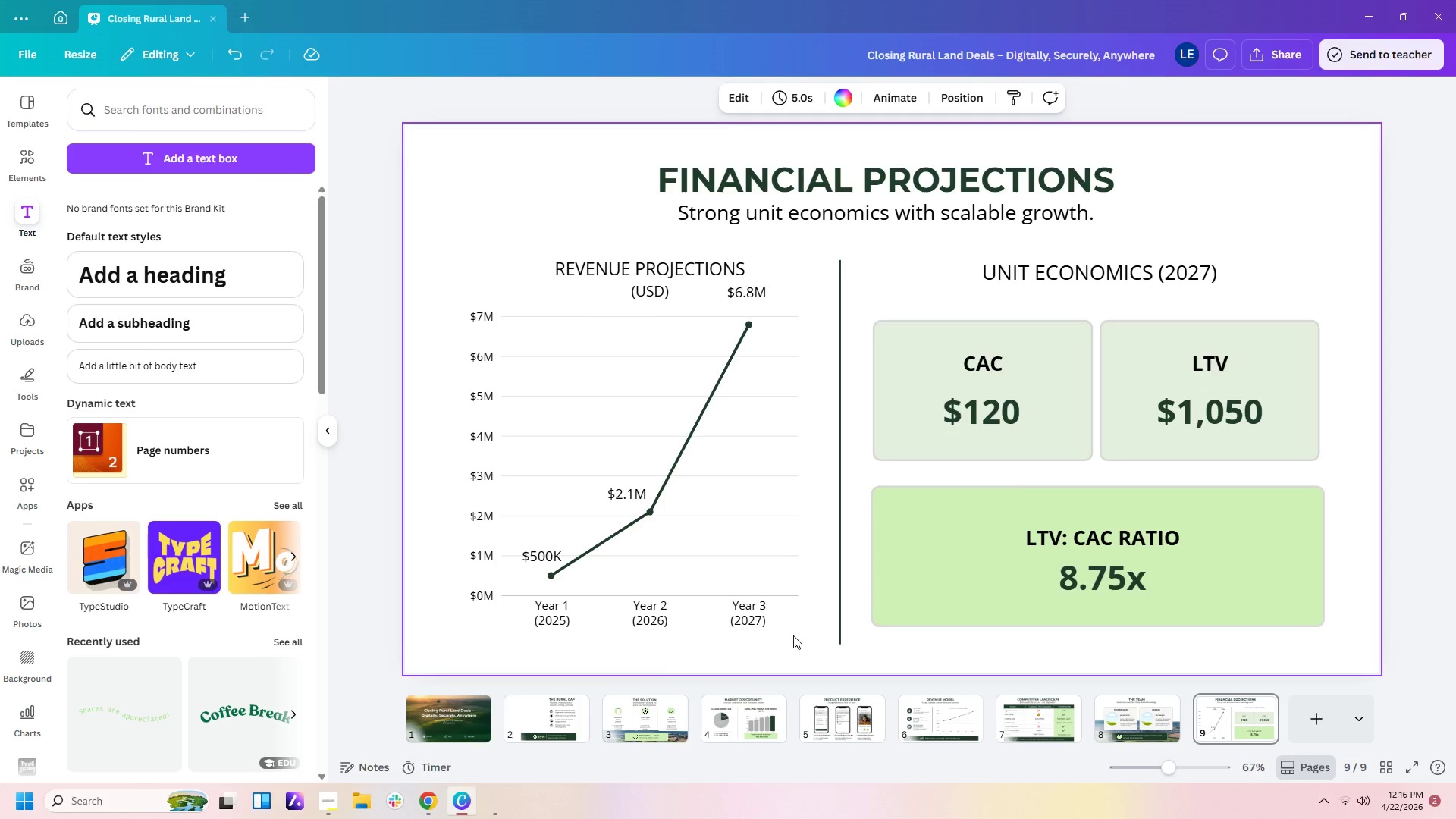 
left_click([793, 635])
 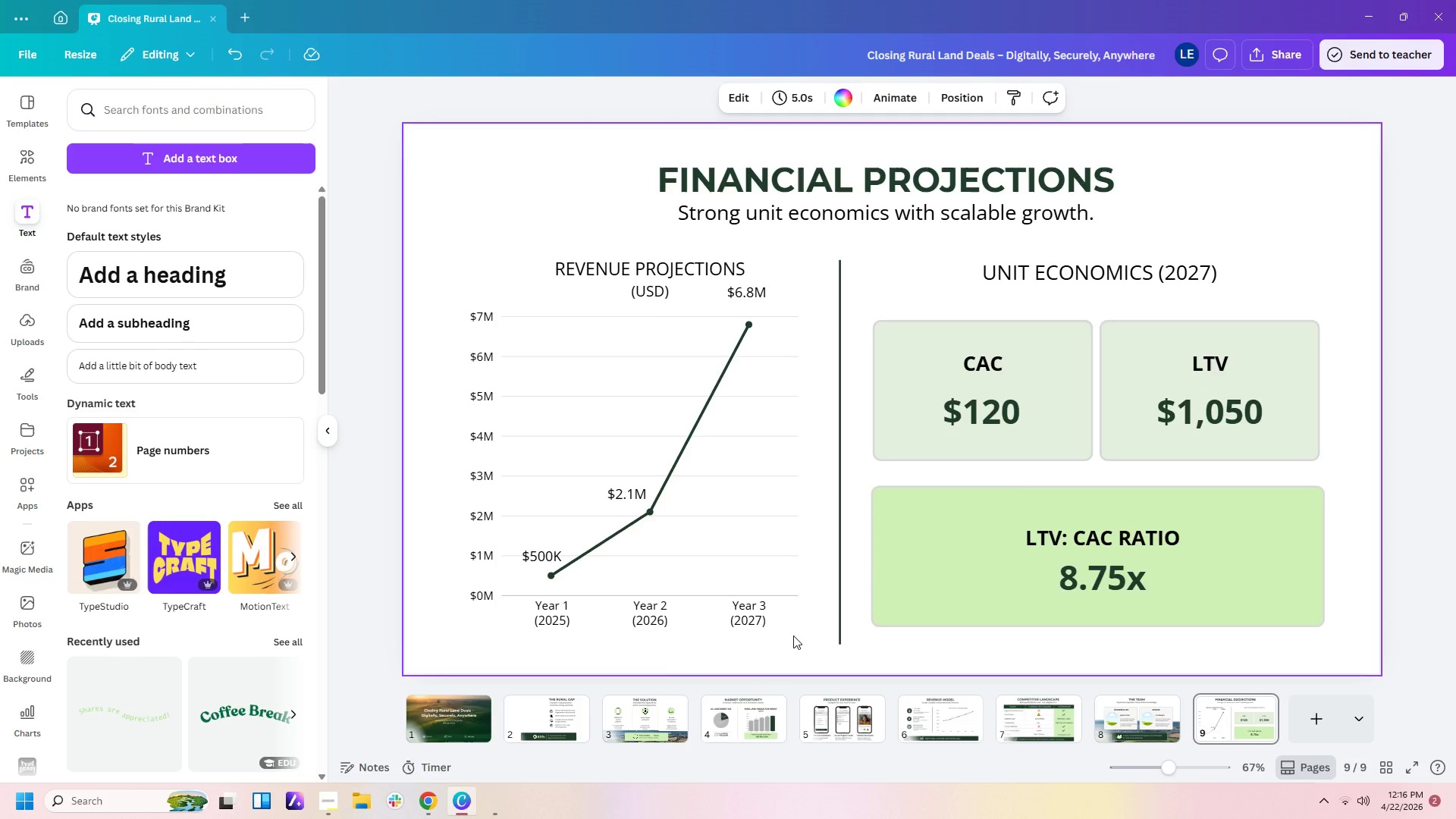 
left_click([759, 623])
 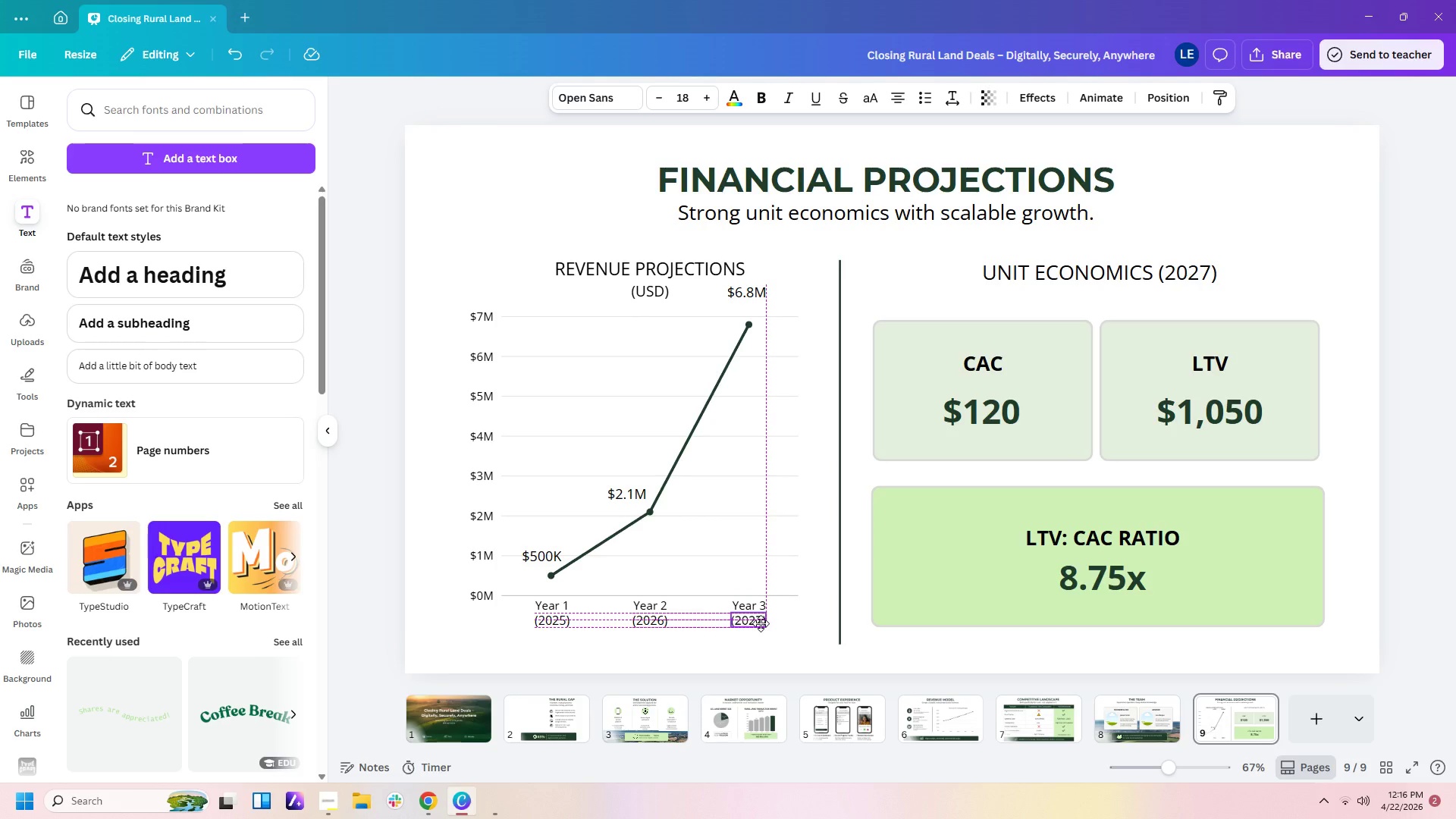 
left_click([786, 645])
 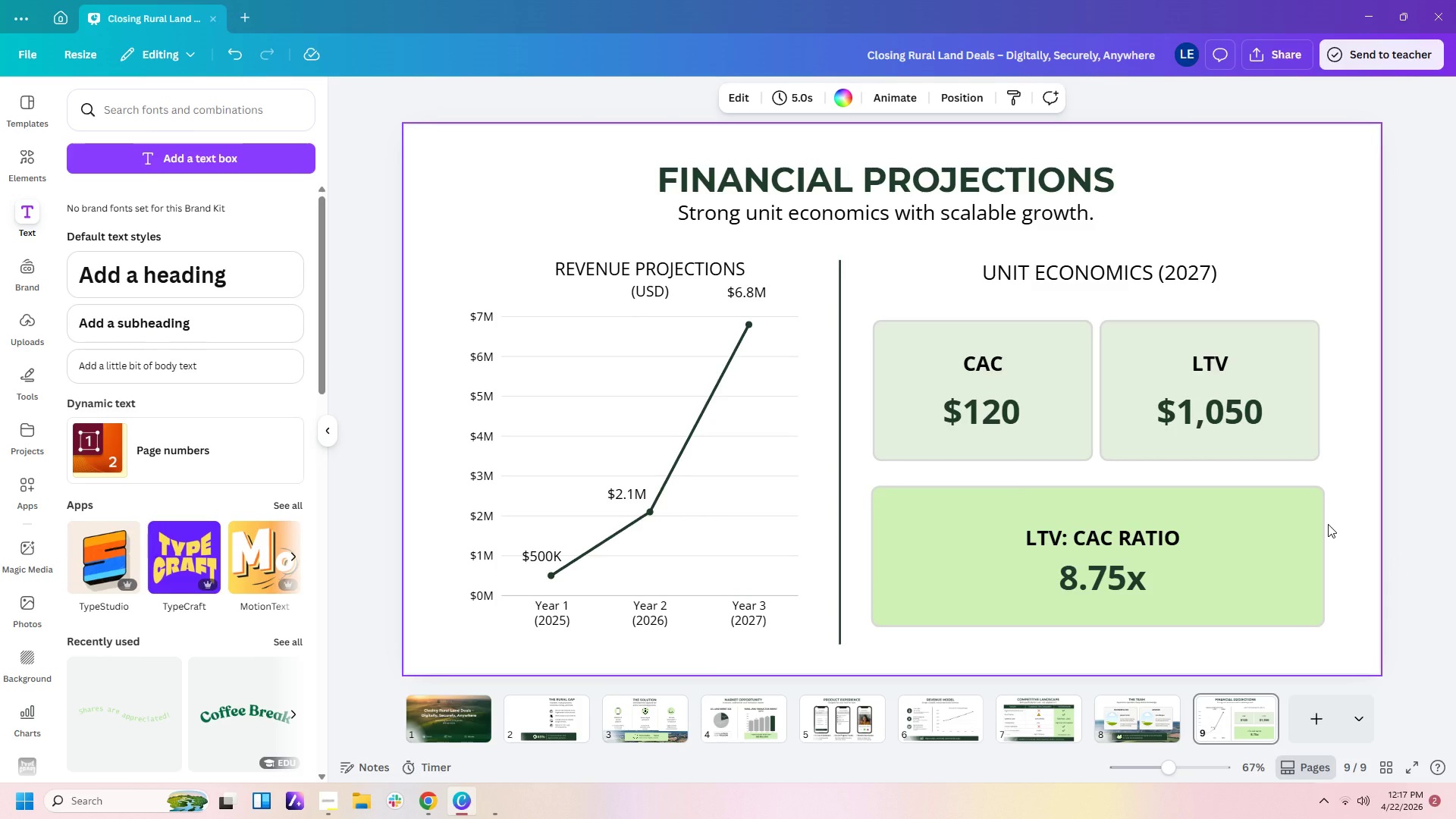 
wait(19.05)
 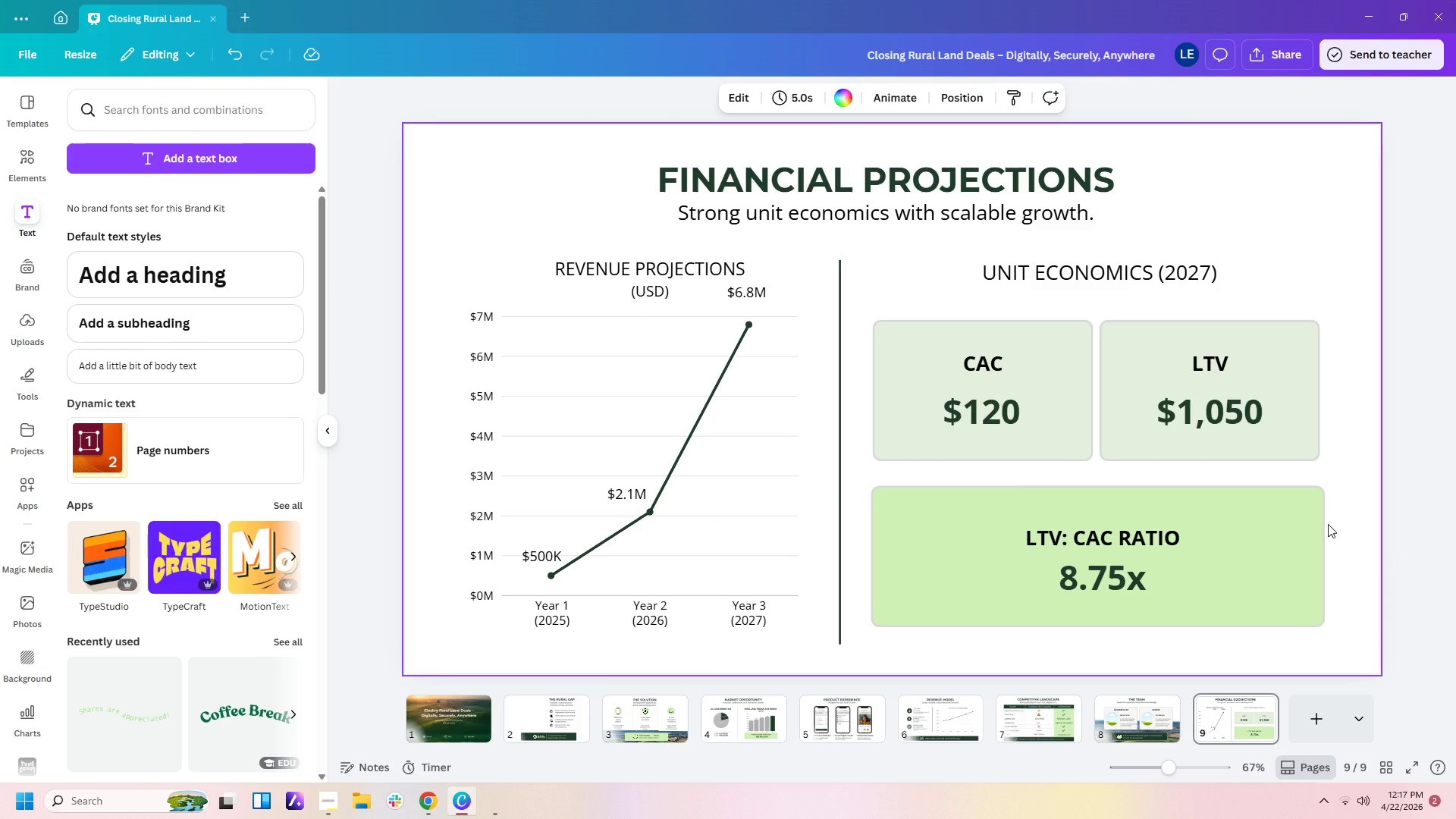 
left_click([1146, 275])
 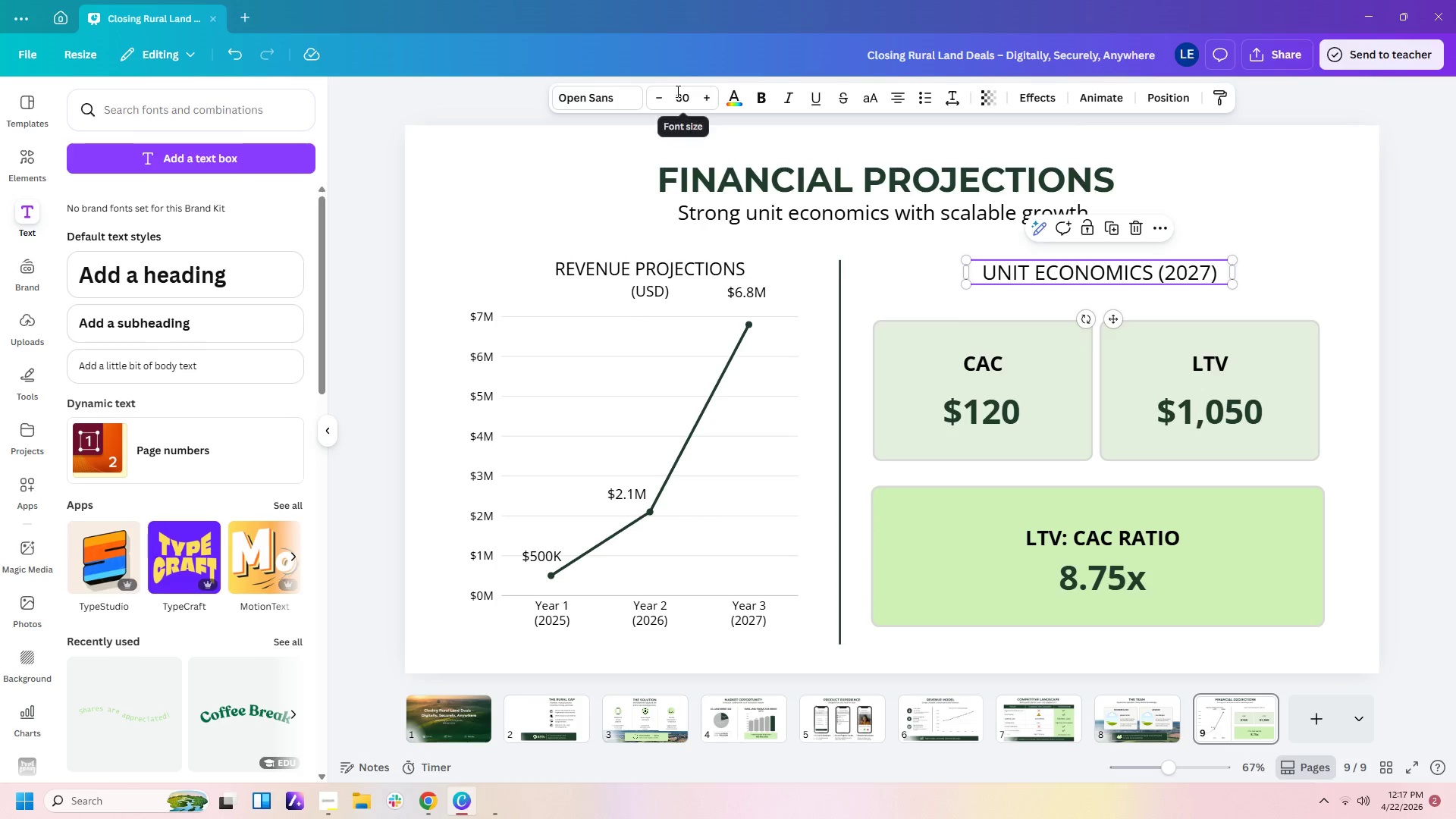 
left_click([683, 96])
 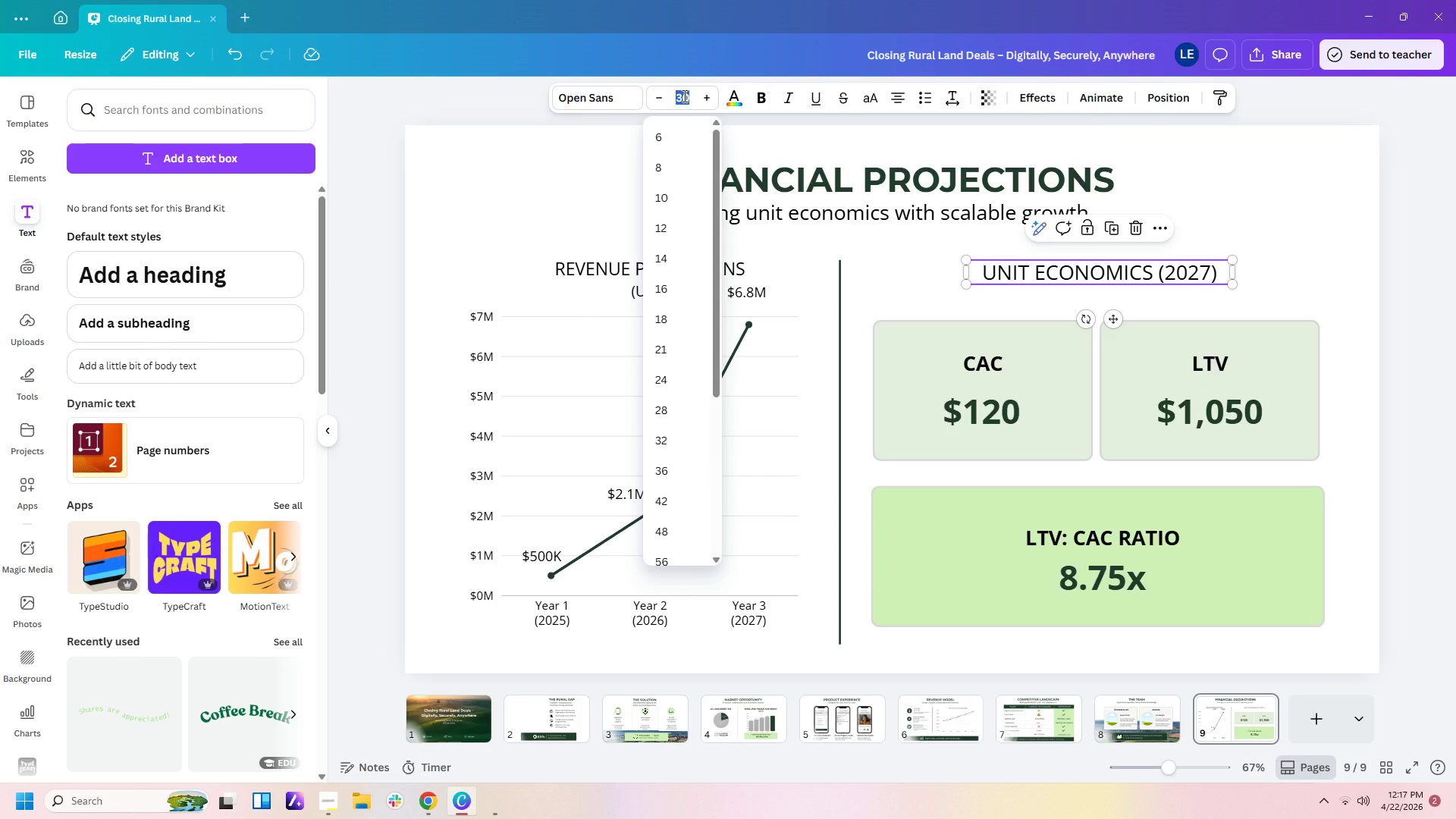 
key(Numpad2)
 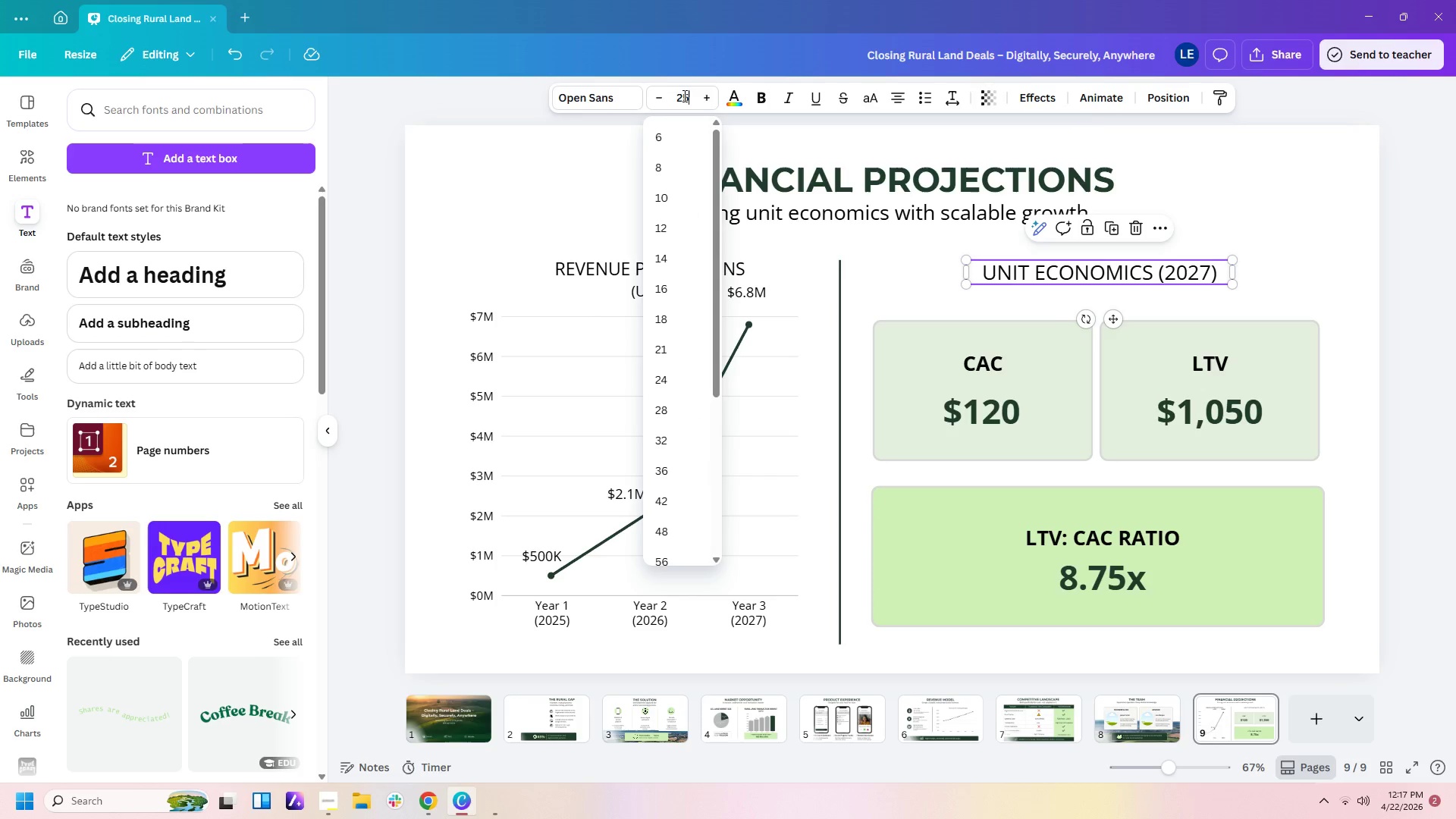 
key(Numpad5)
 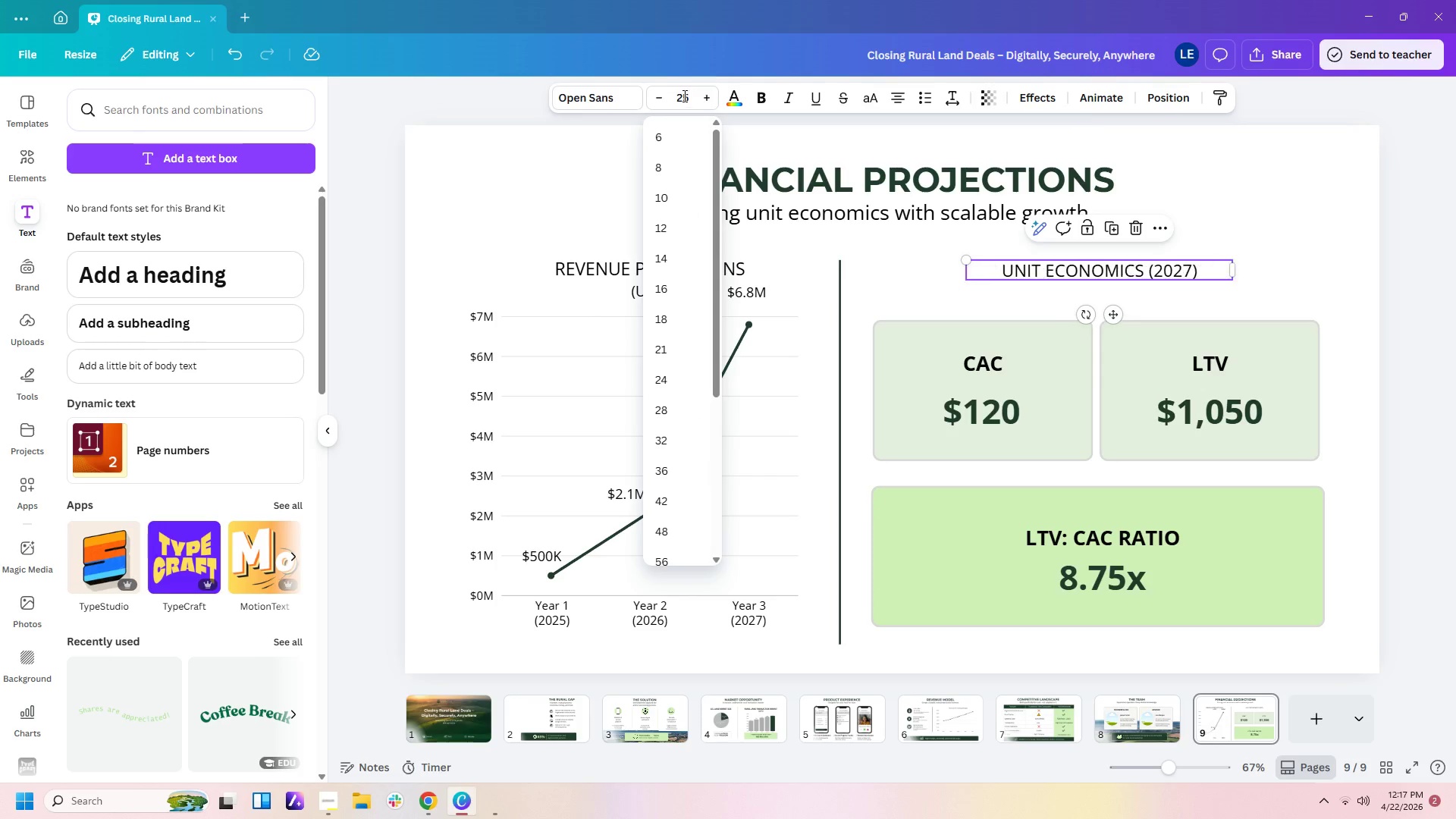 
key(Enter)
 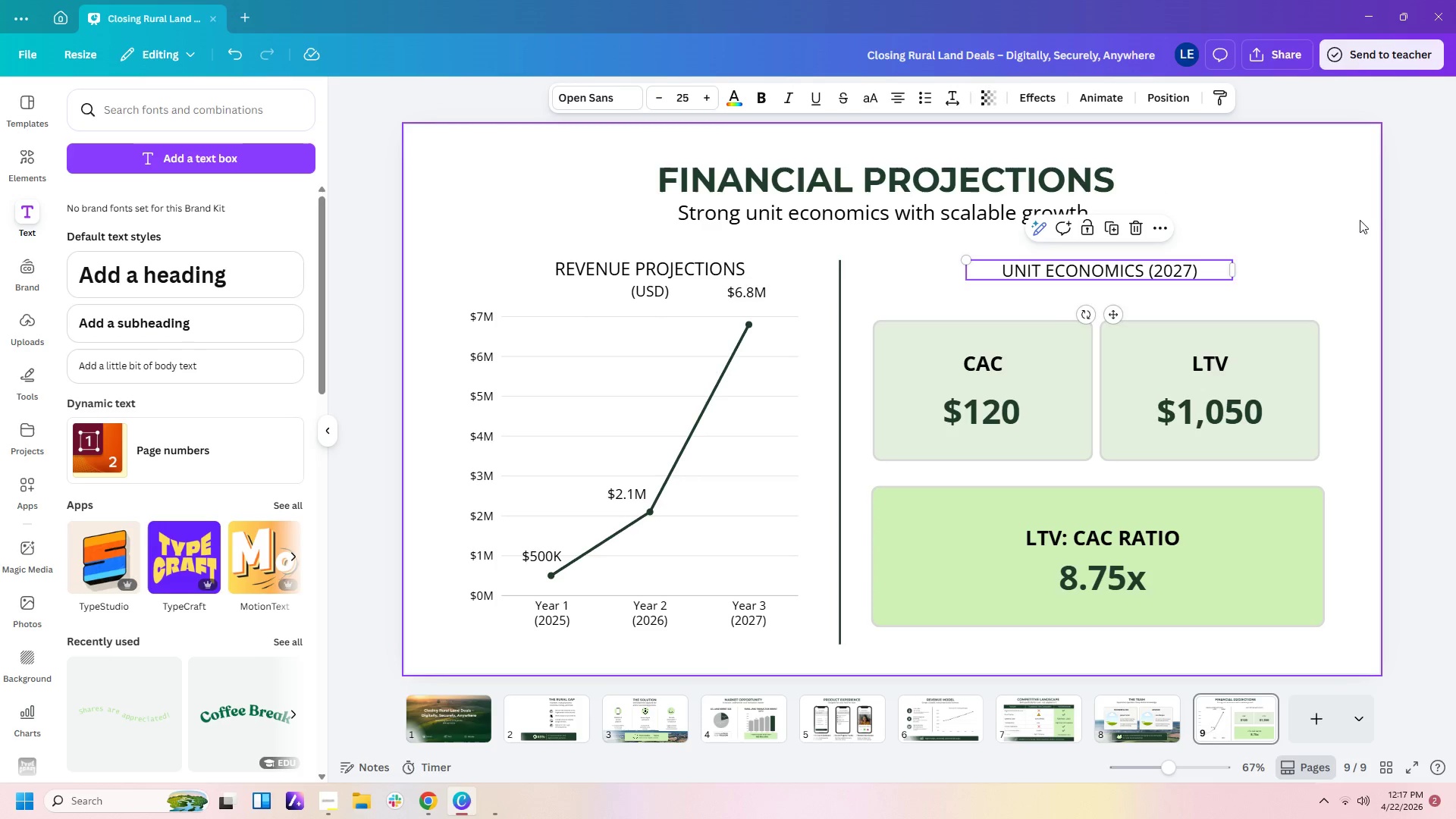 
left_click([1316, 253])
 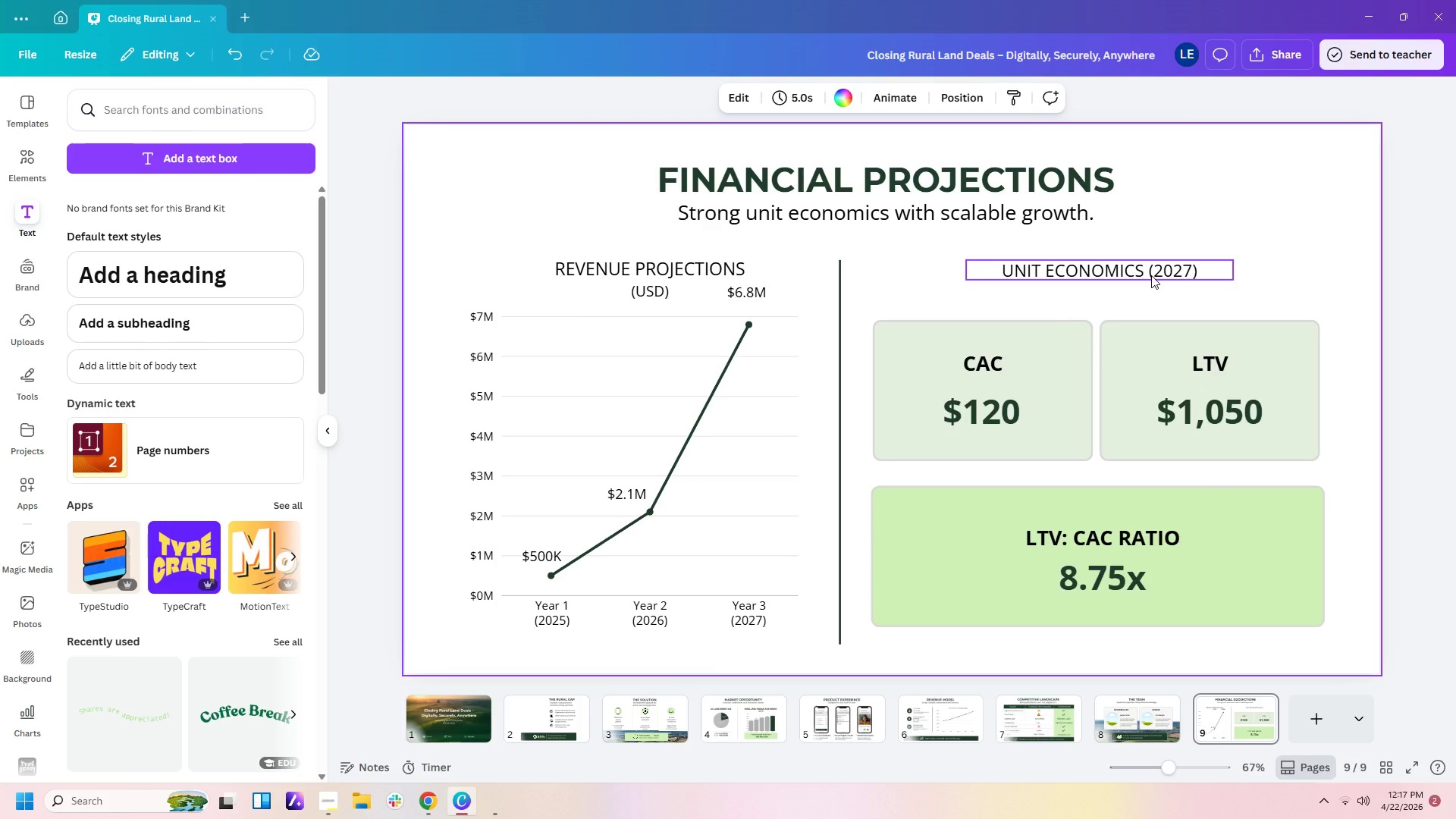 
wait(6.05)
 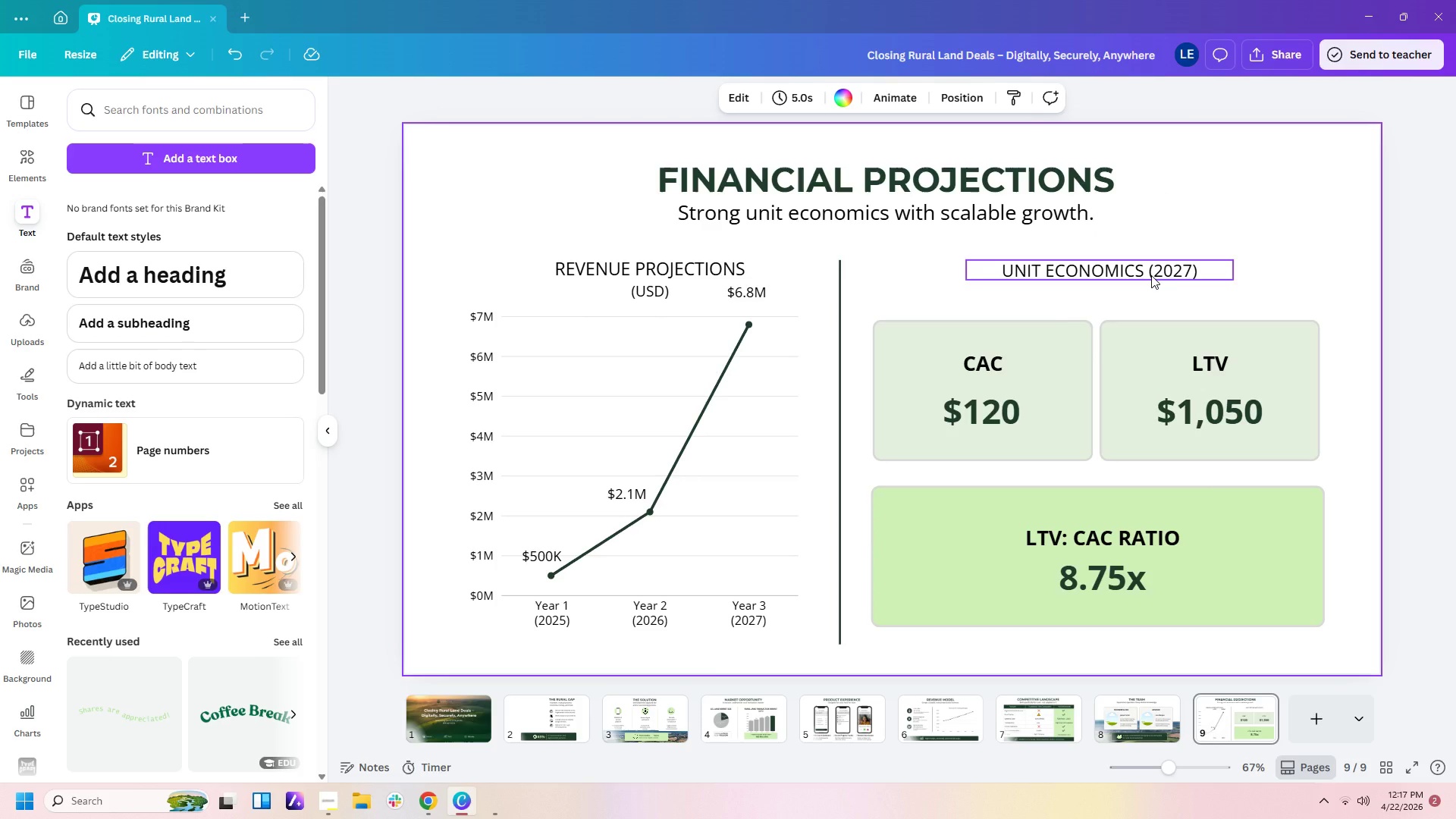 
left_click([1048, 267])
 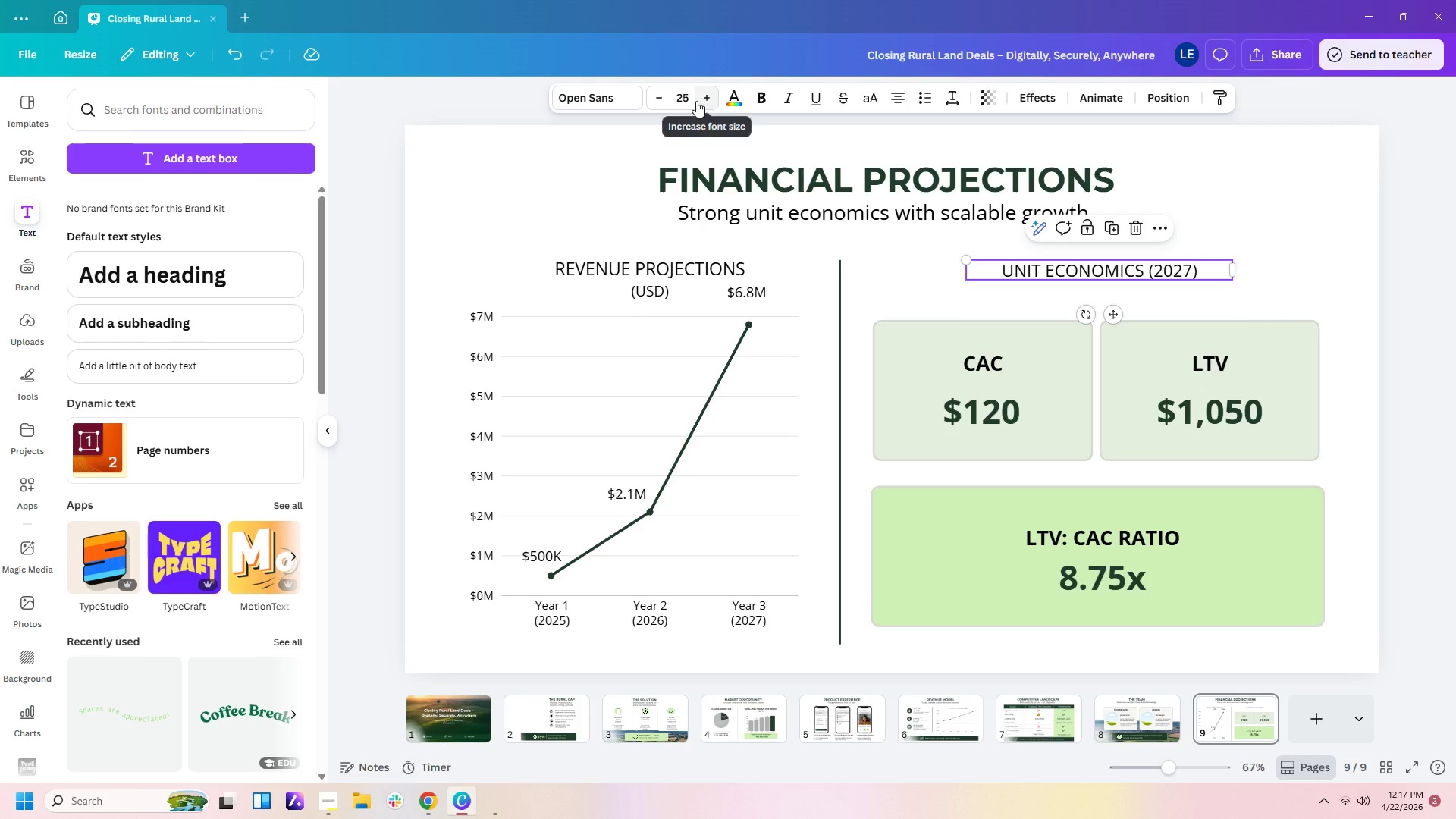 
left_click([687, 101])
 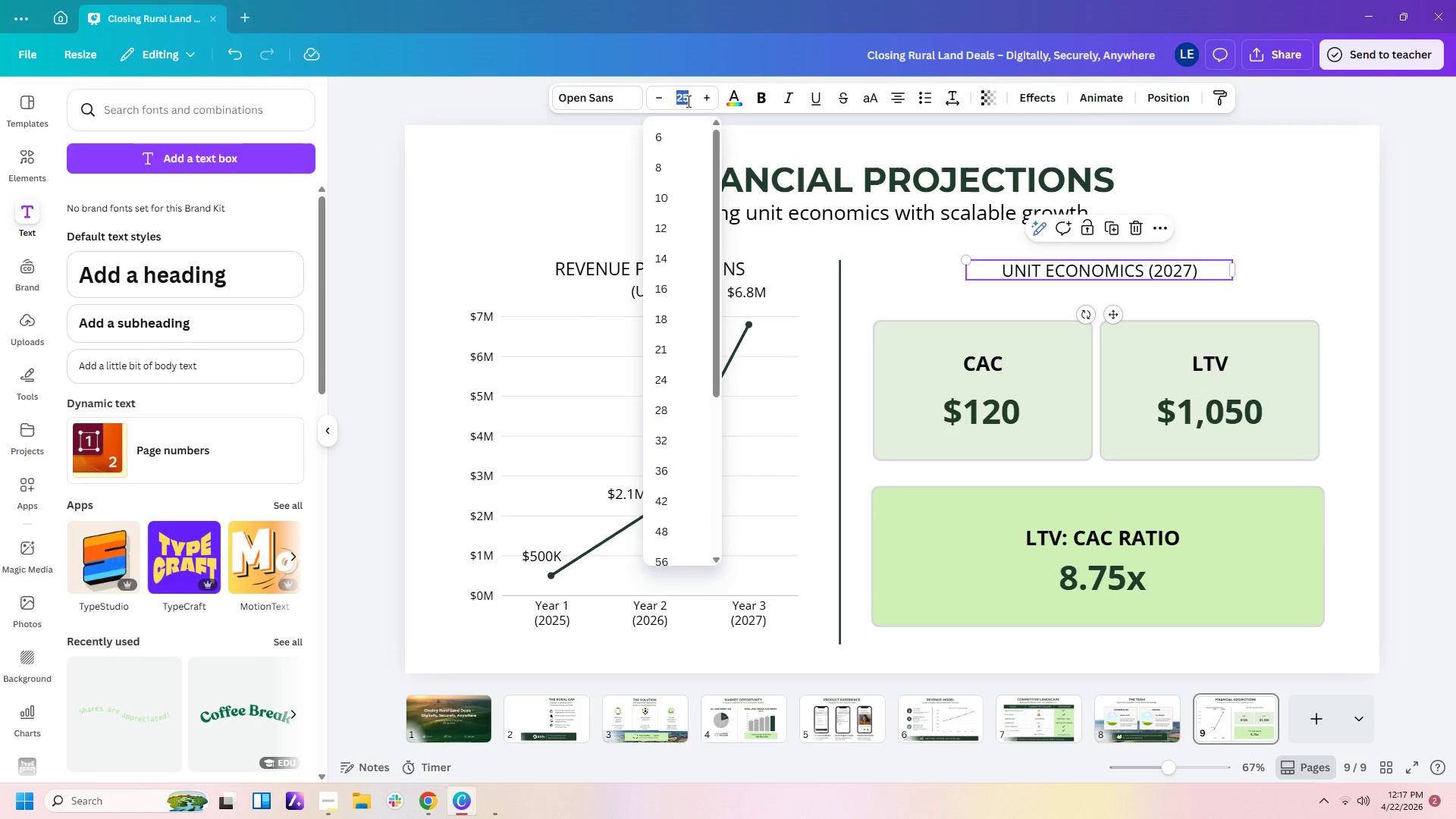 
key(Numpad2)
 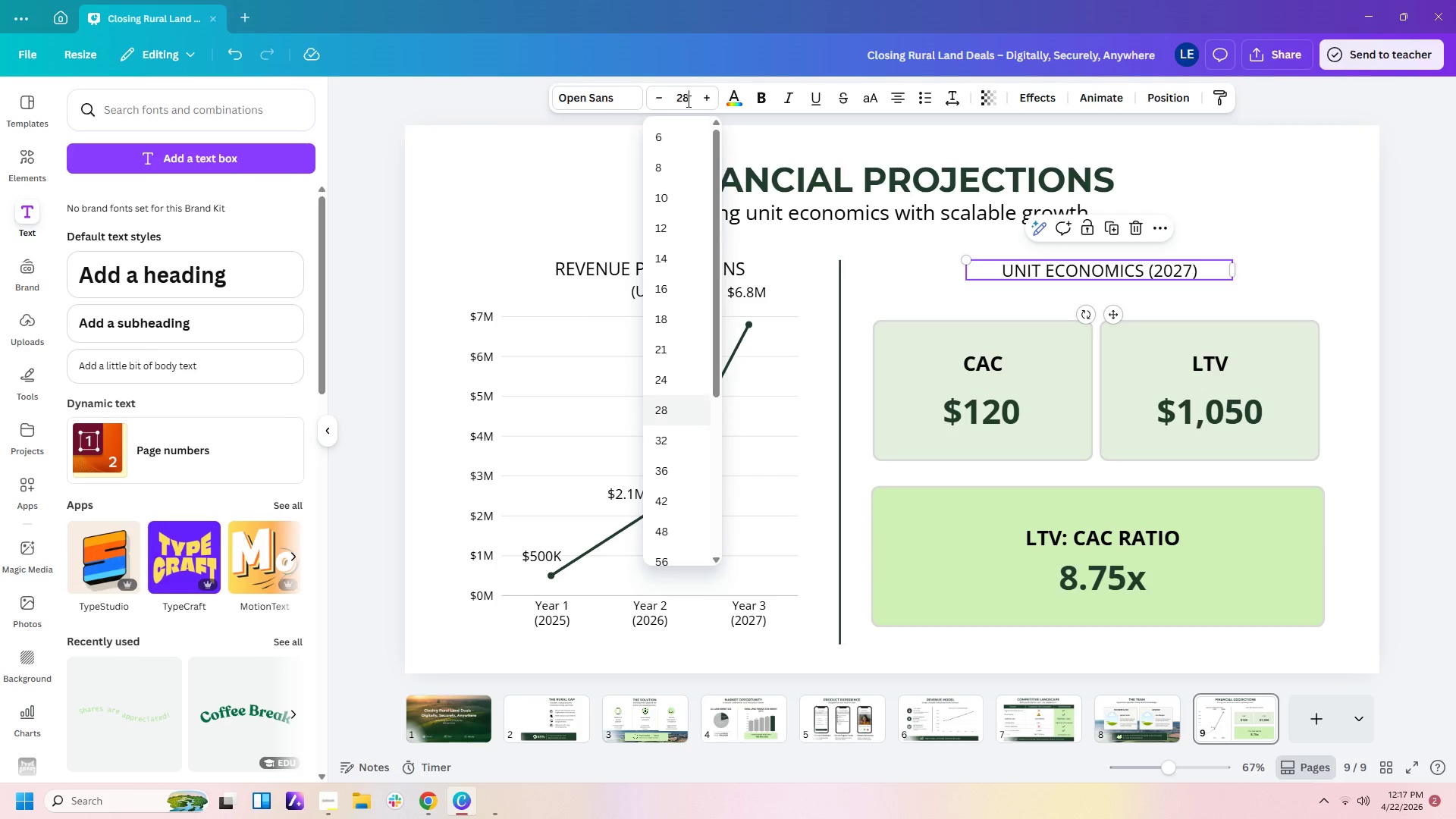 
key(Numpad8)
 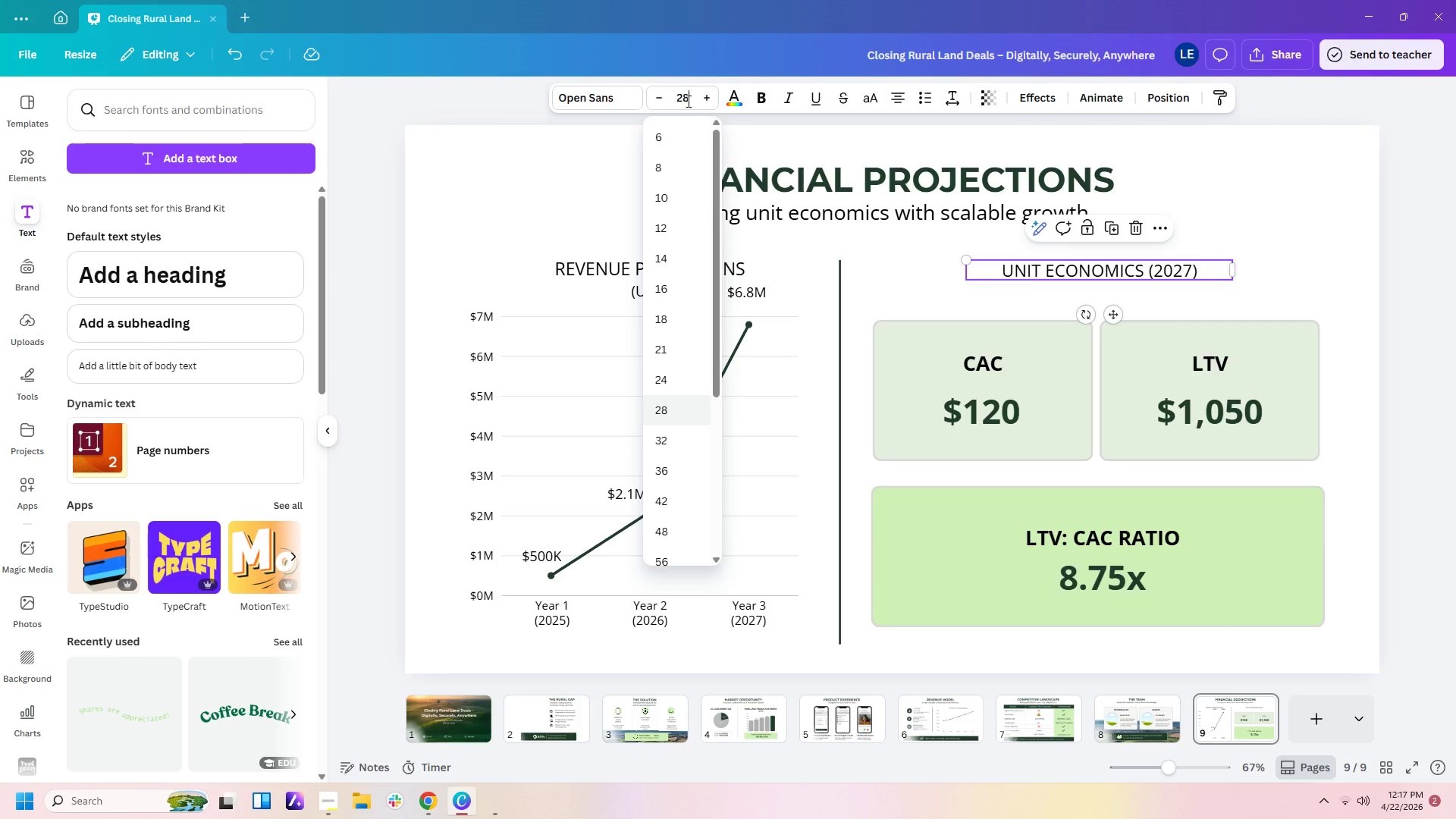 
key(Enter)
 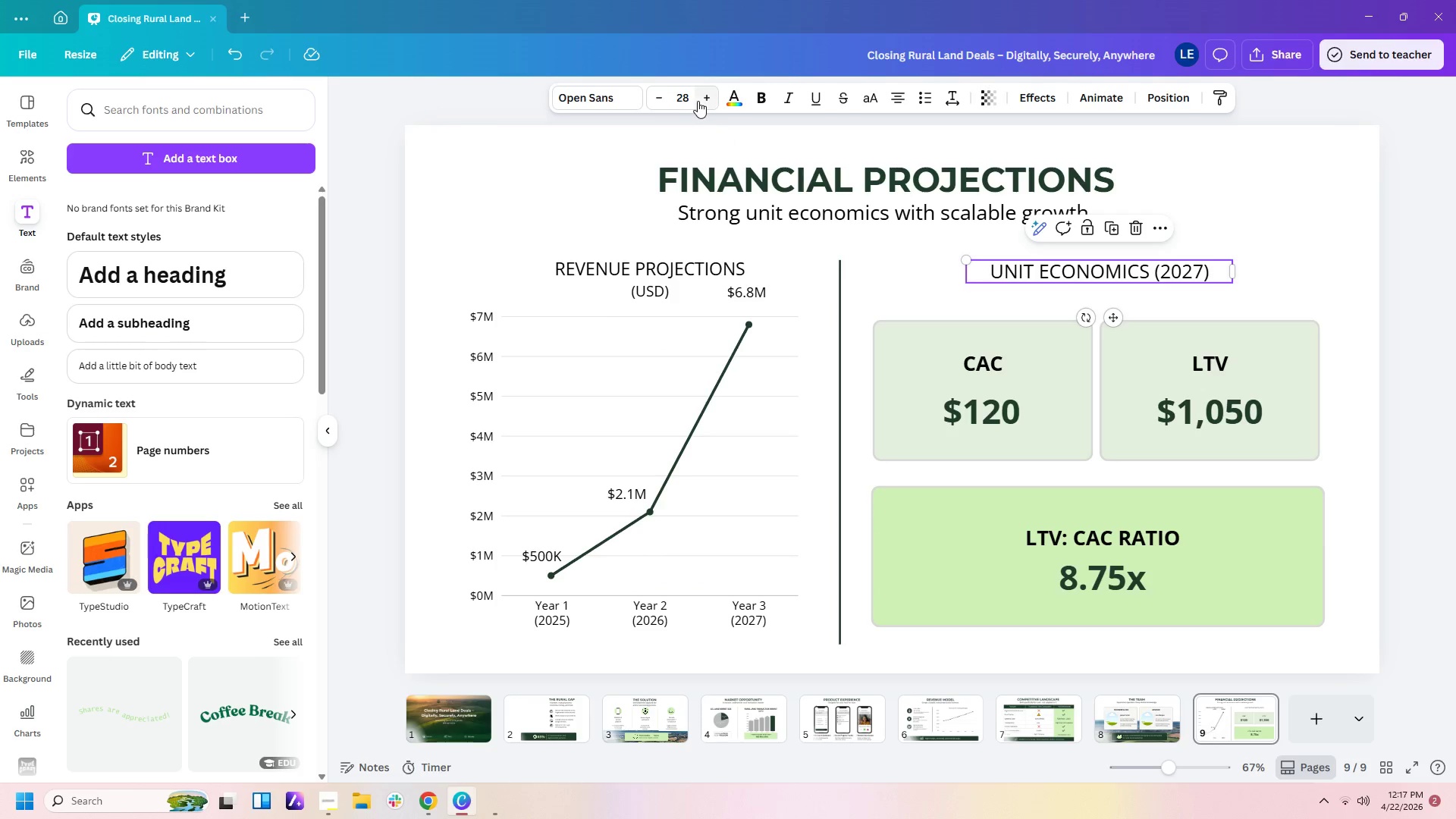 
left_click([688, 101])
 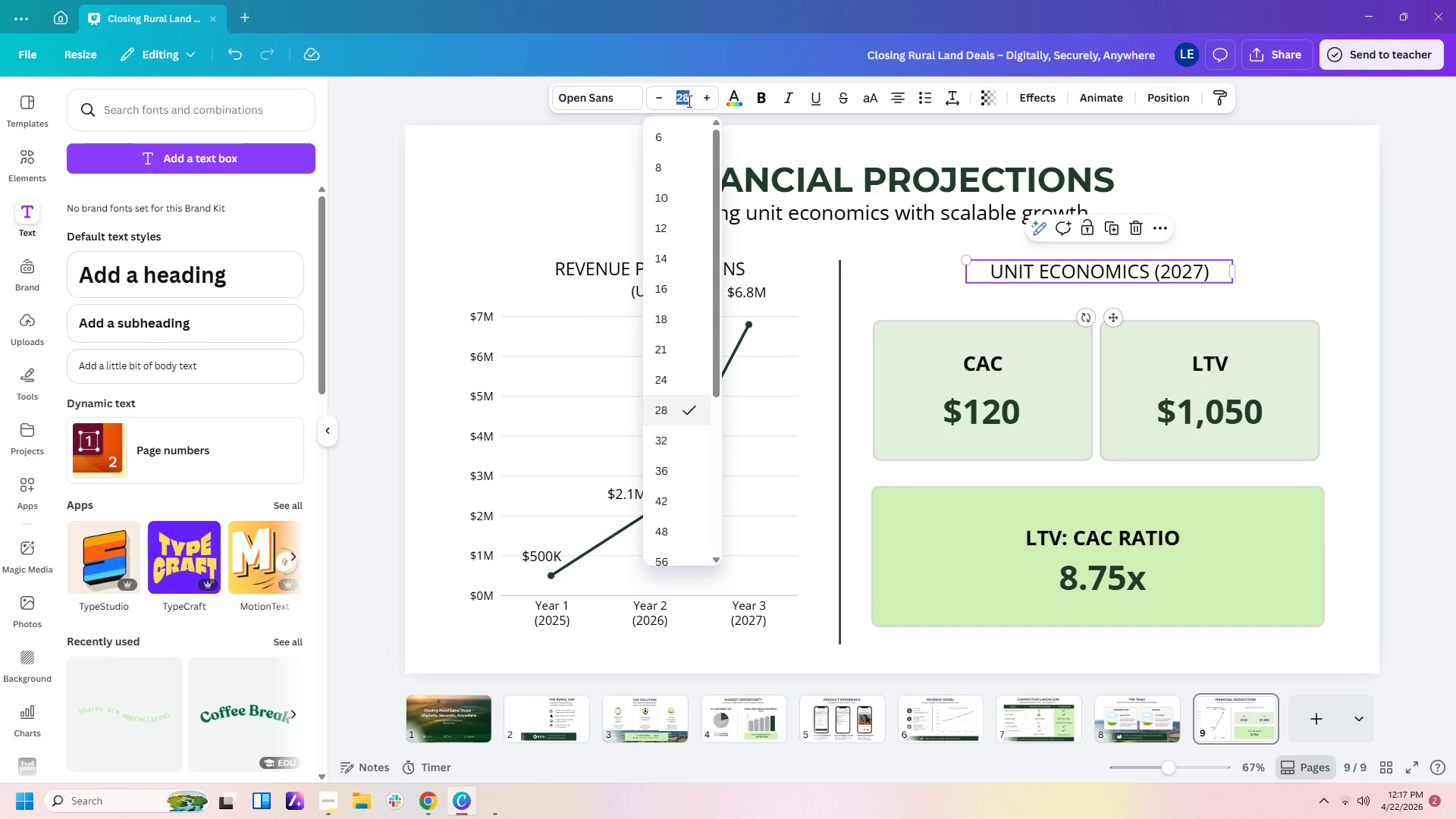 
key(Numpad2)
 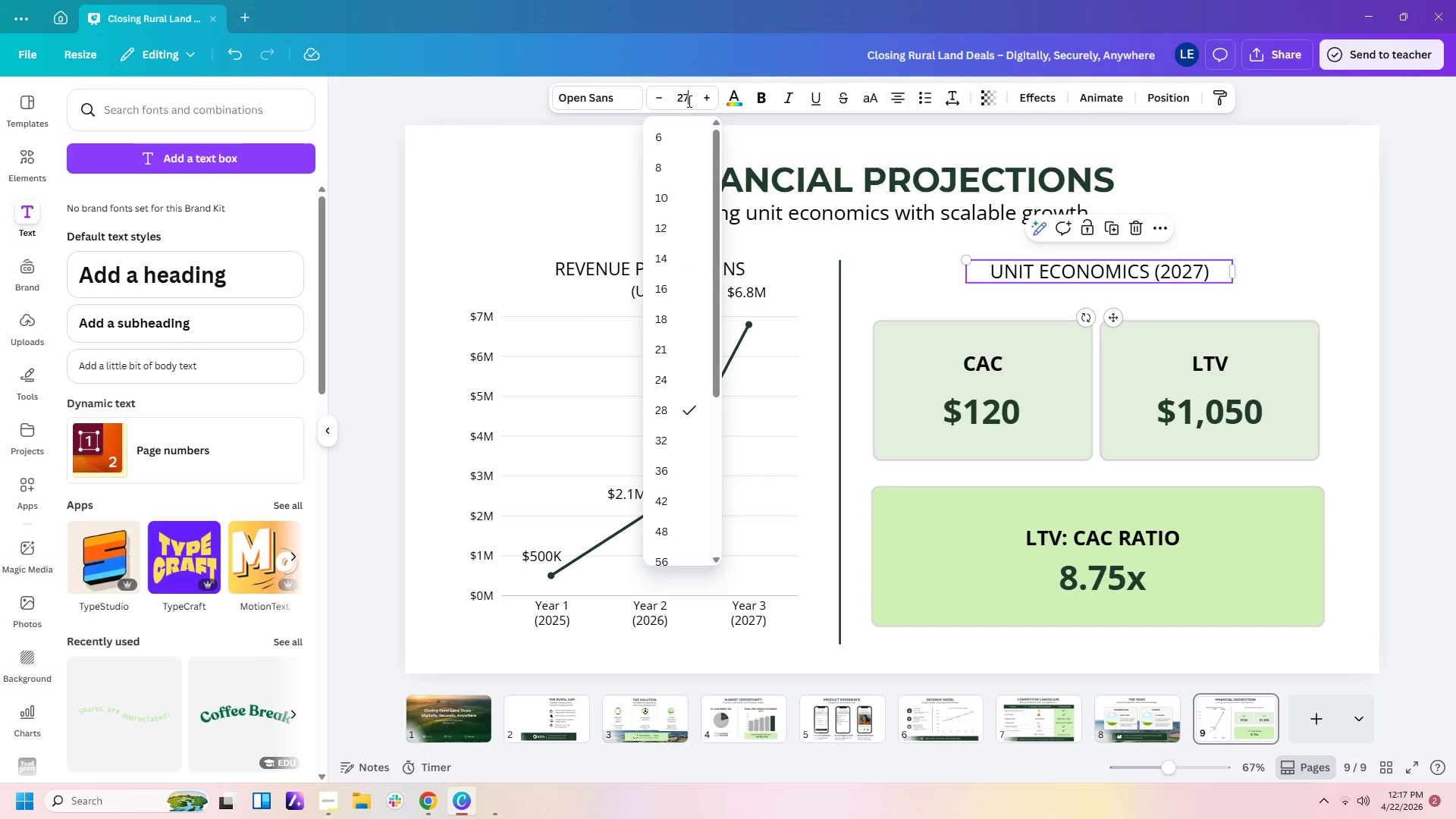 
key(Numpad7)
 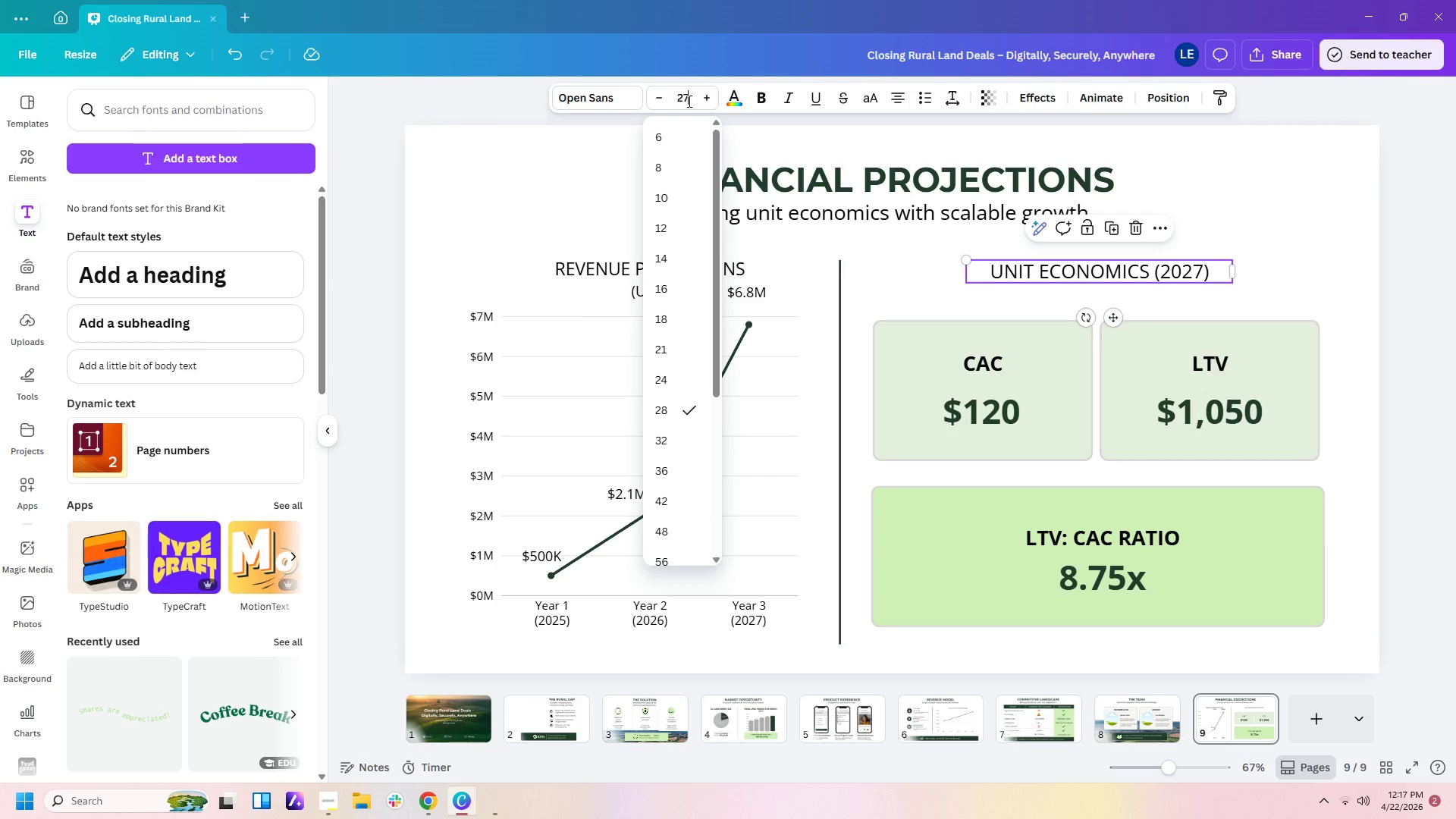 
key(Enter)
 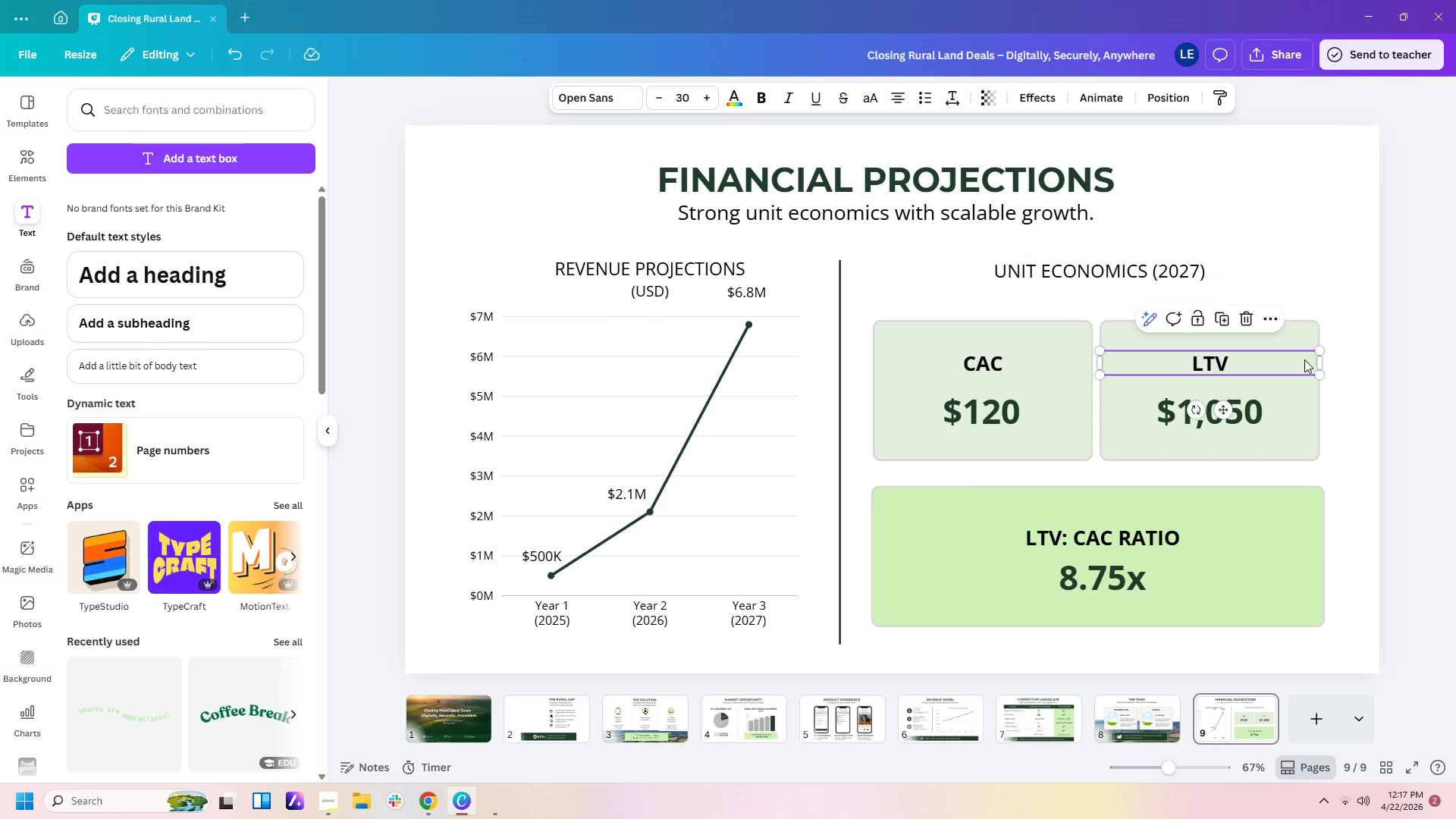 
double_click([1328, 375])
 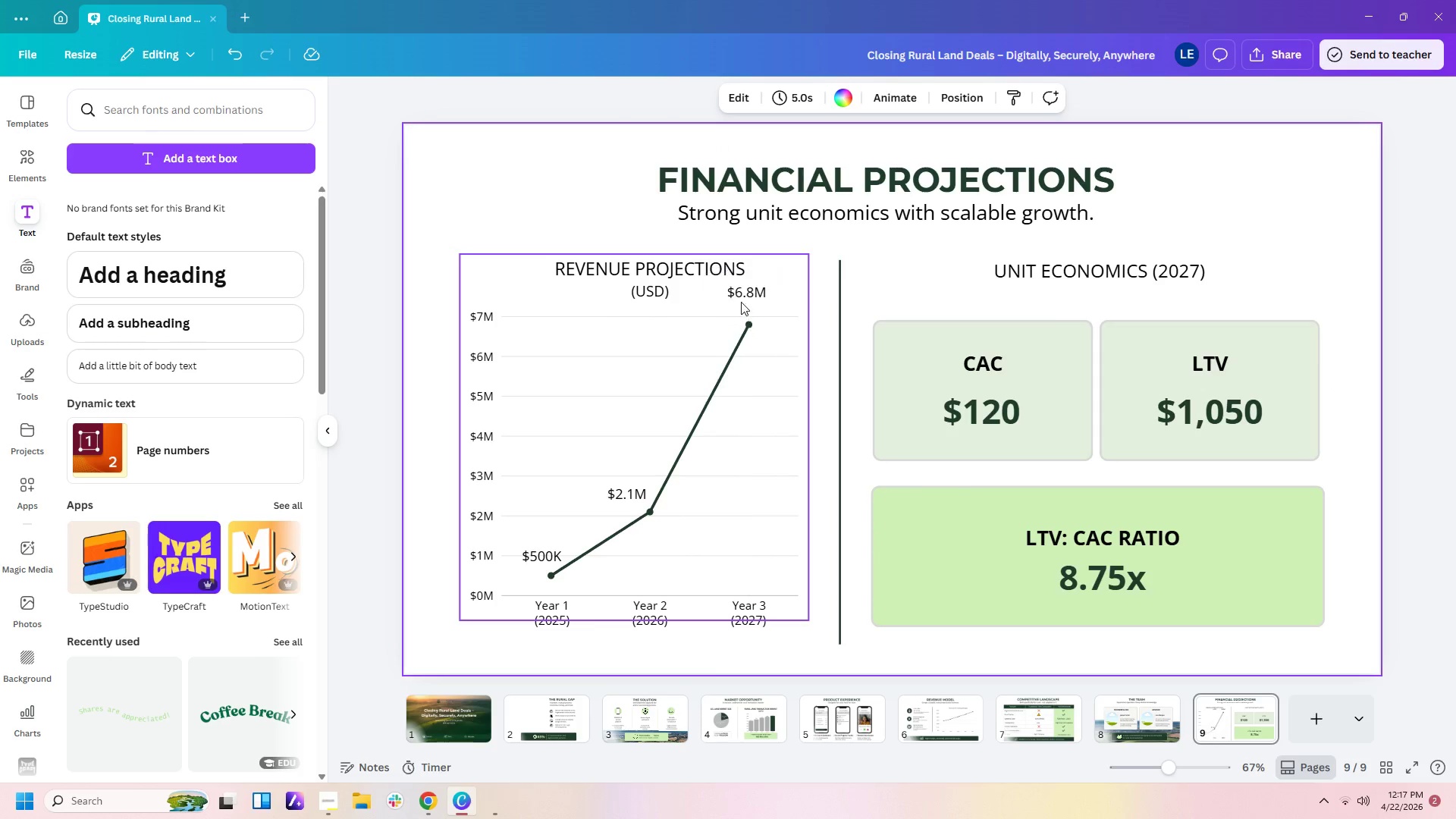 
left_click_drag(start_coordinate=[757, 290], to_coordinate=[761, 306])
 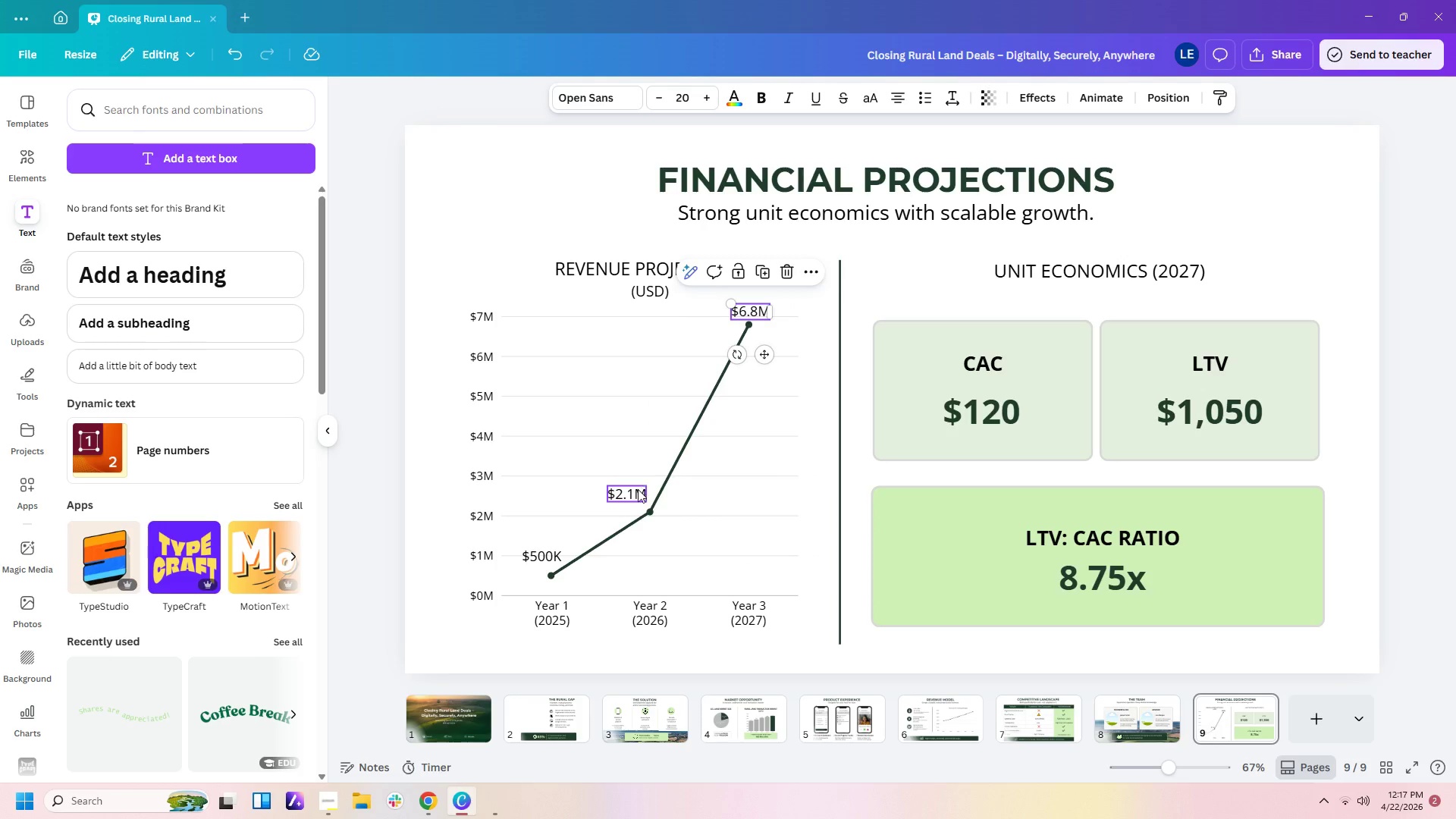 
left_click_drag(start_coordinate=[635, 492], to_coordinate=[634, 497])
 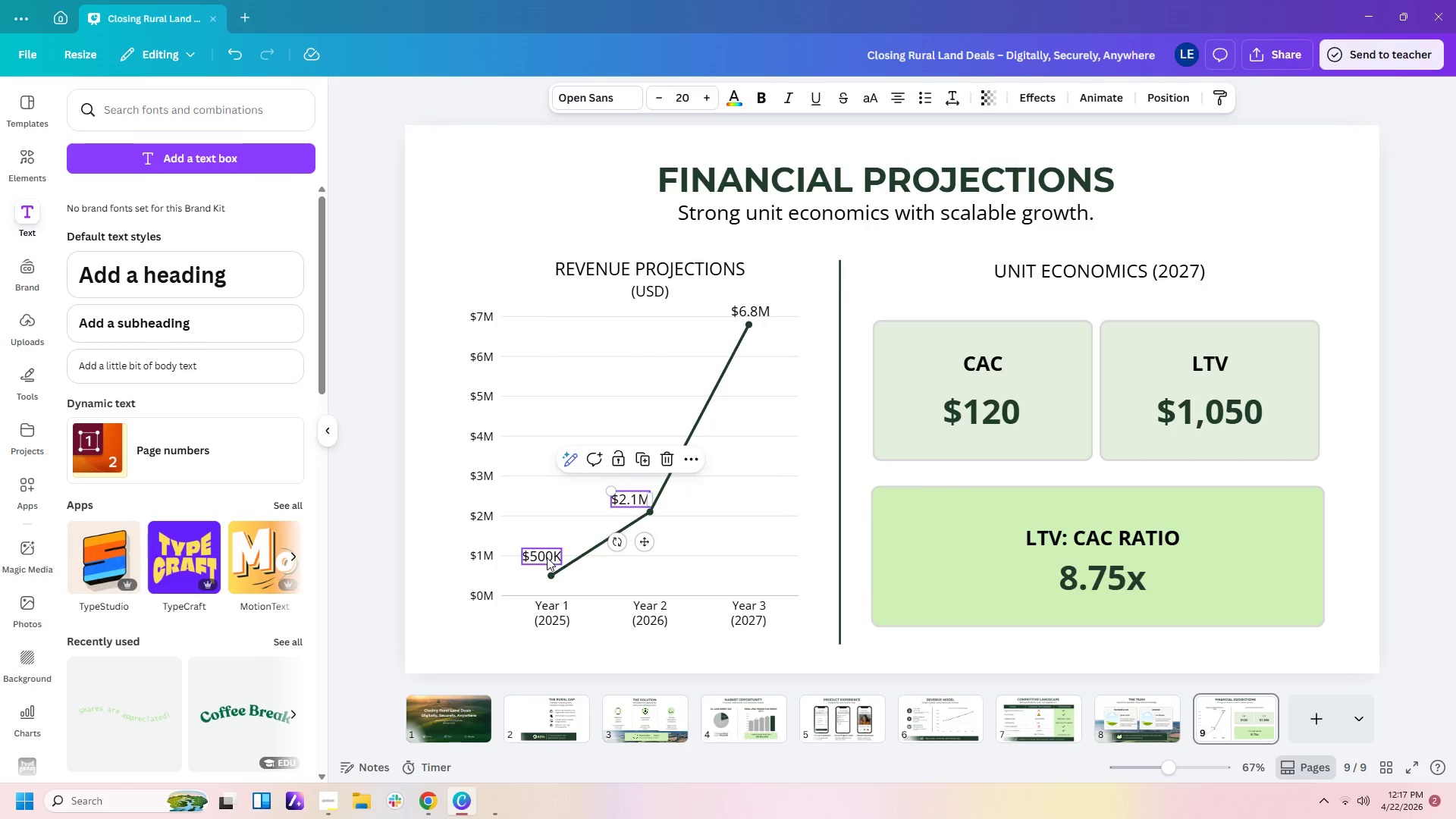 
left_click_drag(start_coordinate=[544, 557], to_coordinate=[541, 563])
 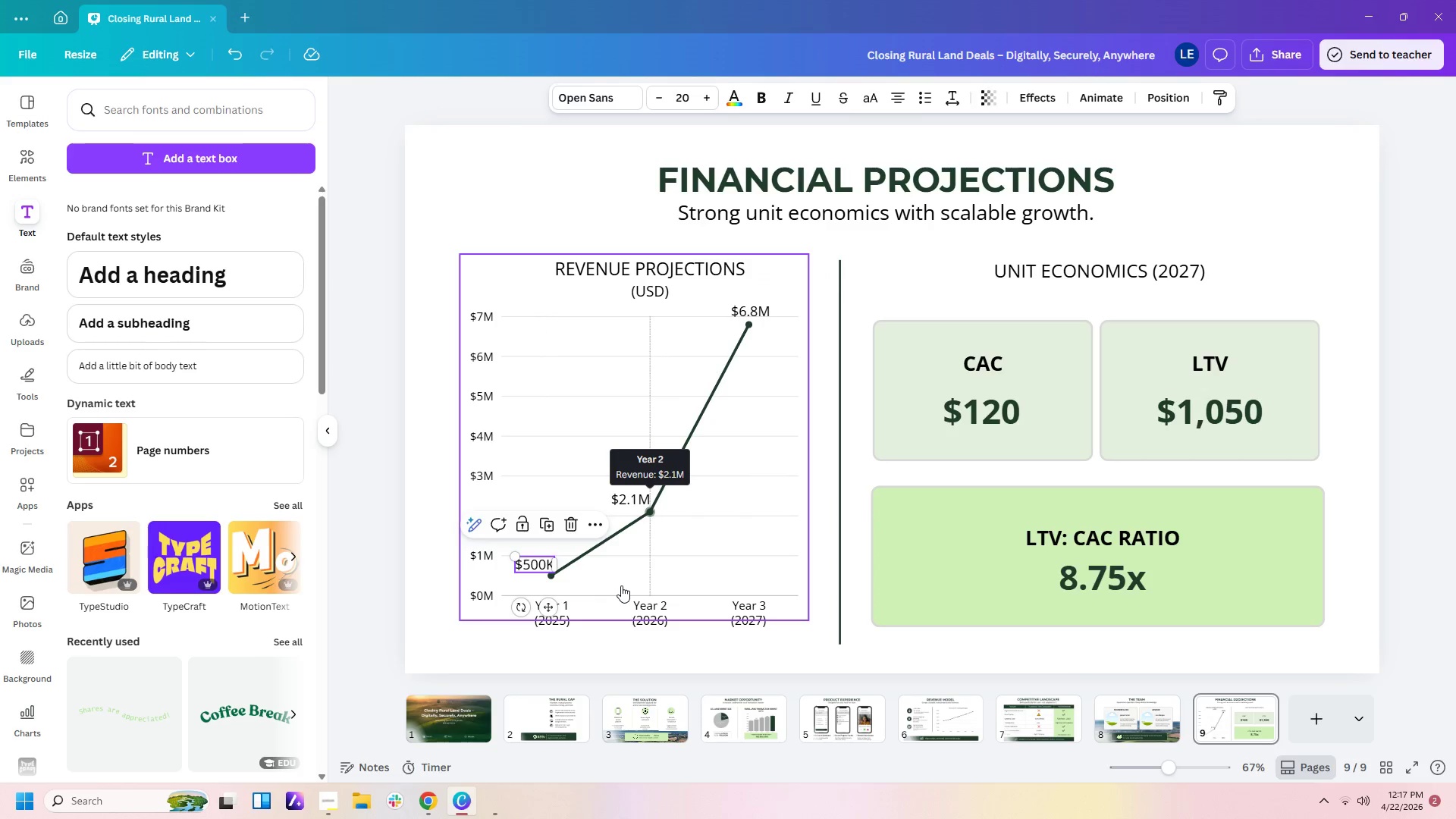 
left_click([621, 585])
 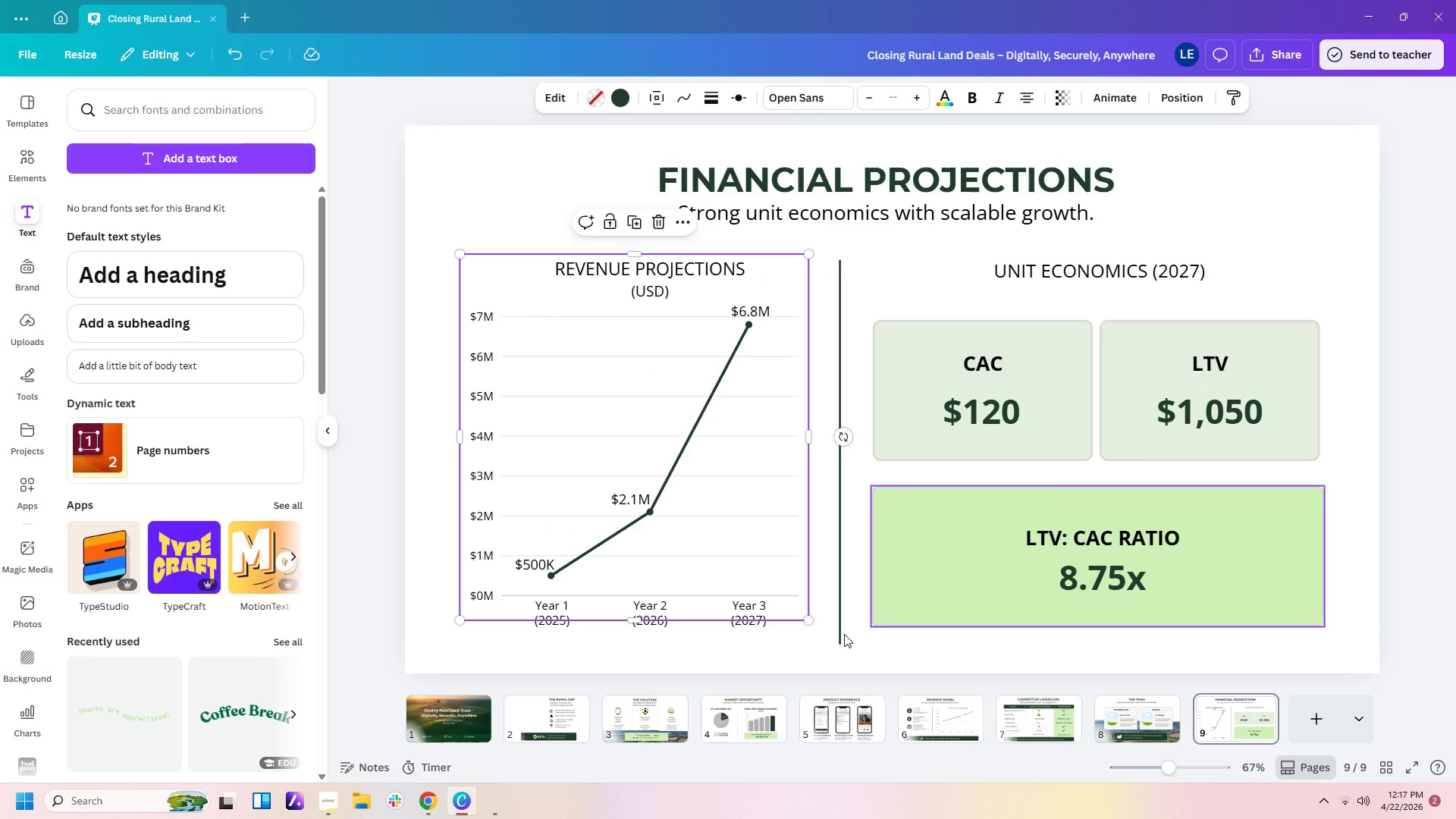 
left_click([842, 639])
 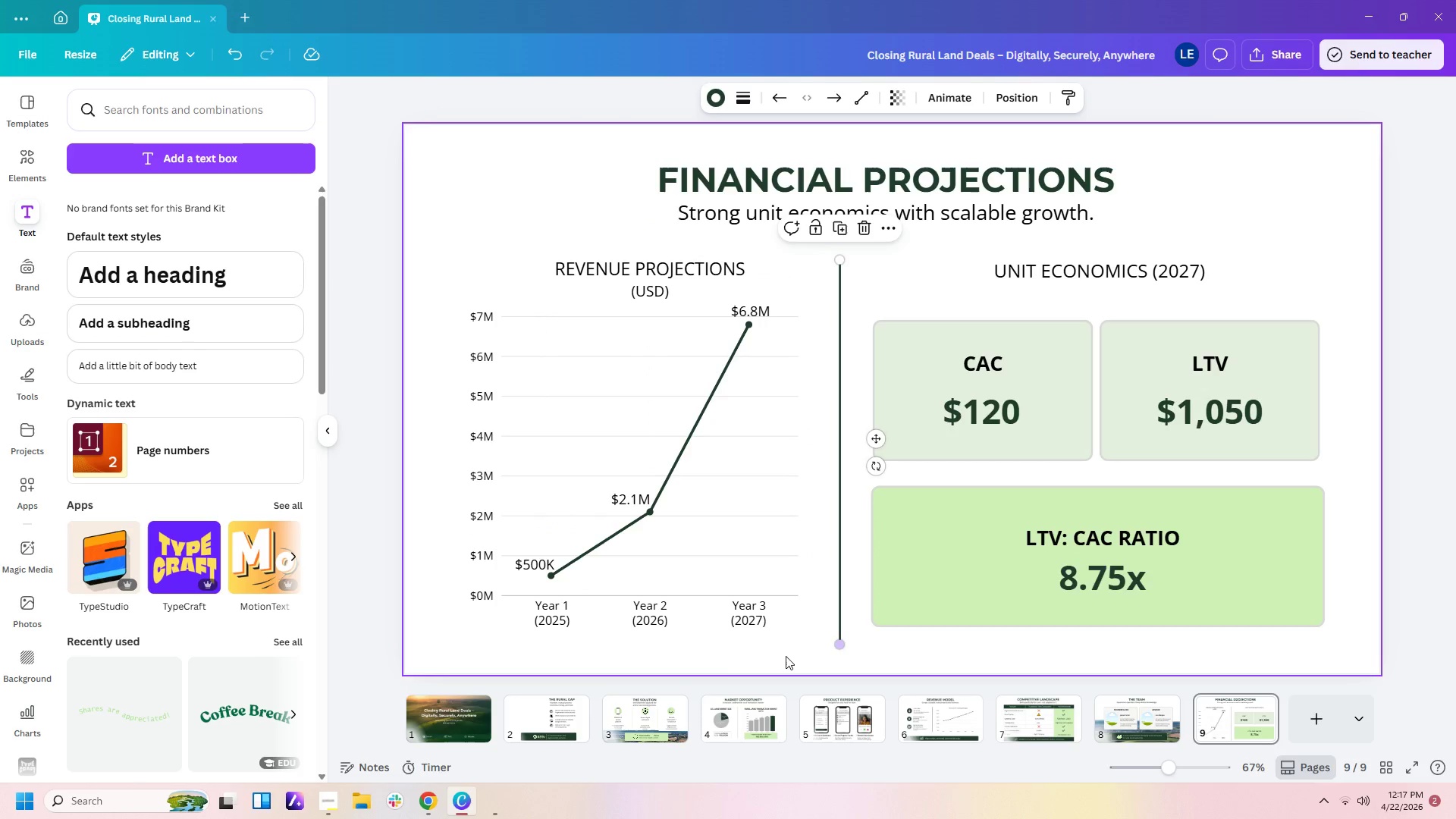 
left_click([778, 656])
 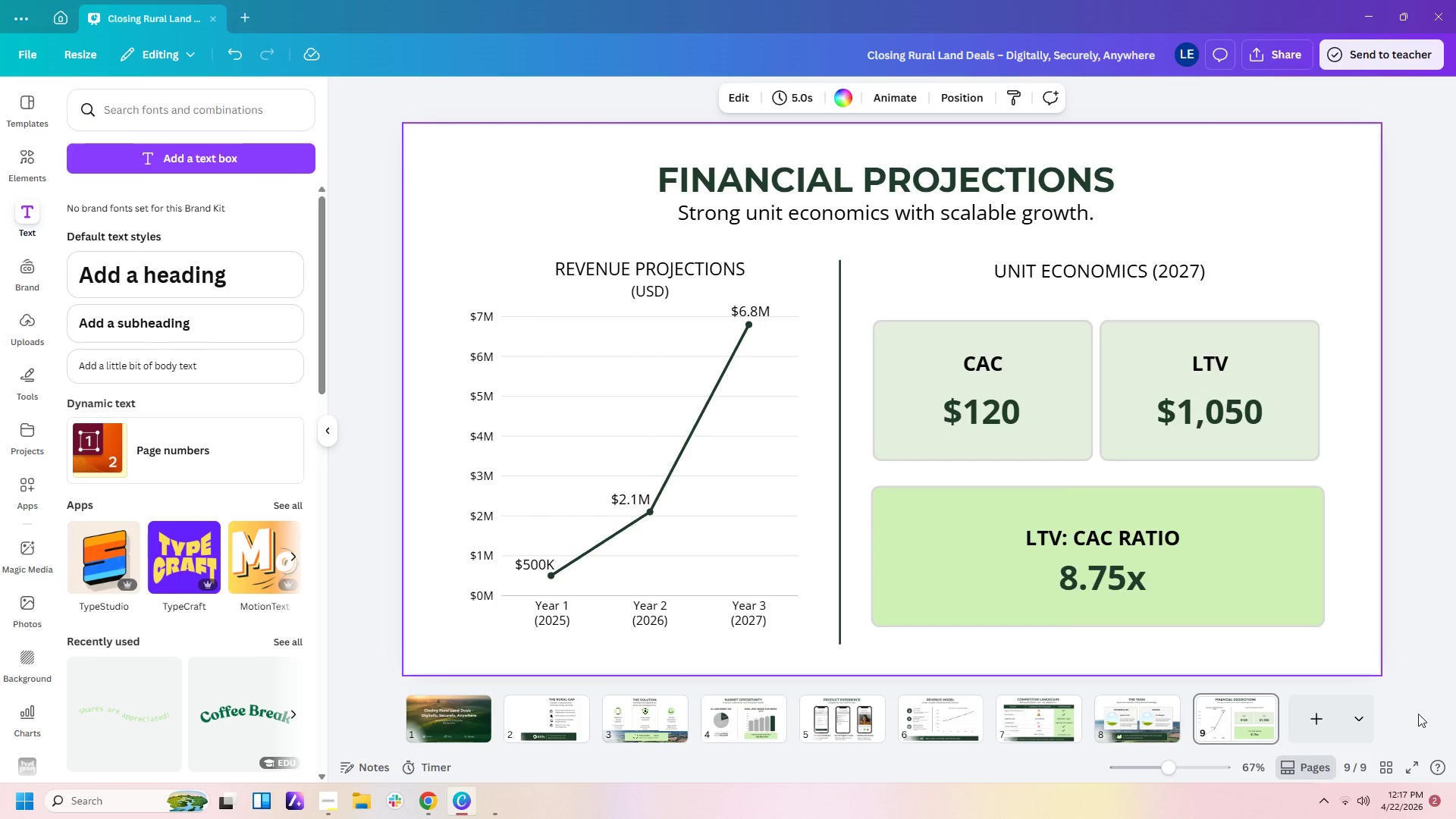 
left_click([1301, 720])
 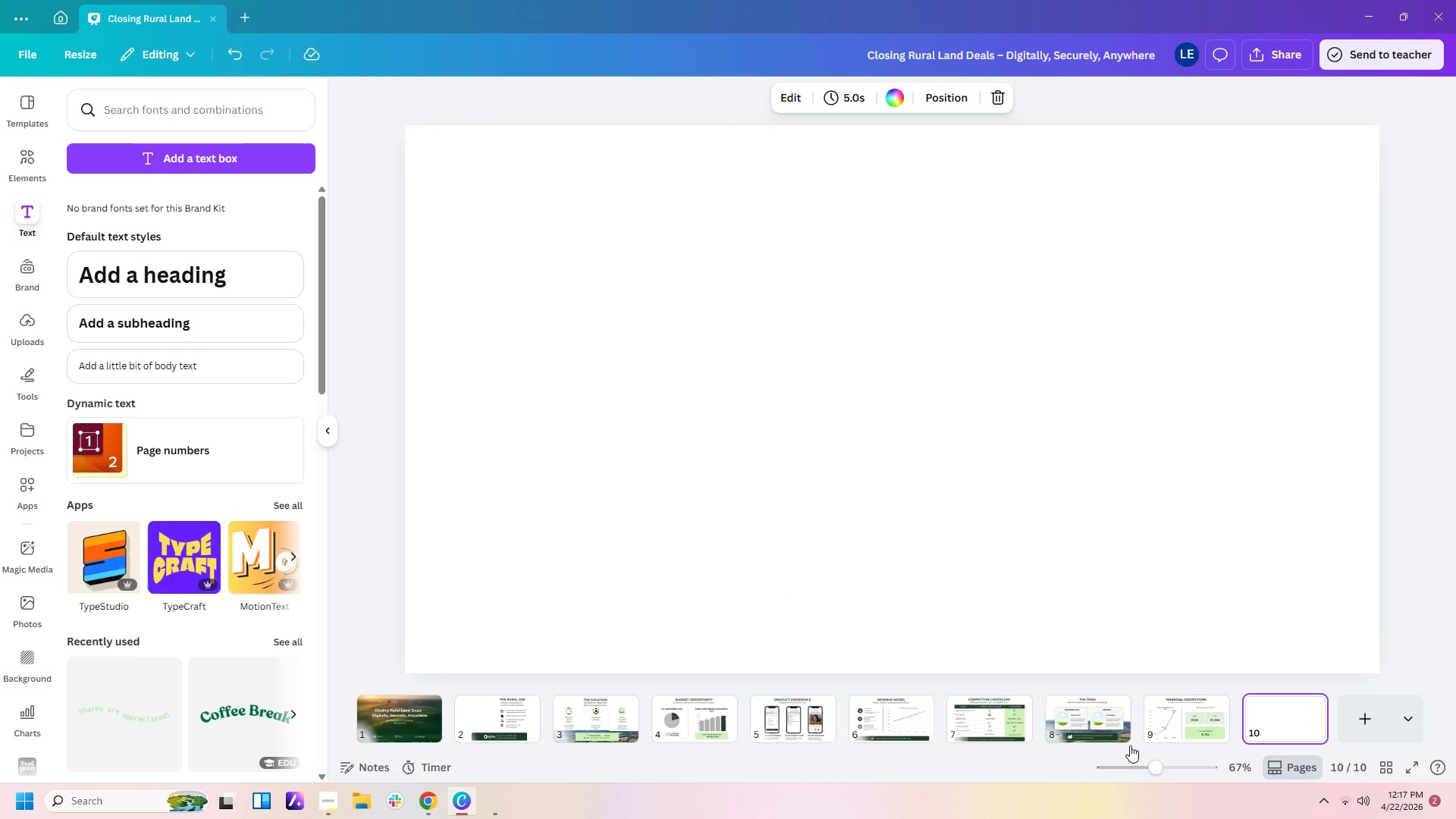 
wait(10.77)
 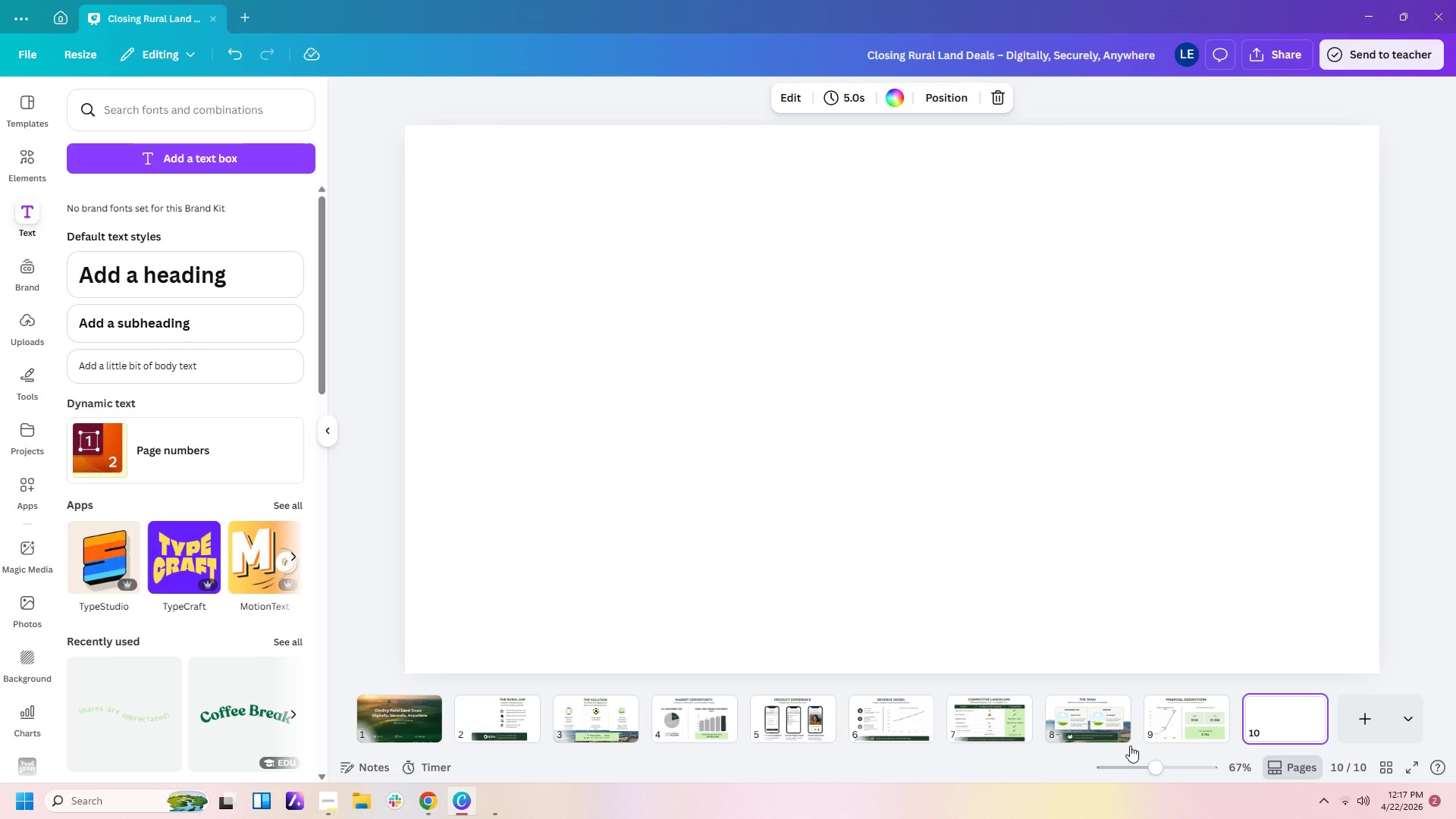 
left_click([1162, 713])
 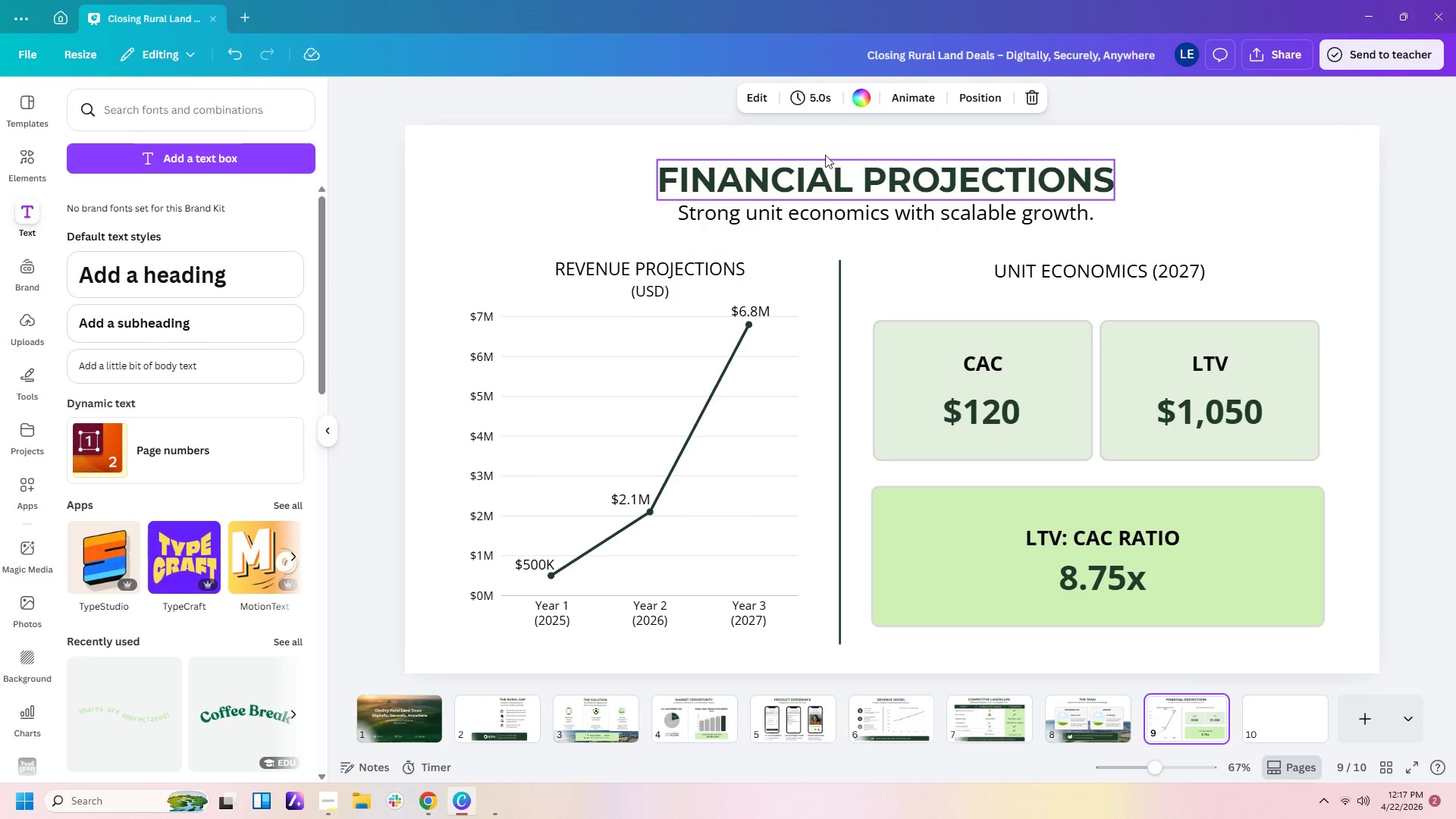 
left_click_drag(start_coordinate=[825, 130], to_coordinate=[832, 218])
 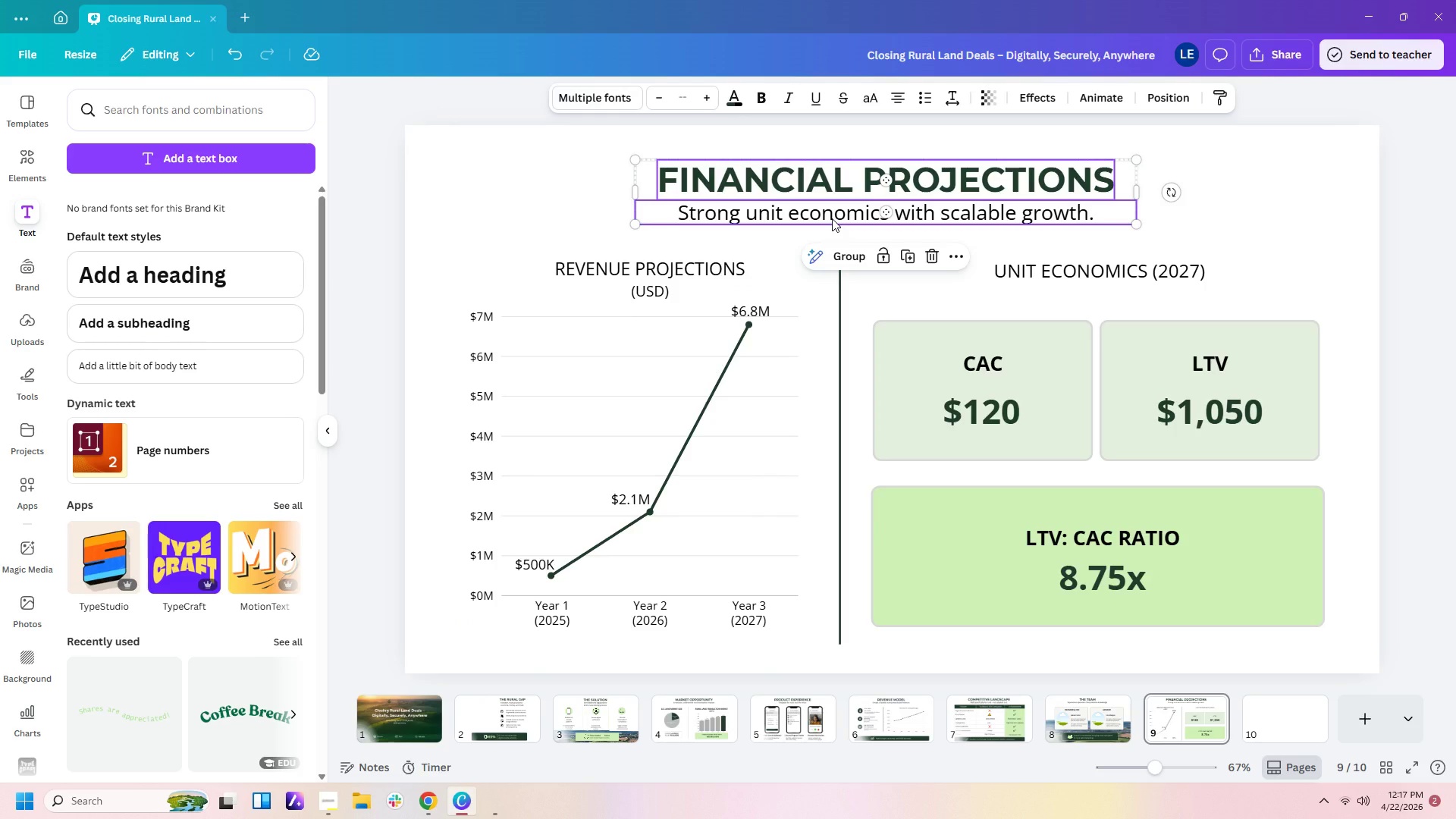 
key(Control+C)
 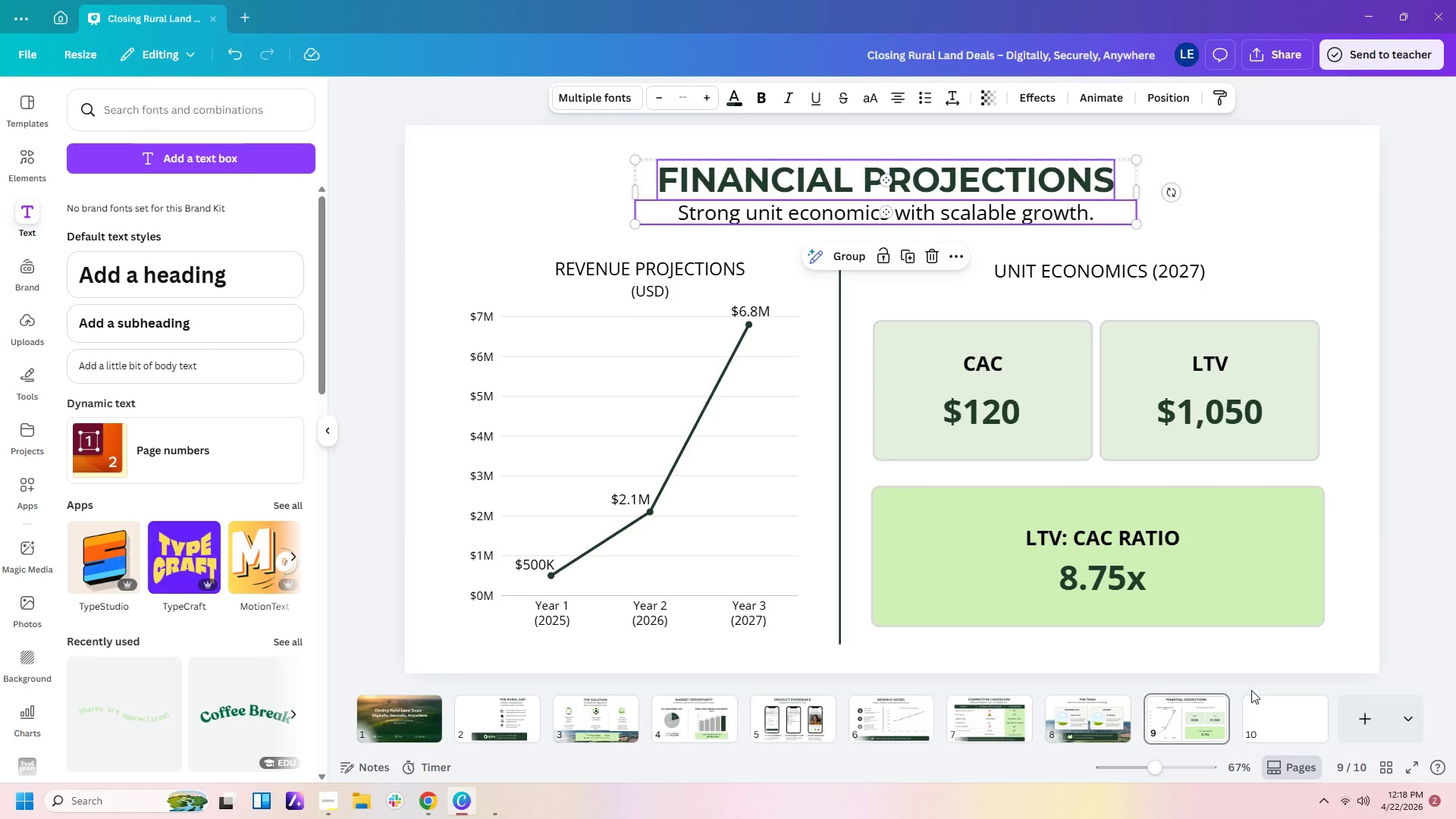 
left_click([1258, 723])
 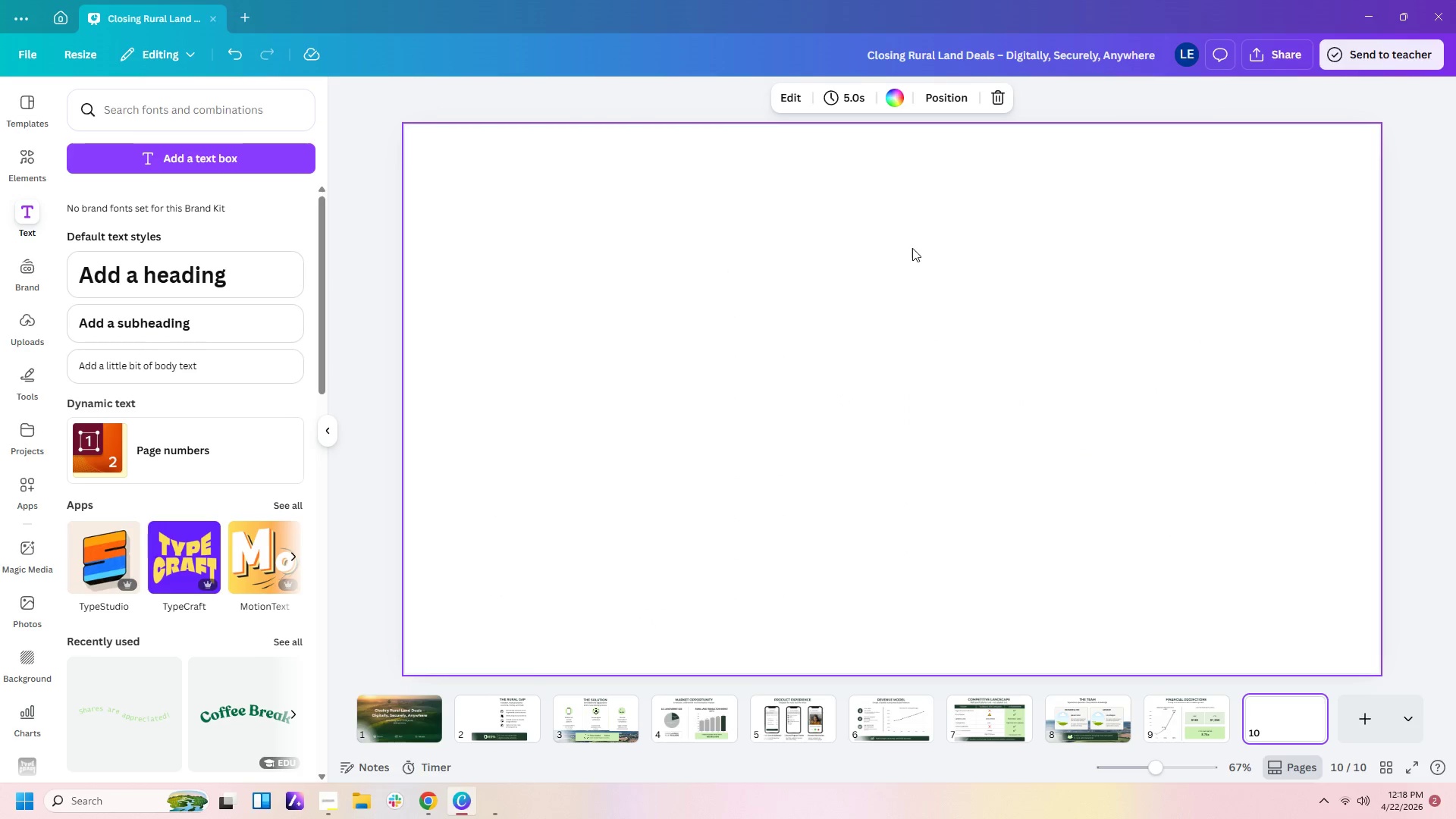 
key(Control+V)
 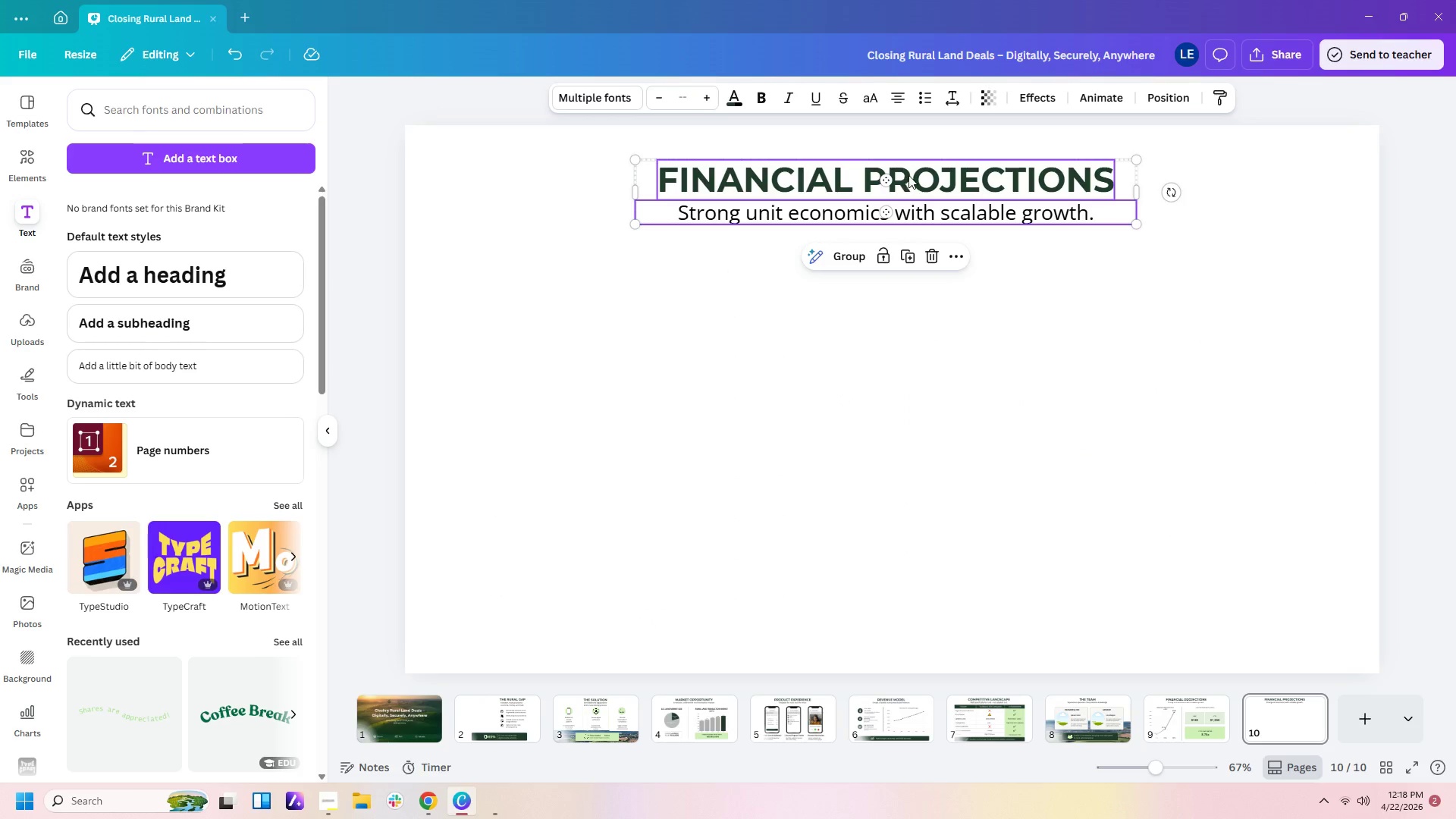 
double_click([908, 175])
 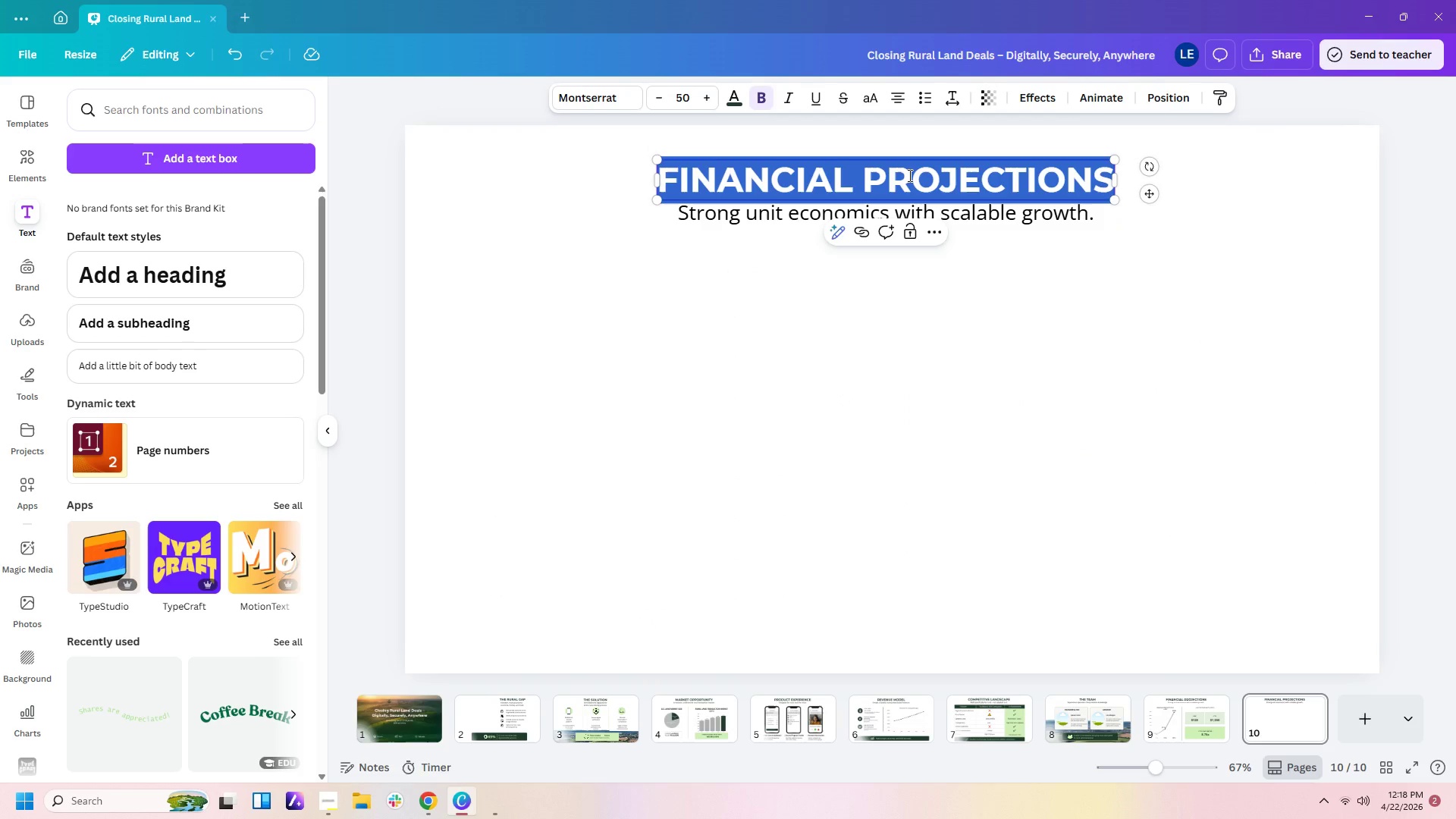 
type(the ask)
 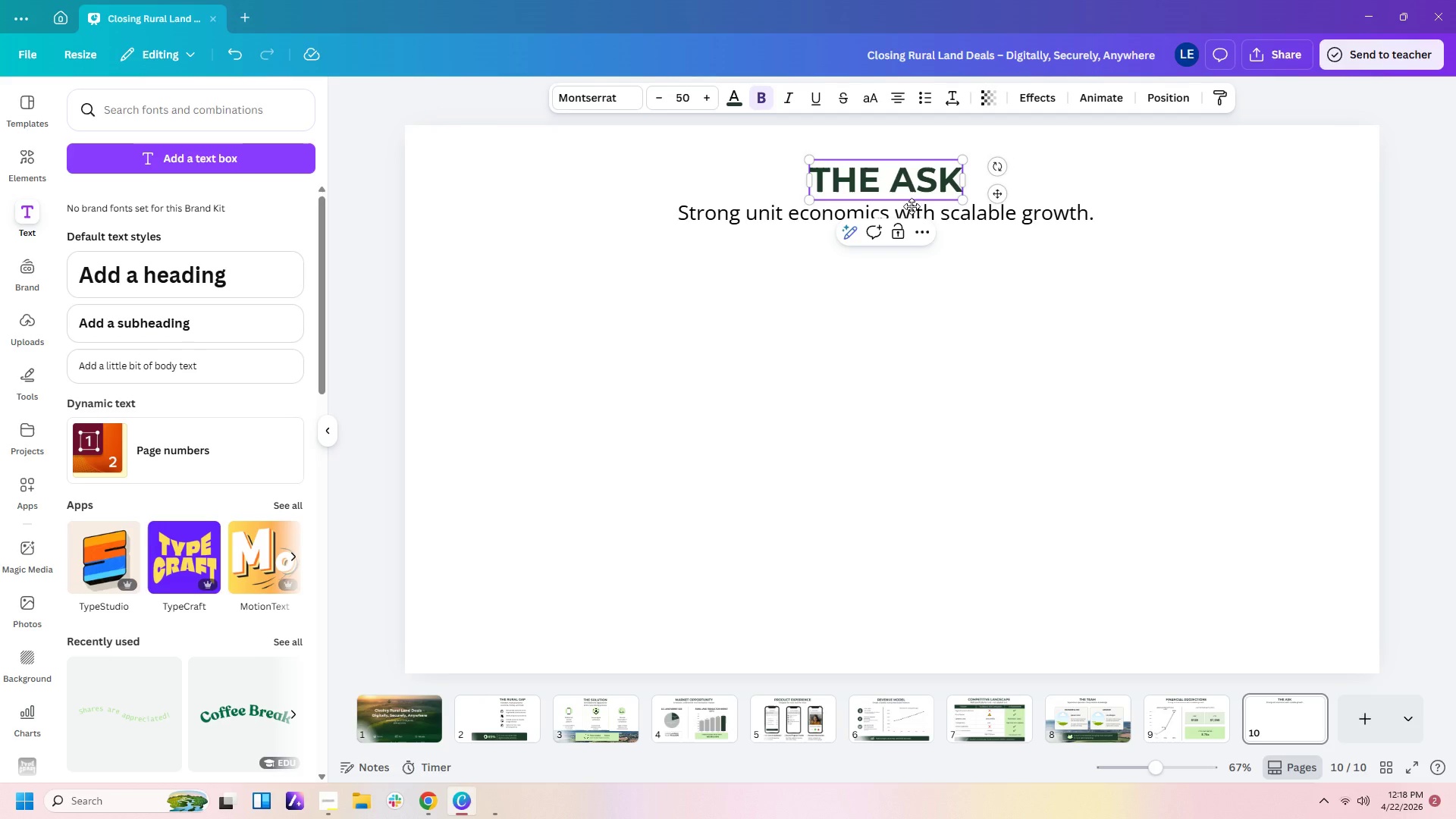 
double_click([912, 215])
 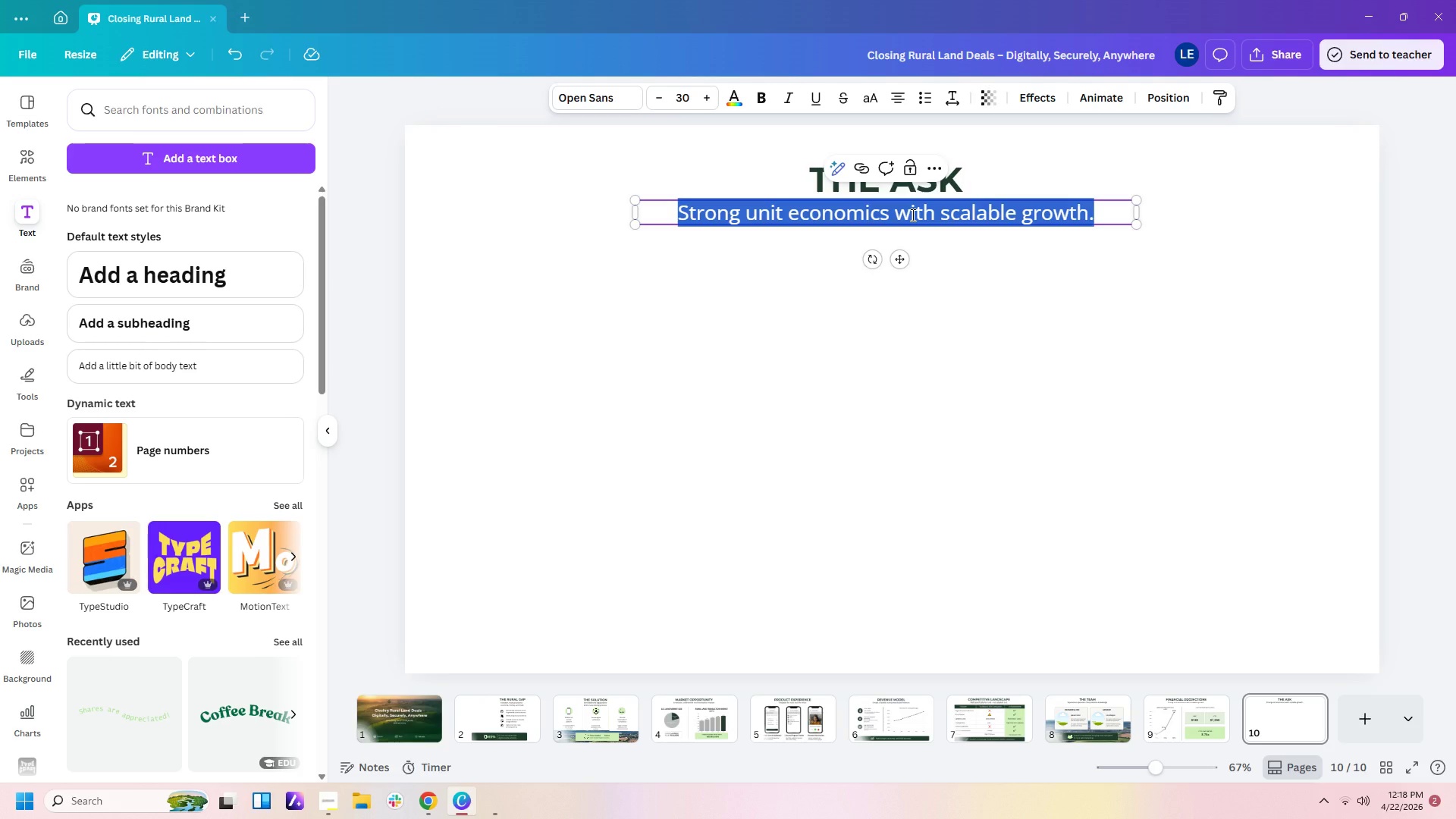 
type(wE)
key(Backspace)
key(Backspace)
type(We're raising $1.5M to accelerate our mission.)
 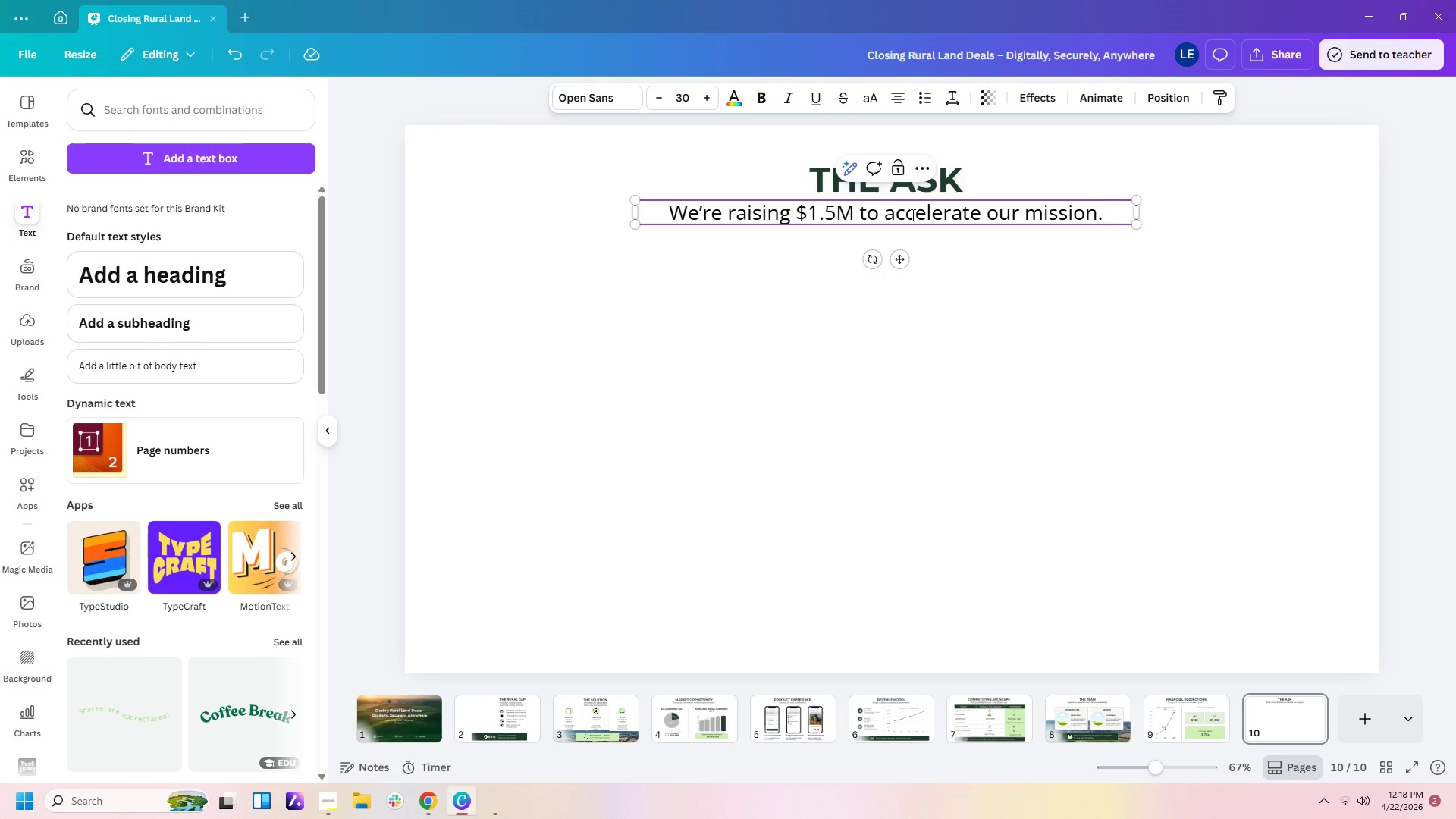 
left_click([1120, 605])
 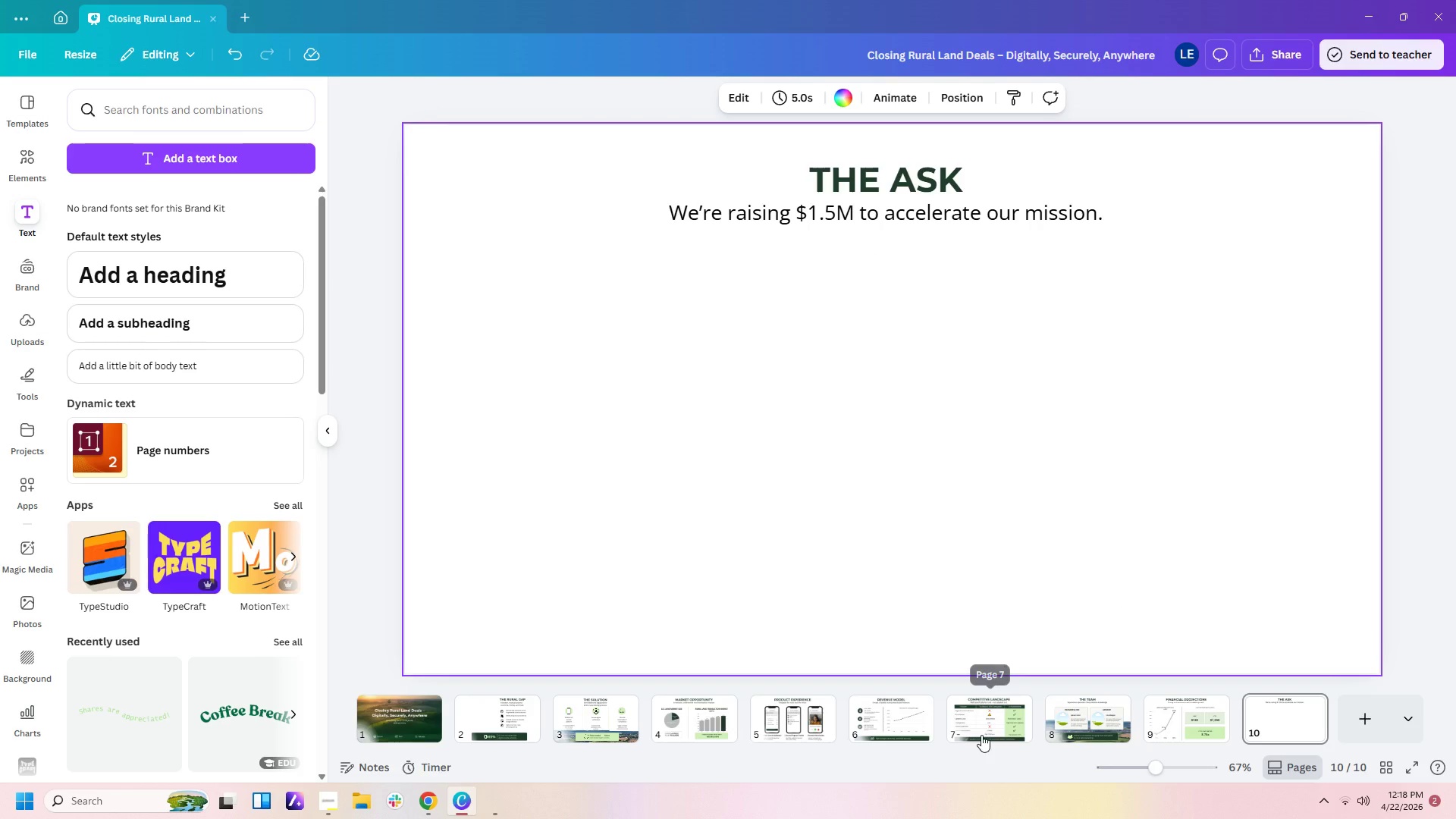 
wait(5.33)
 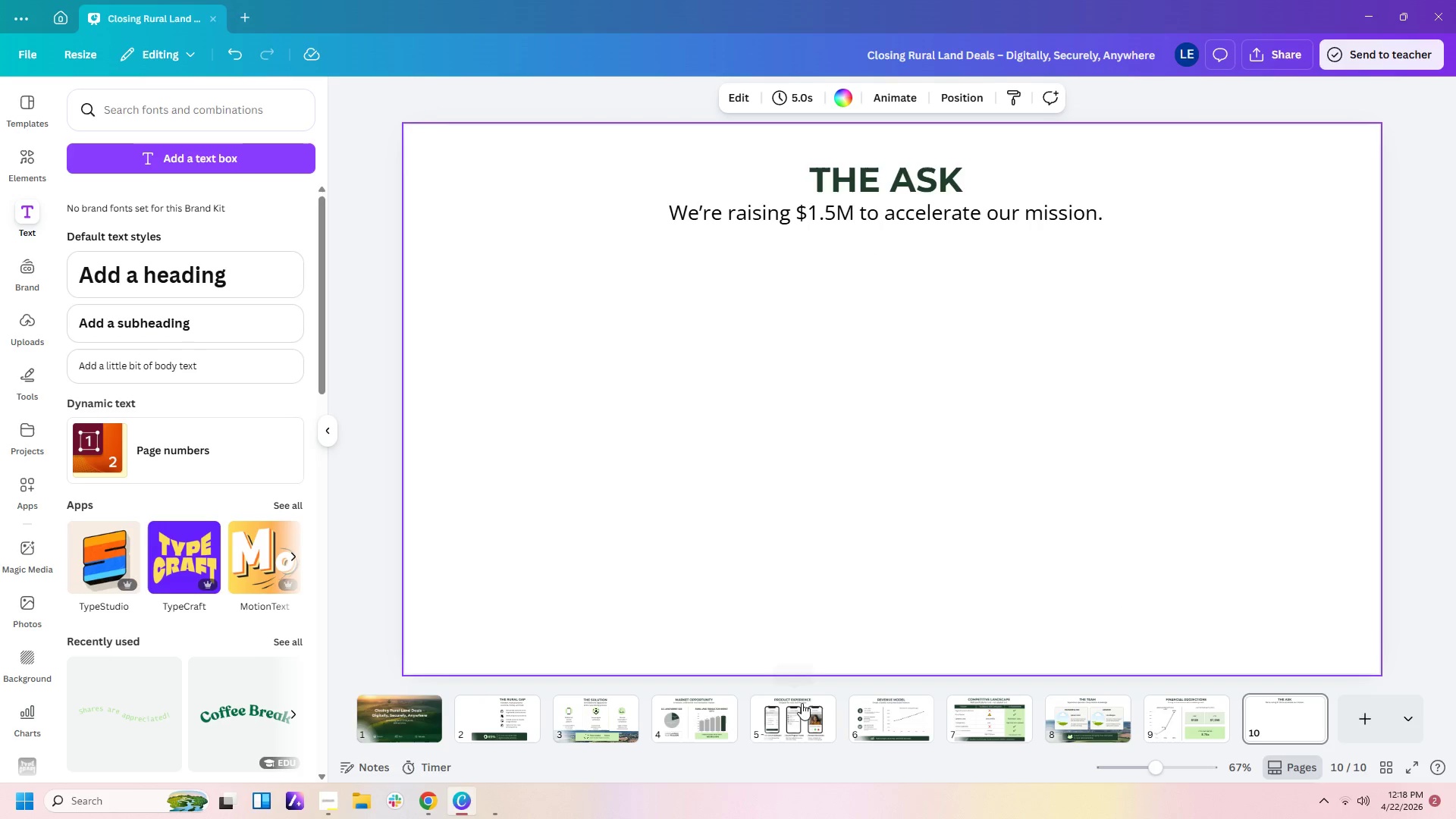 
left_click([1128, 730])
 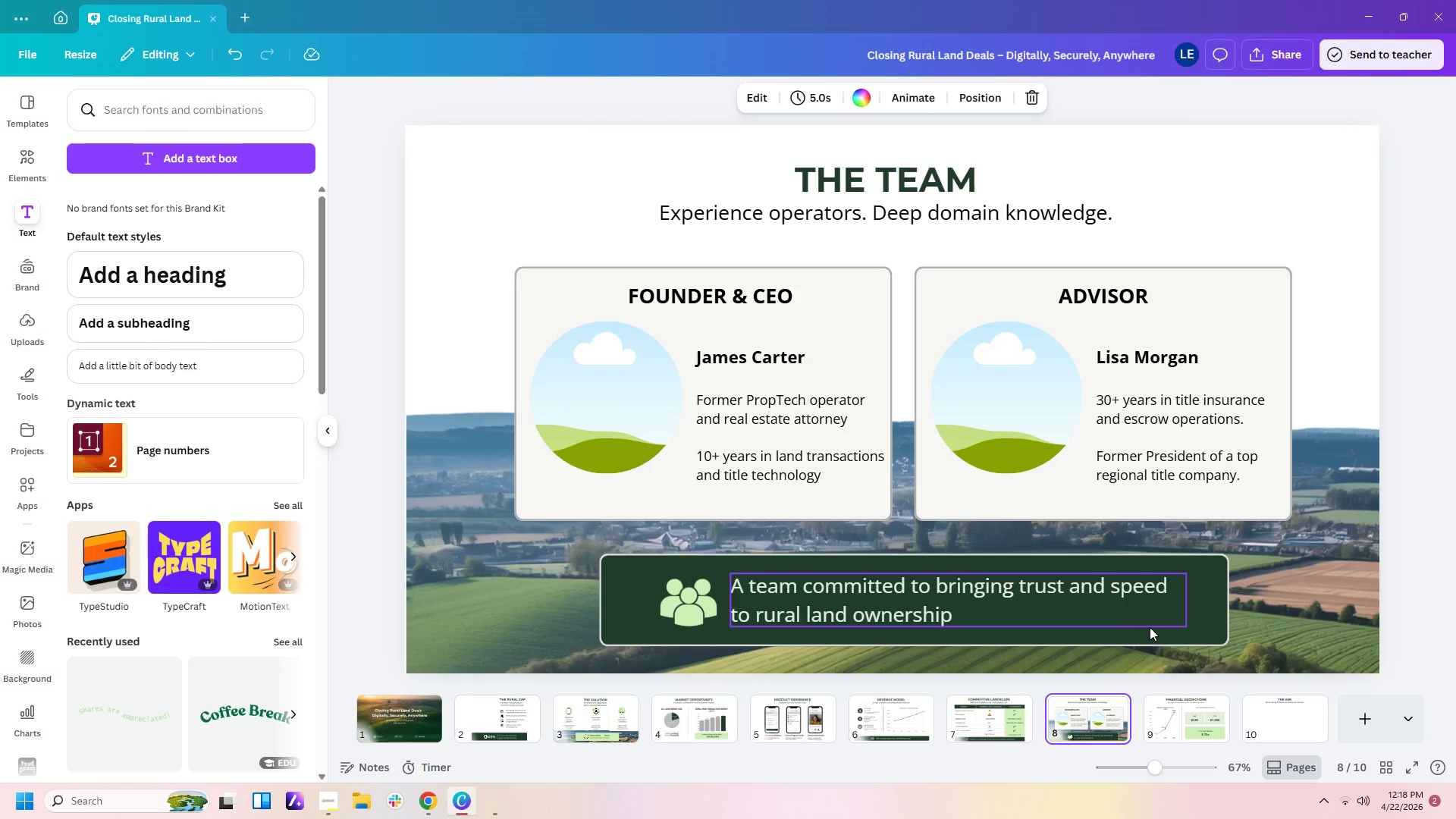 
left_click([1208, 630])
 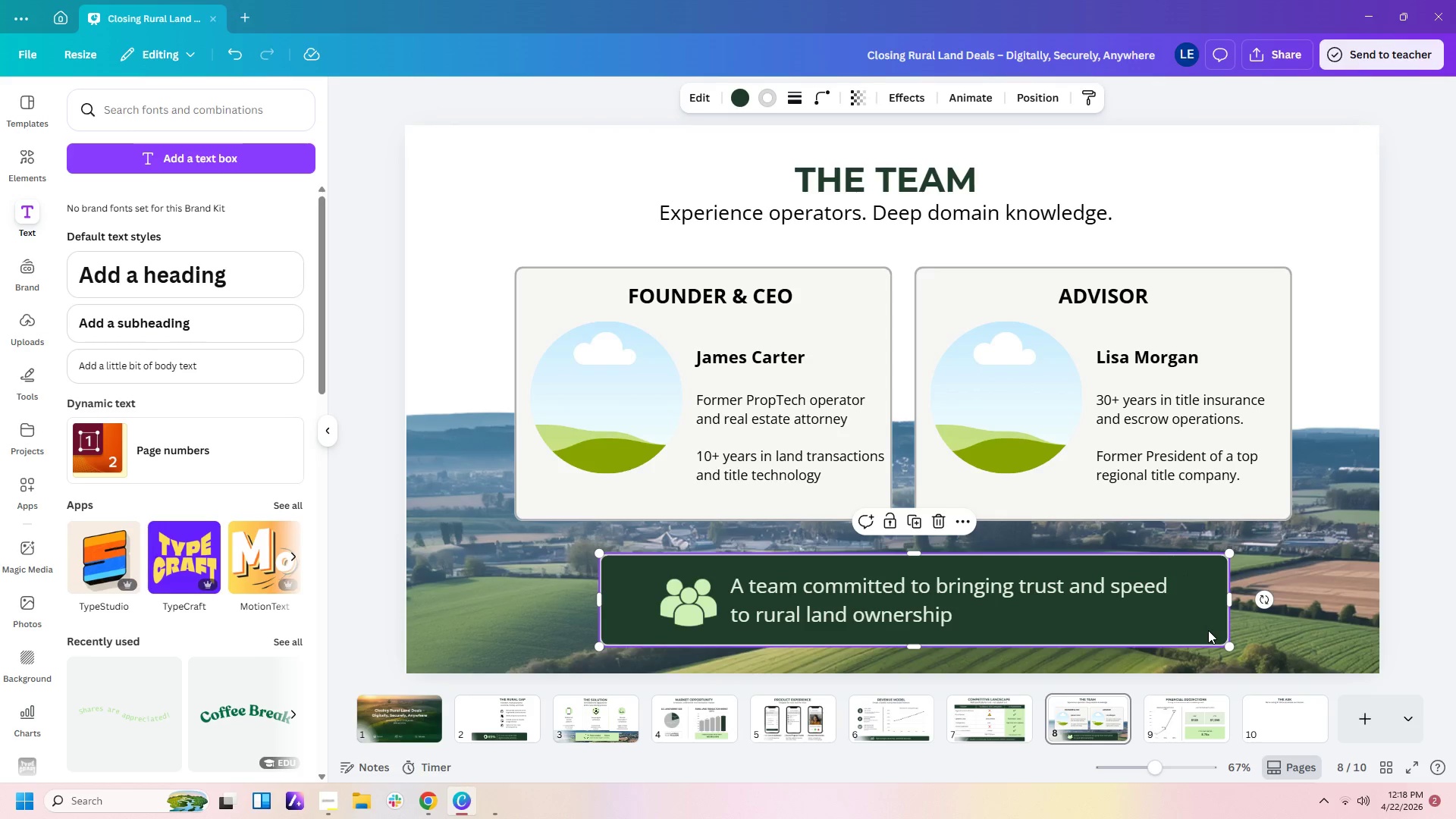 
key(Control+C)
 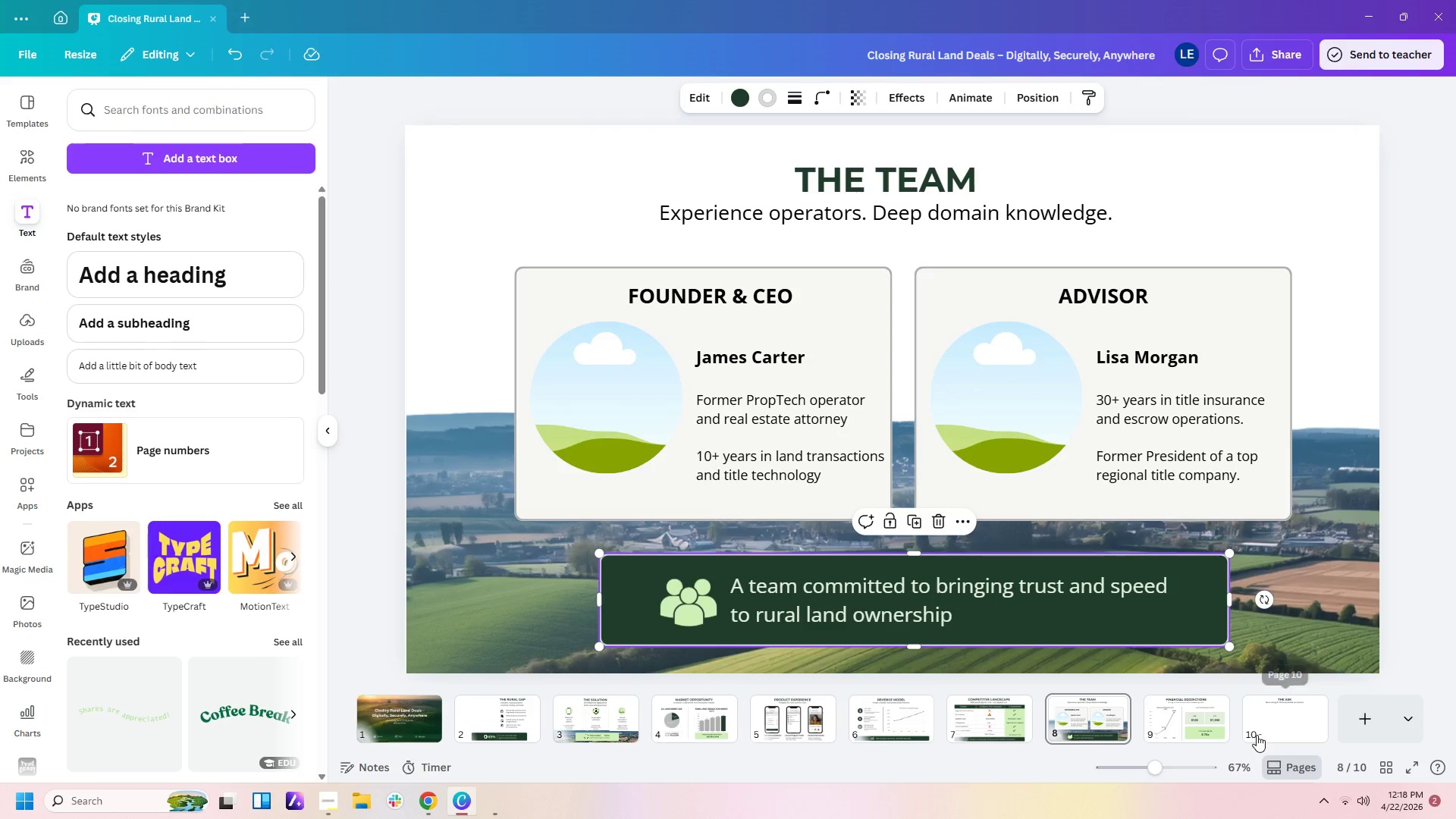 
left_click([1257, 735])
 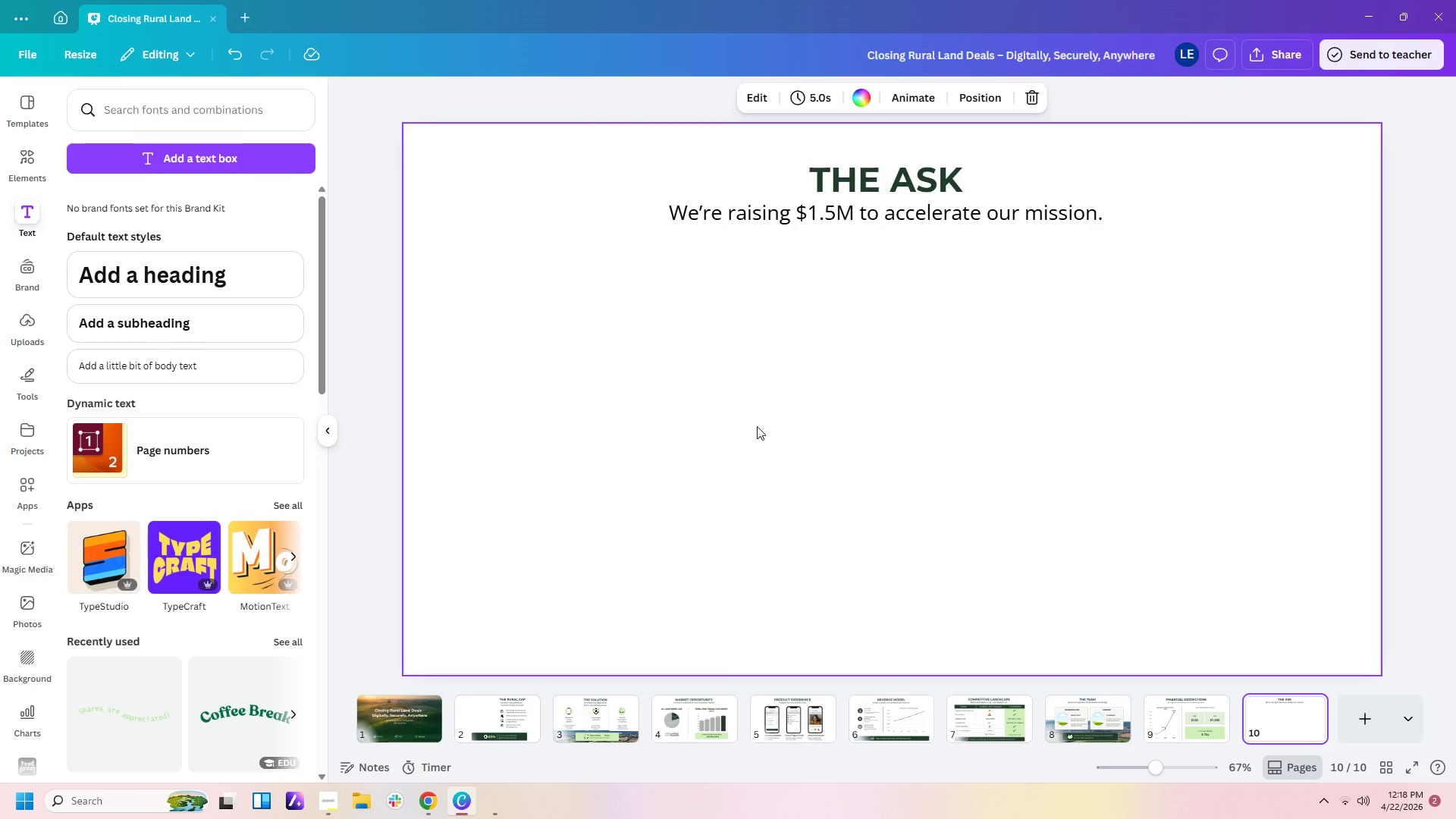 
key(Control+V)
 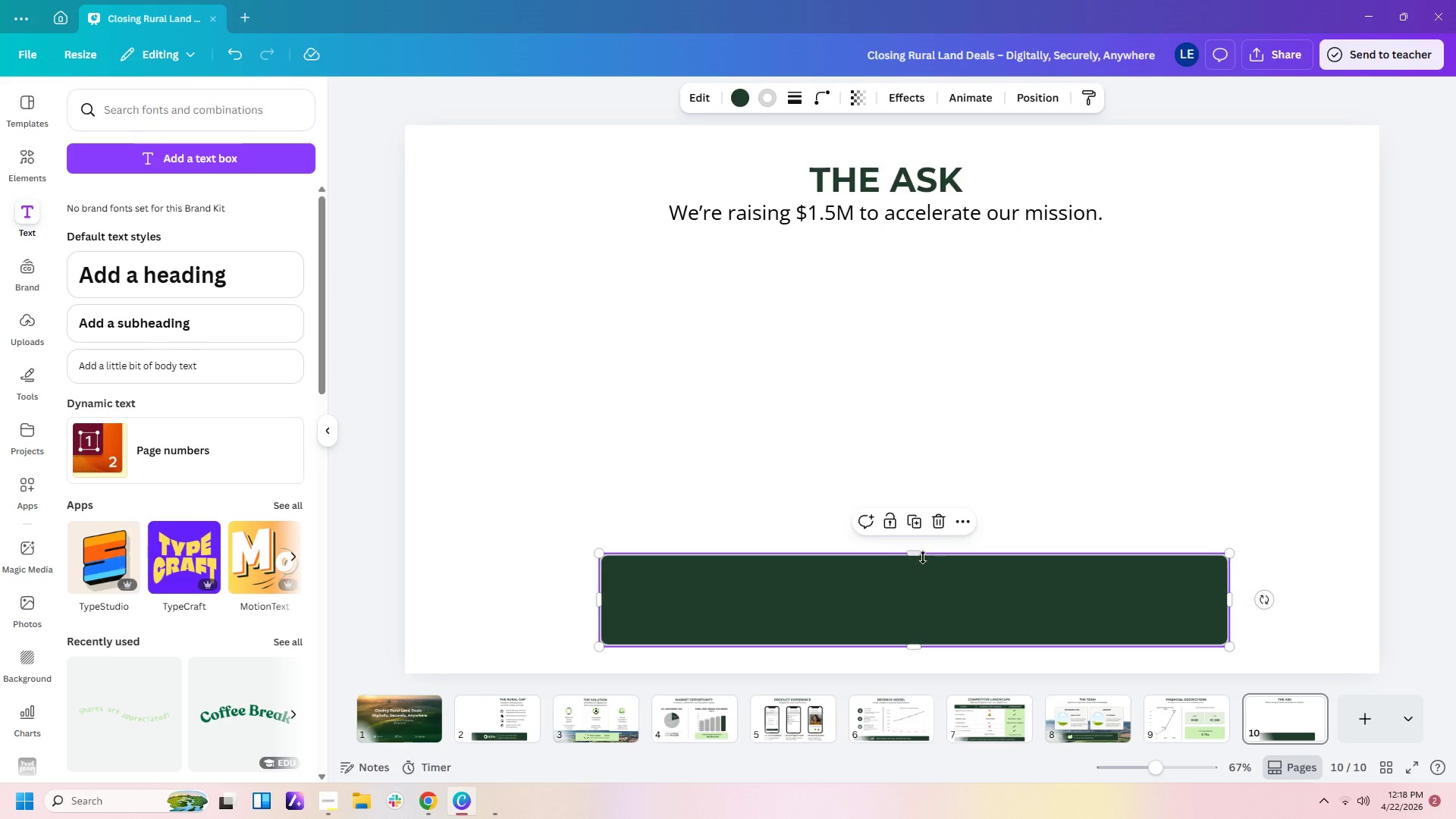 
left_click_drag(start_coordinate=[918, 557], to_coordinate=[904, 353])
 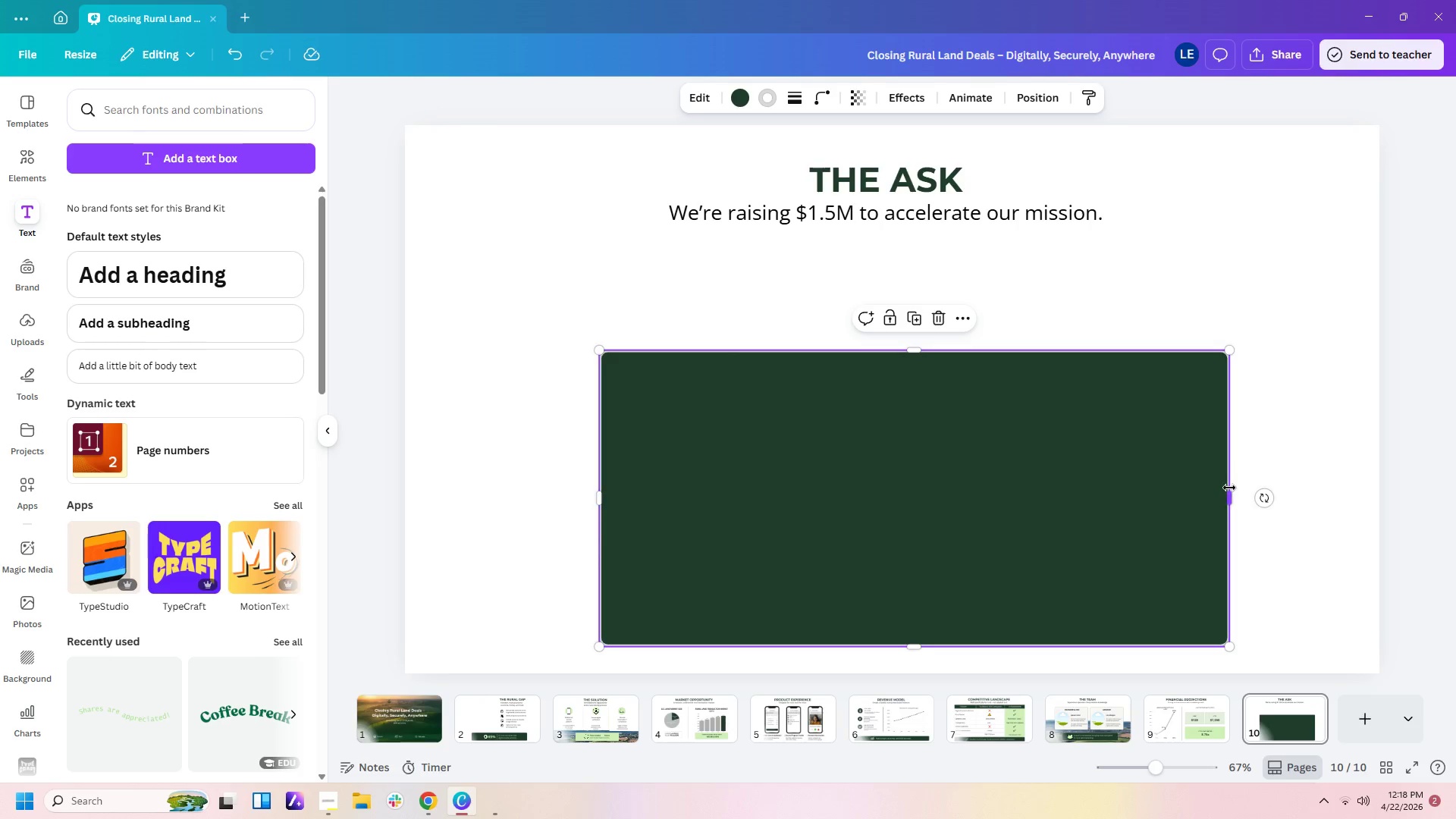 
left_click_drag(start_coordinate=[1229, 488], to_coordinate=[802, 520])
 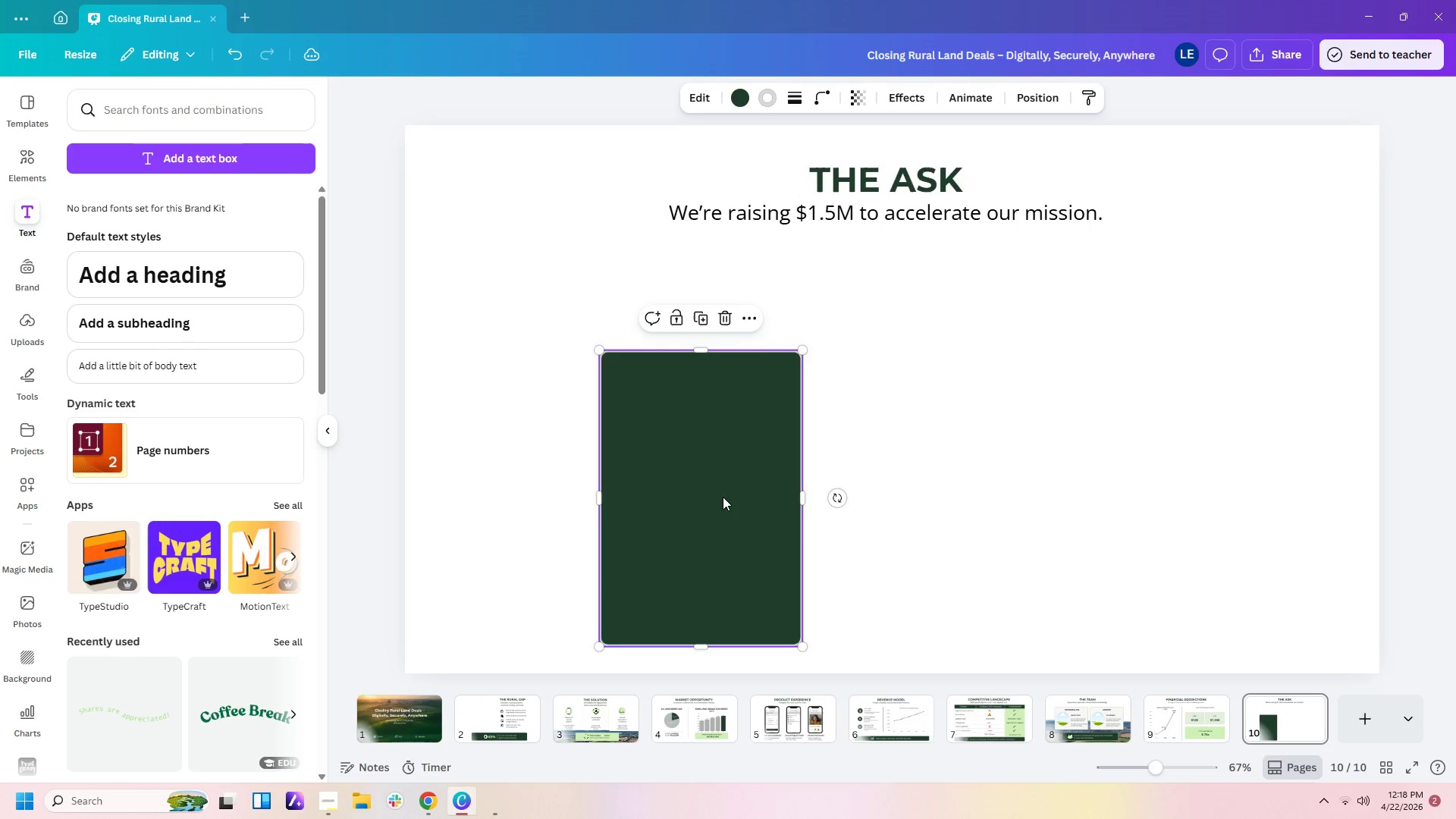 
left_click_drag(start_coordinate=[723, 497], to_coordinate=[617, 439])
 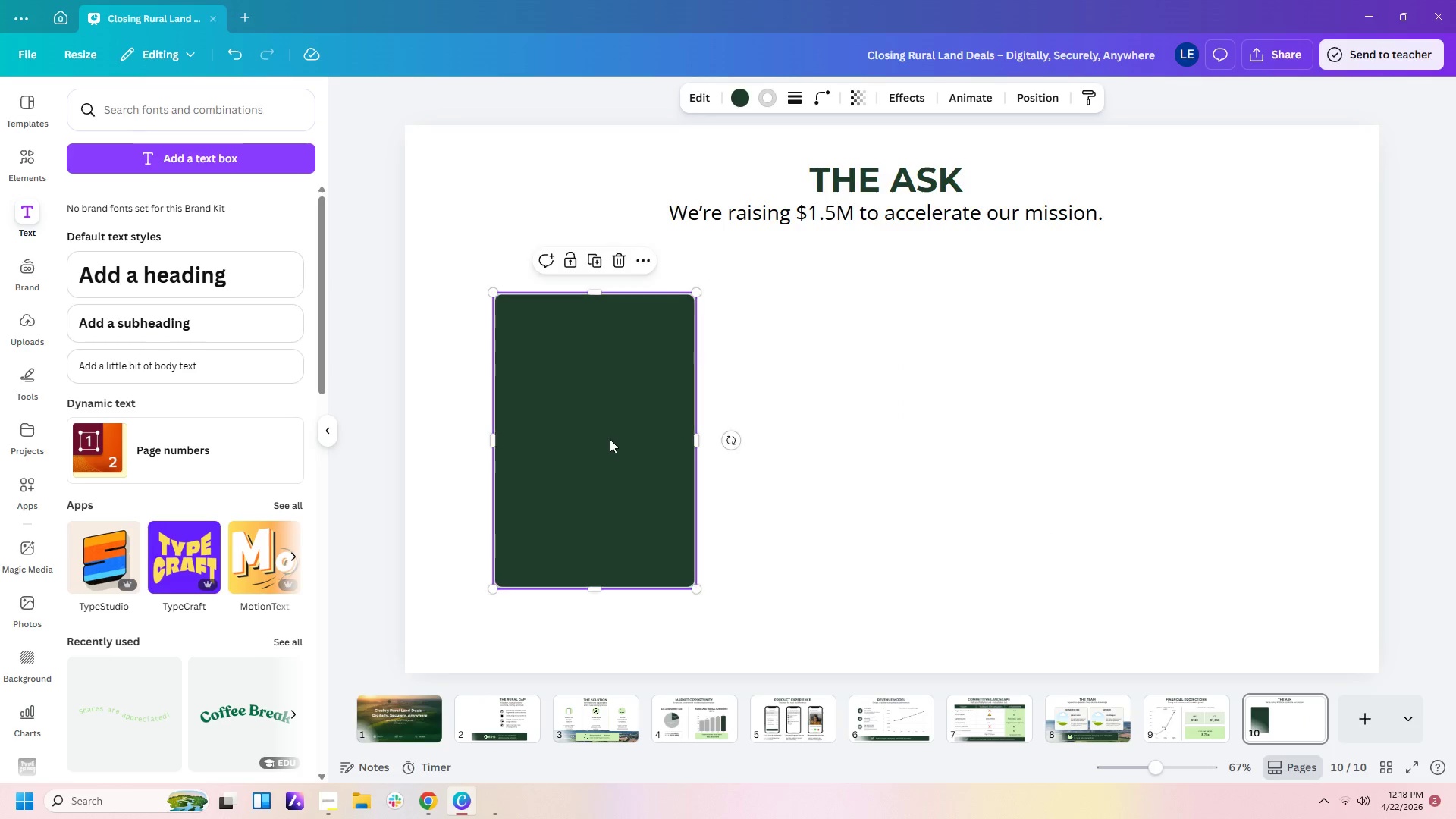 
left_click([610, 439])
 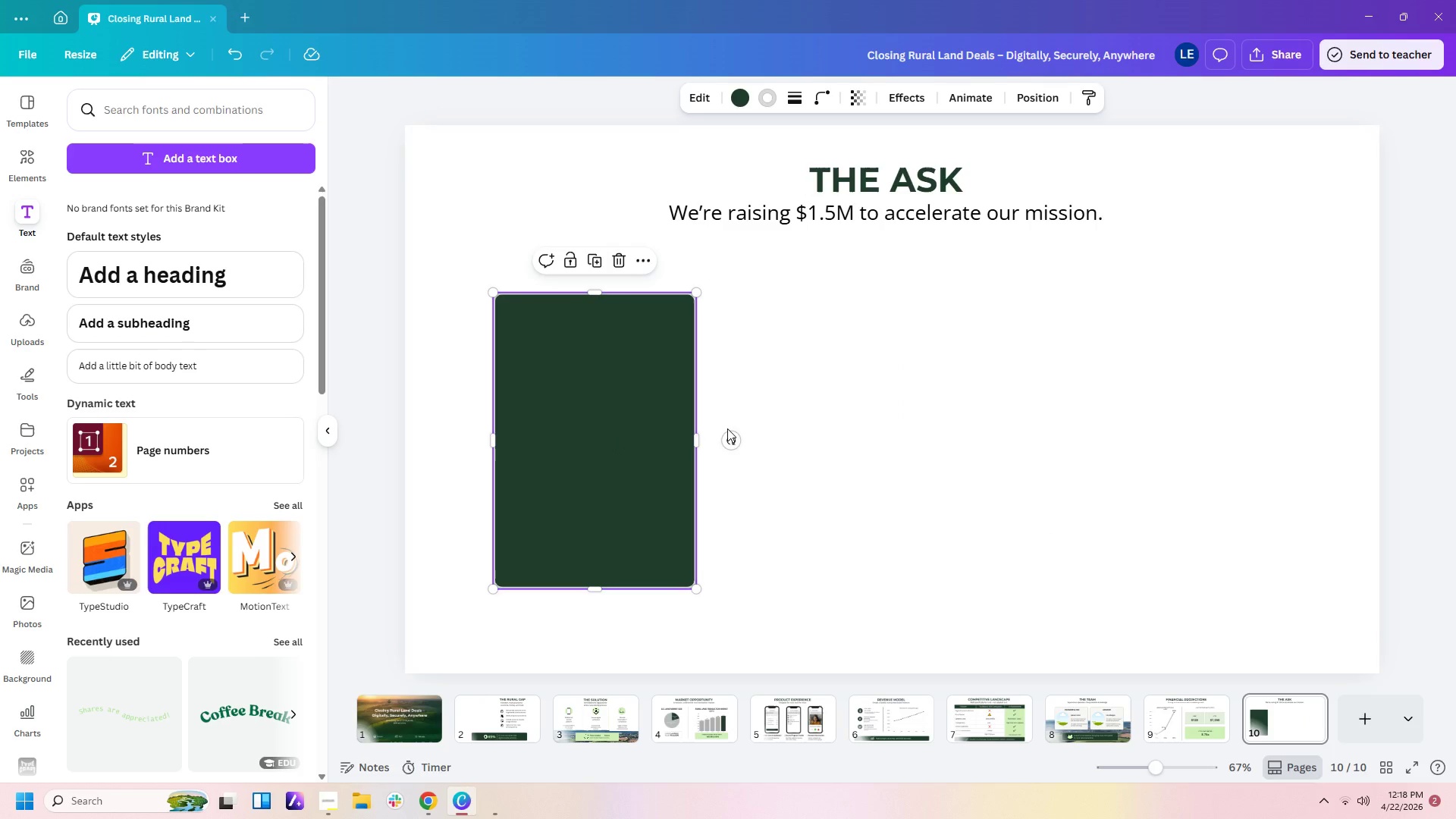 
left_click([753, 421])
 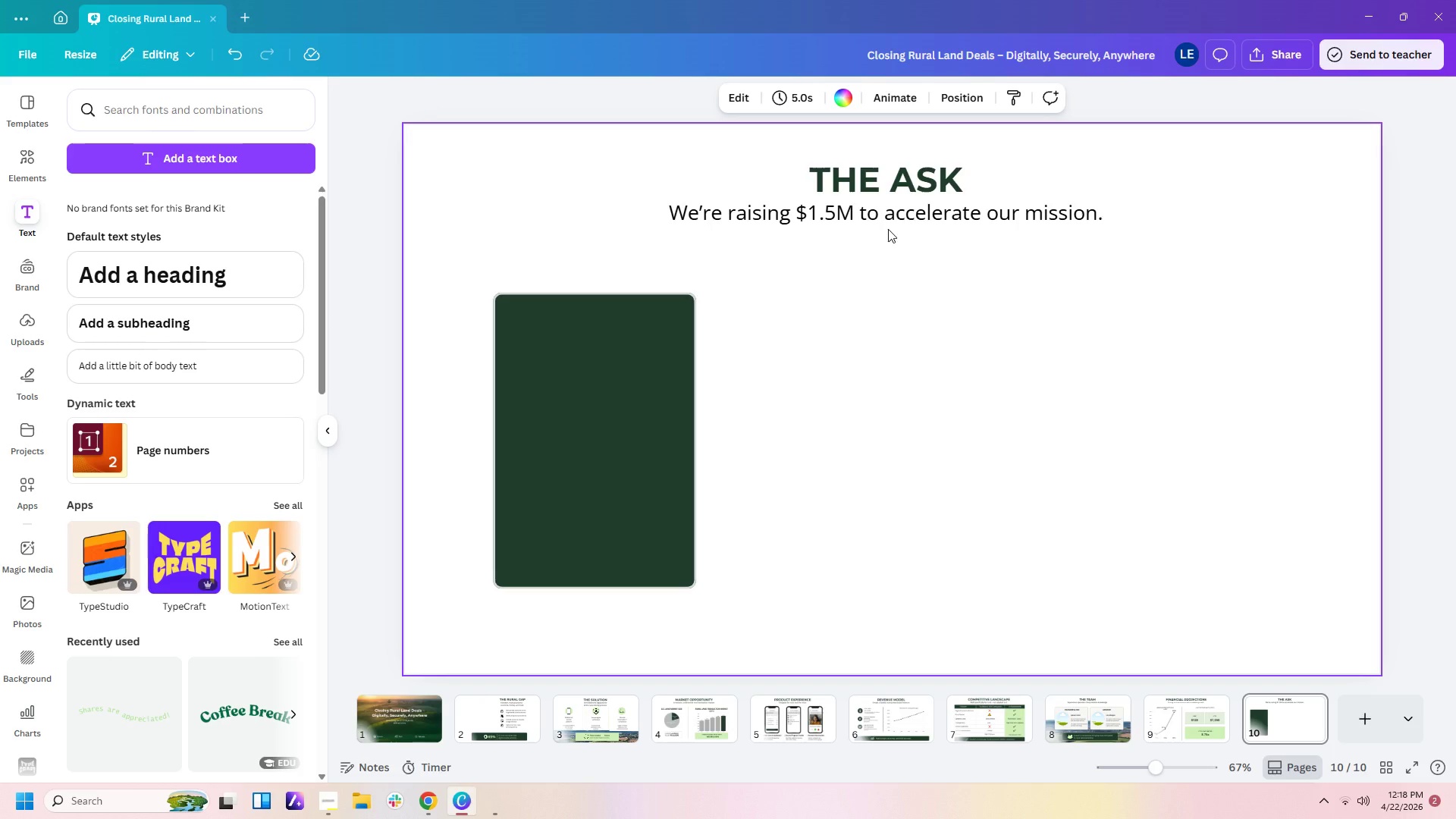 
left_click([886, 182])
 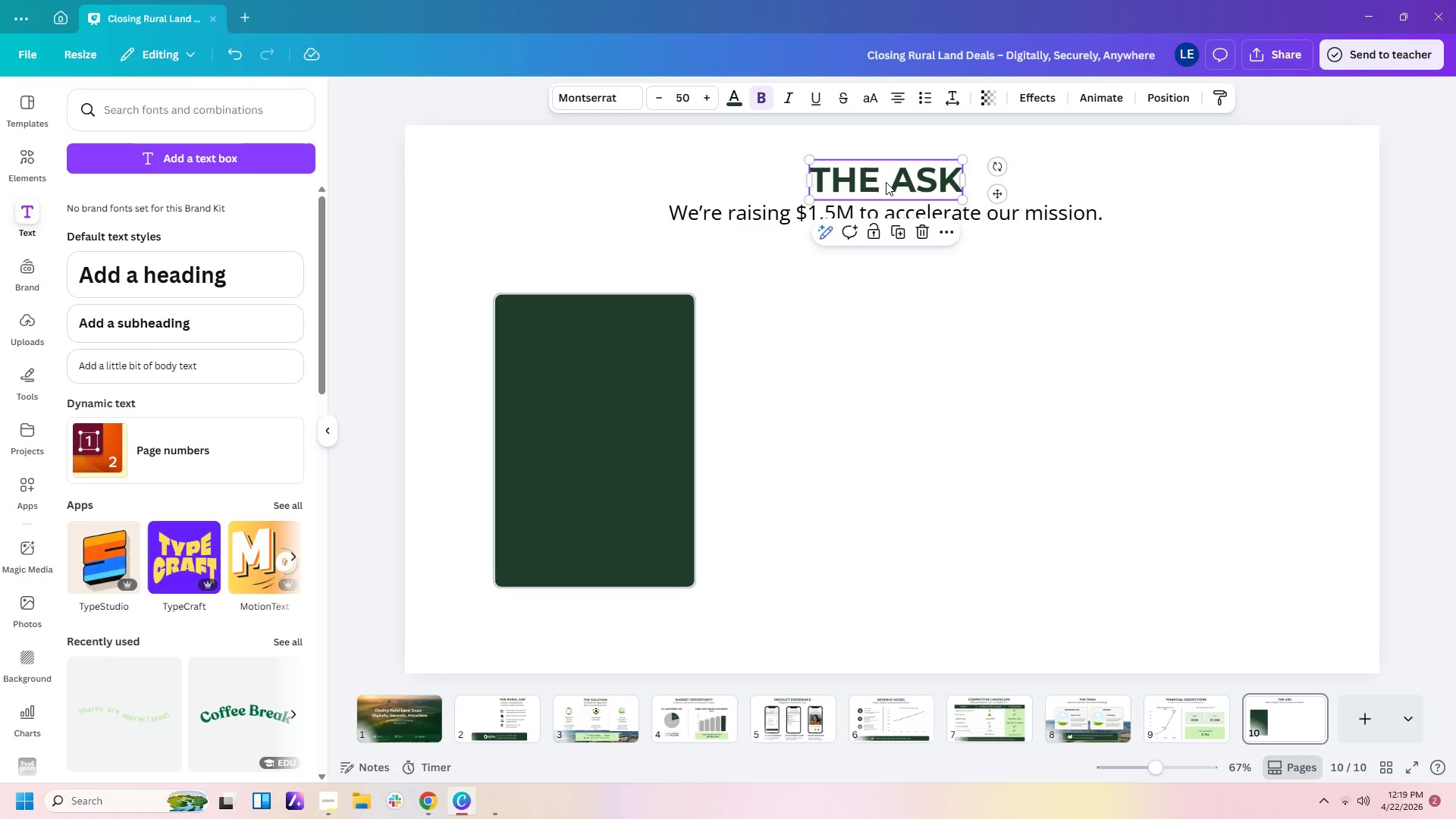 
key(Control+C)
 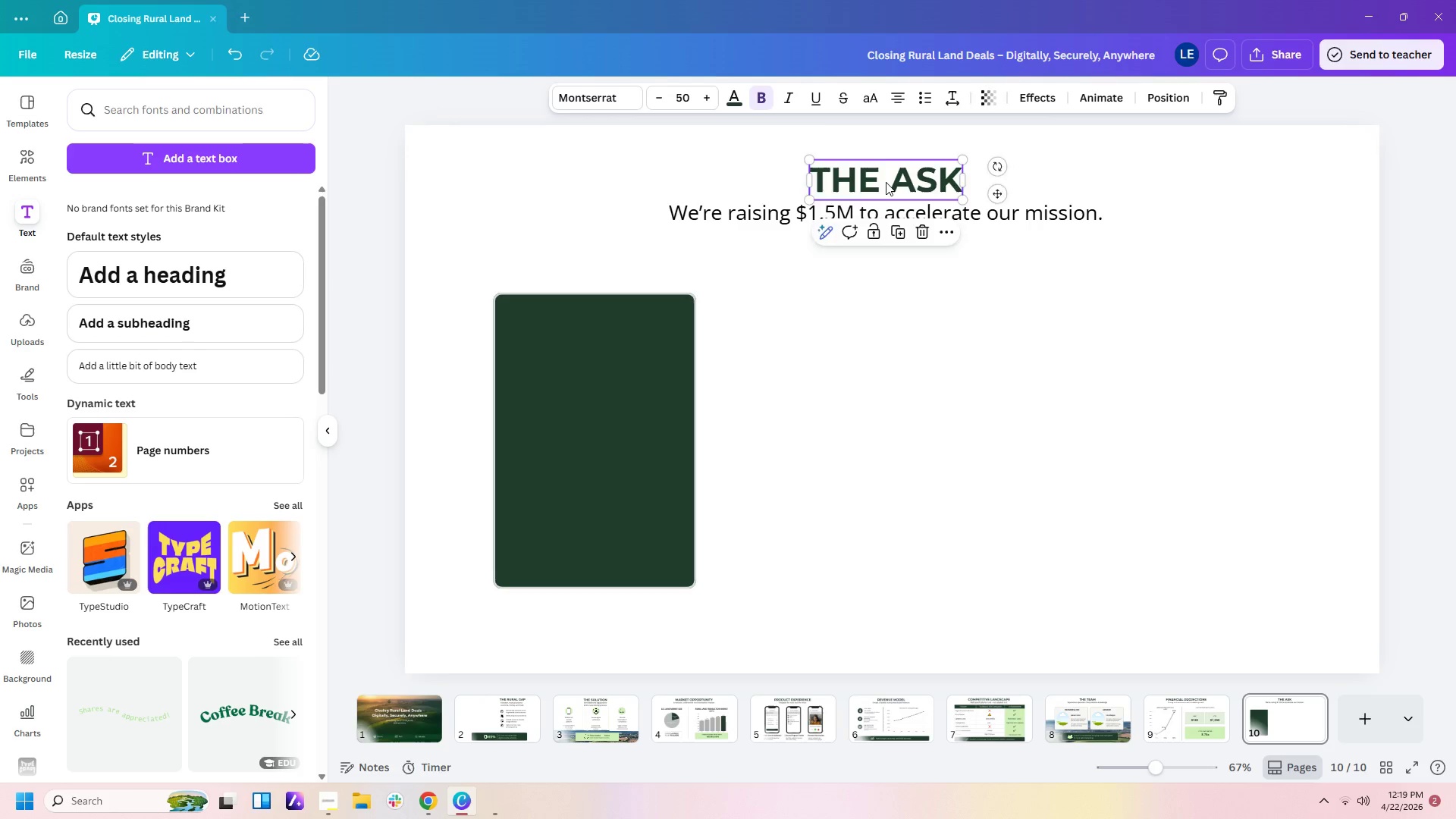 
key(Control+V)
 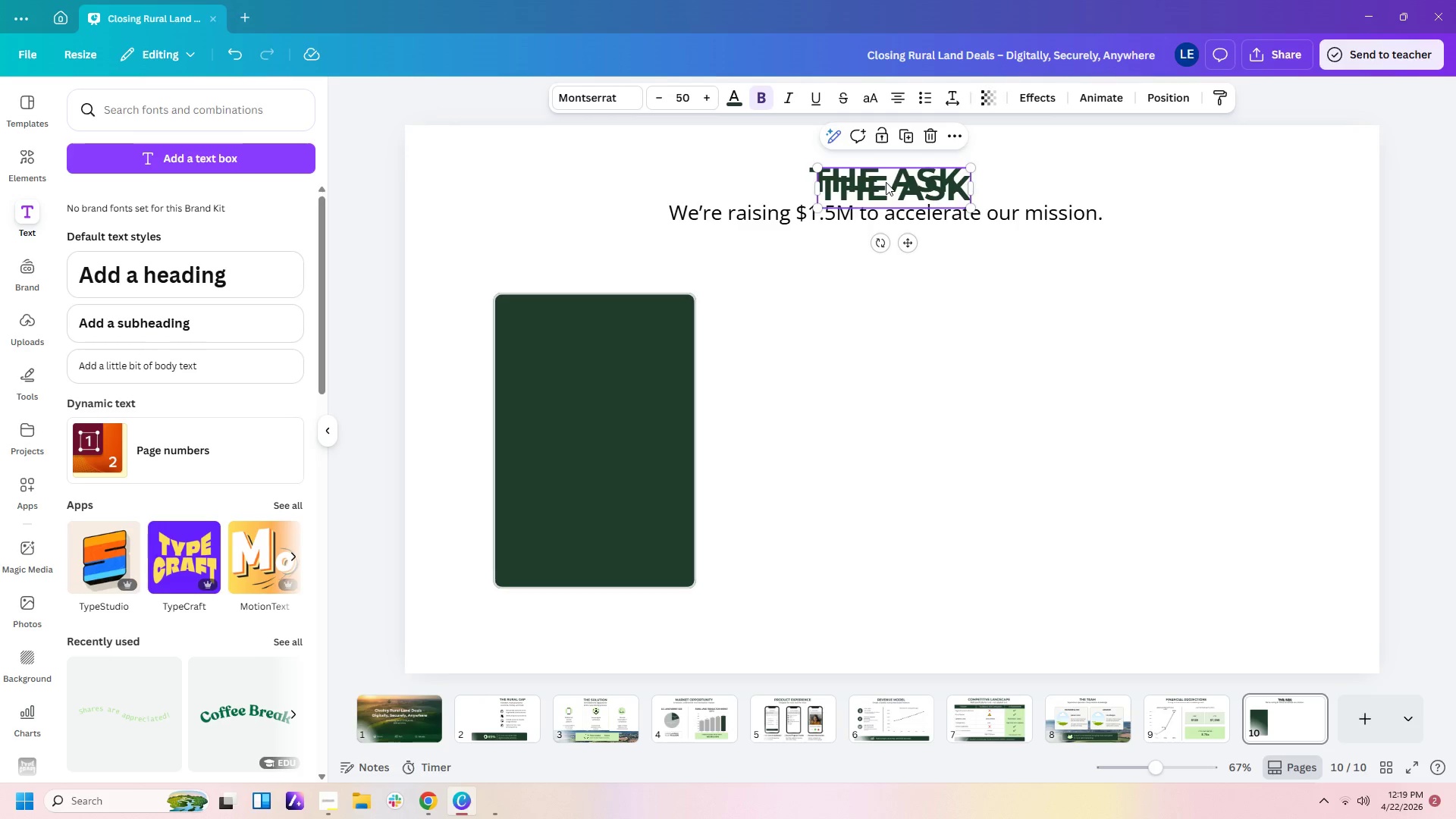 
left_click_drag(start_coordinate=[886, 182], to_coordinate=[809, 405])
 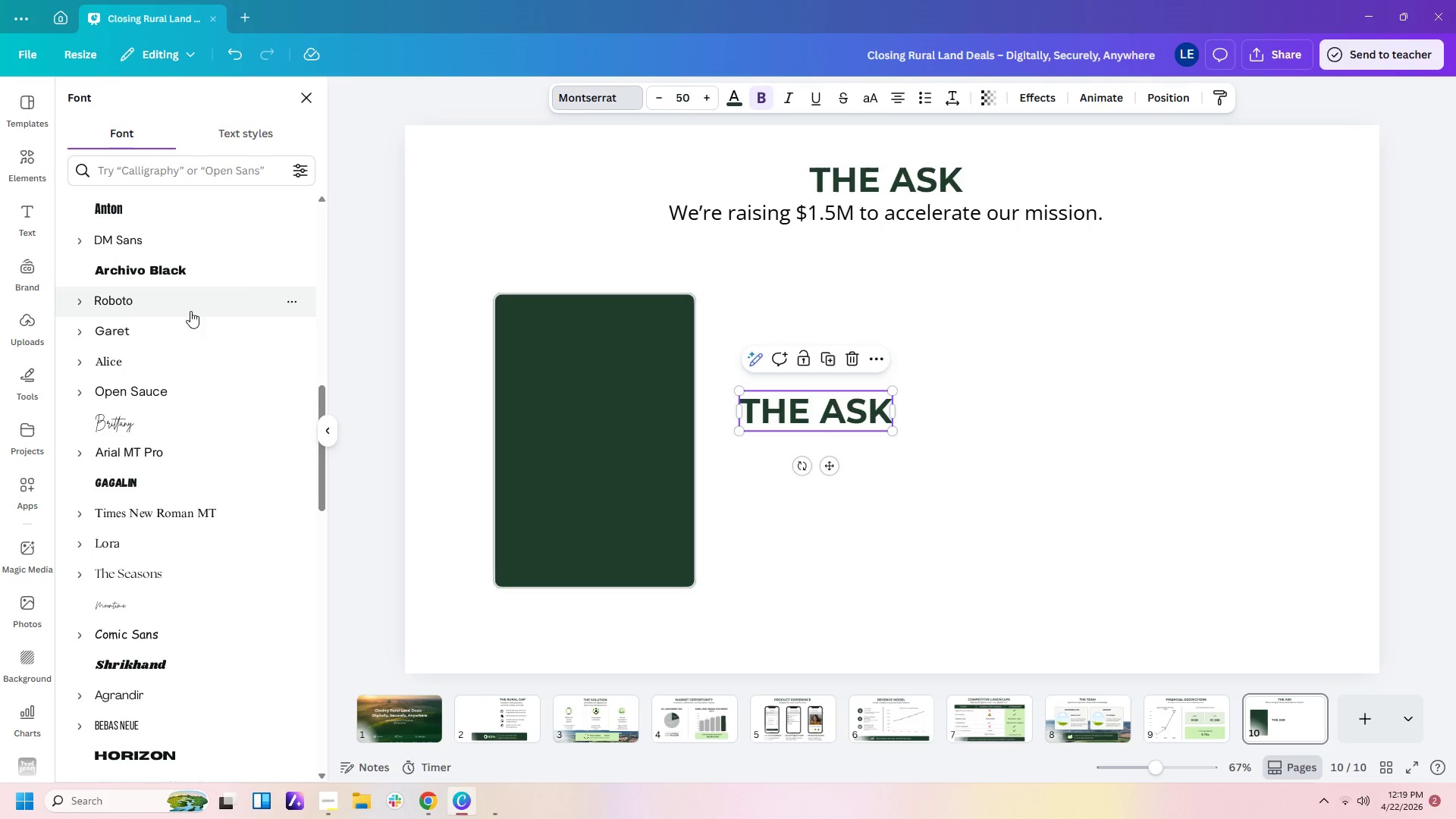 
scroll: coordinate [190, 384], scroll_direction: up, amount: 13.0
 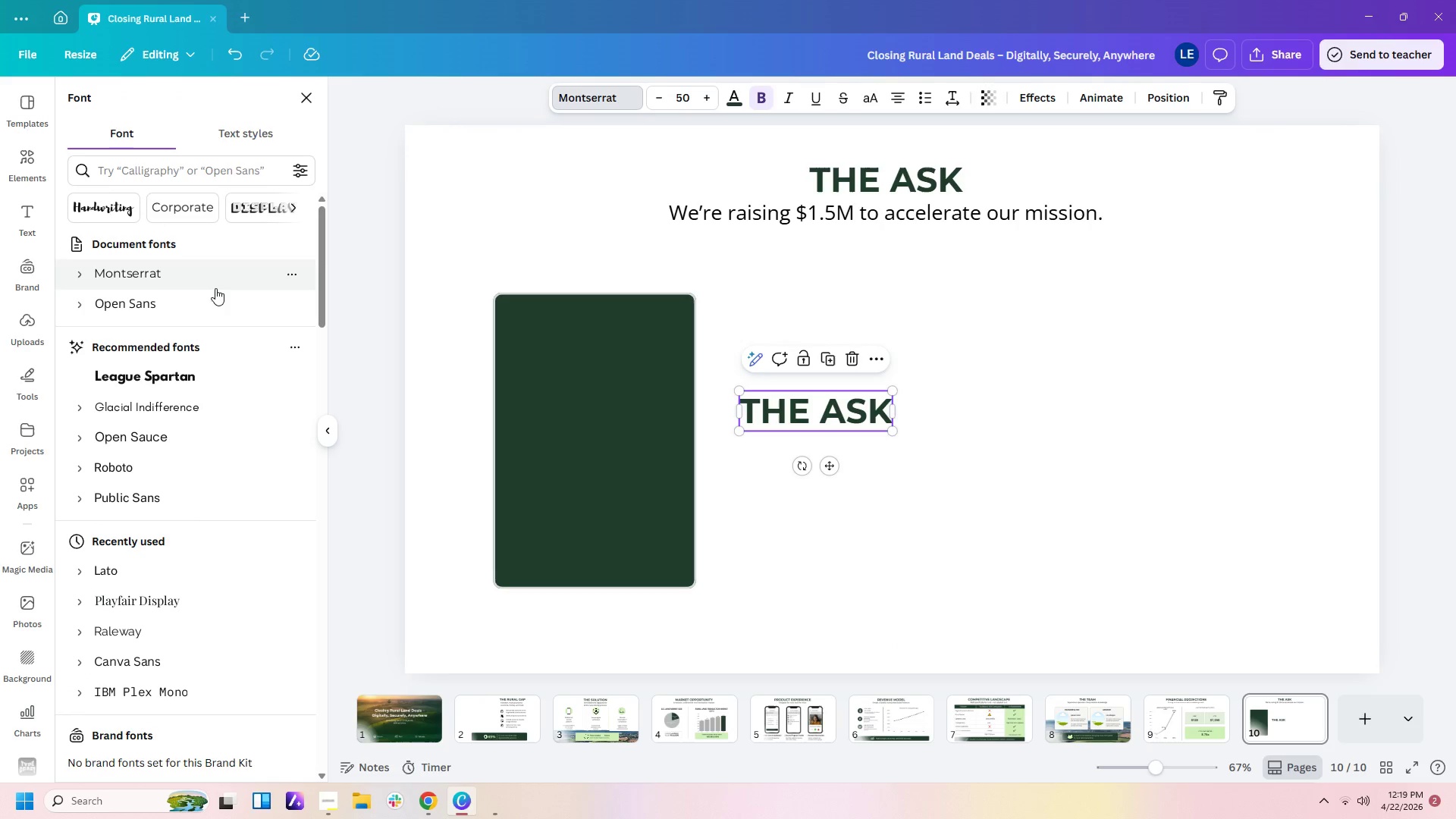 
left_click([215, 307])
 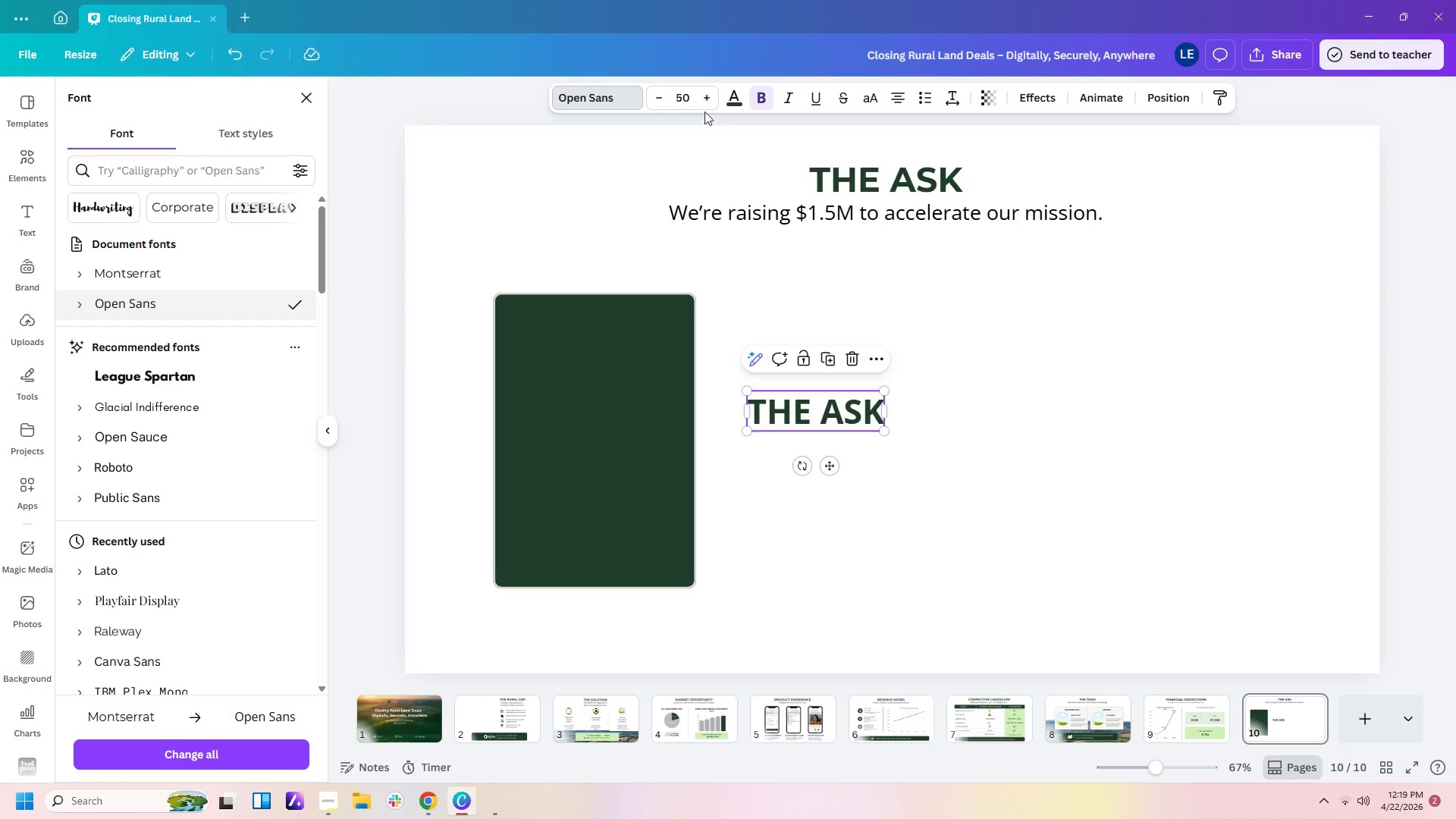 
left_click([733, 95])
 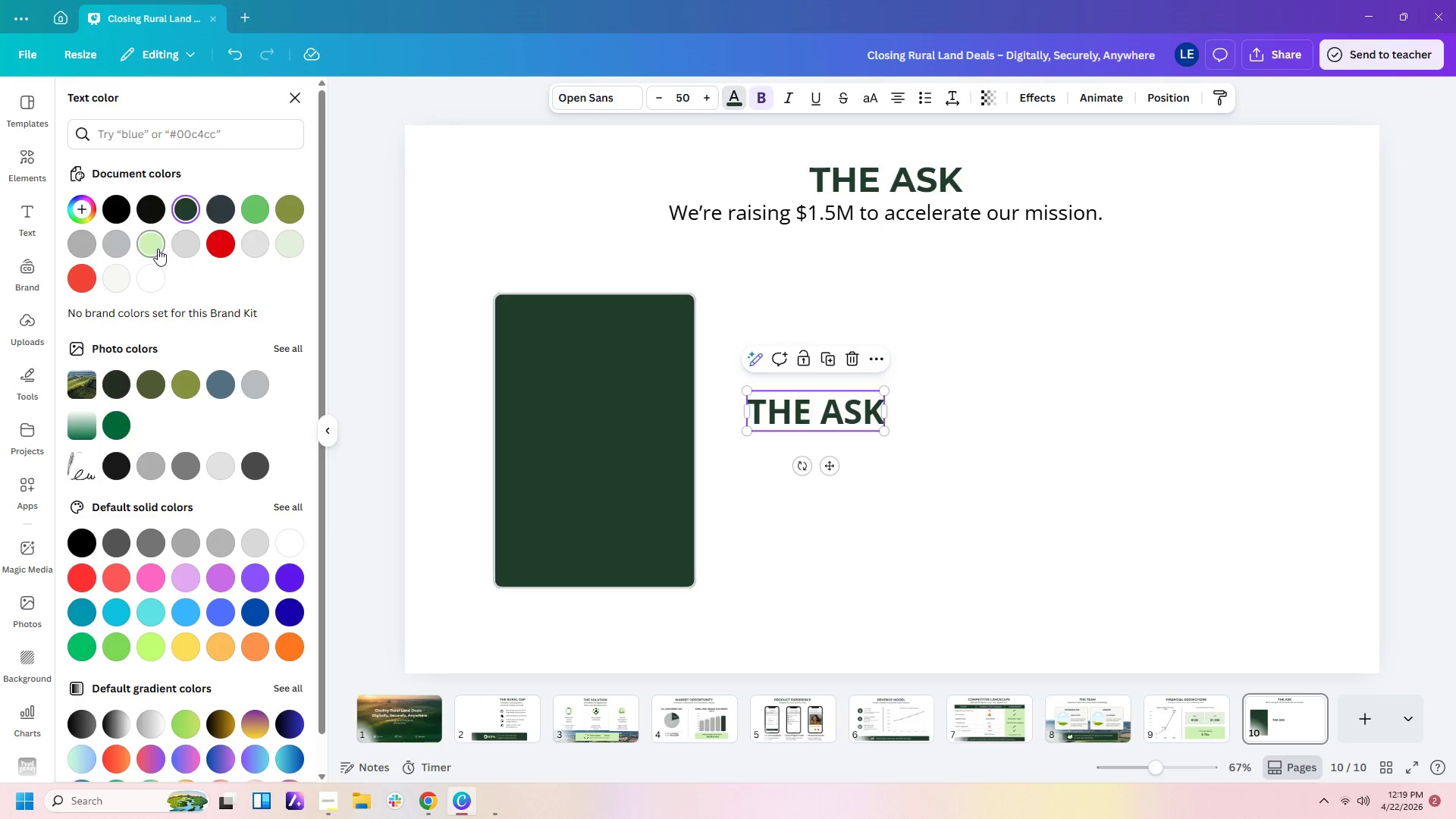 
left_click([154, 278])
 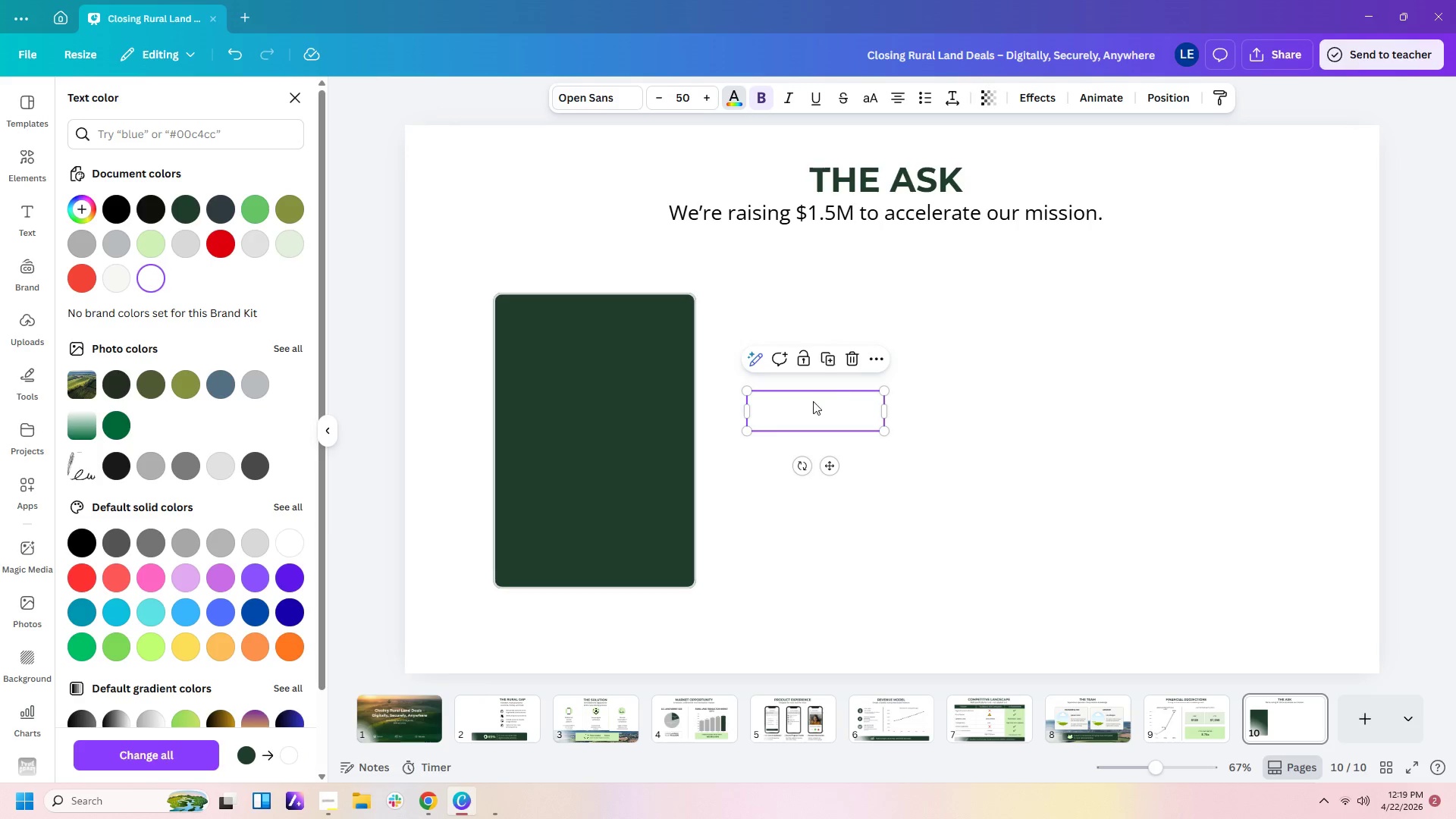 
left_click_drag(start_coordinate=[812, 403], to_coordinate=[584, 346])
 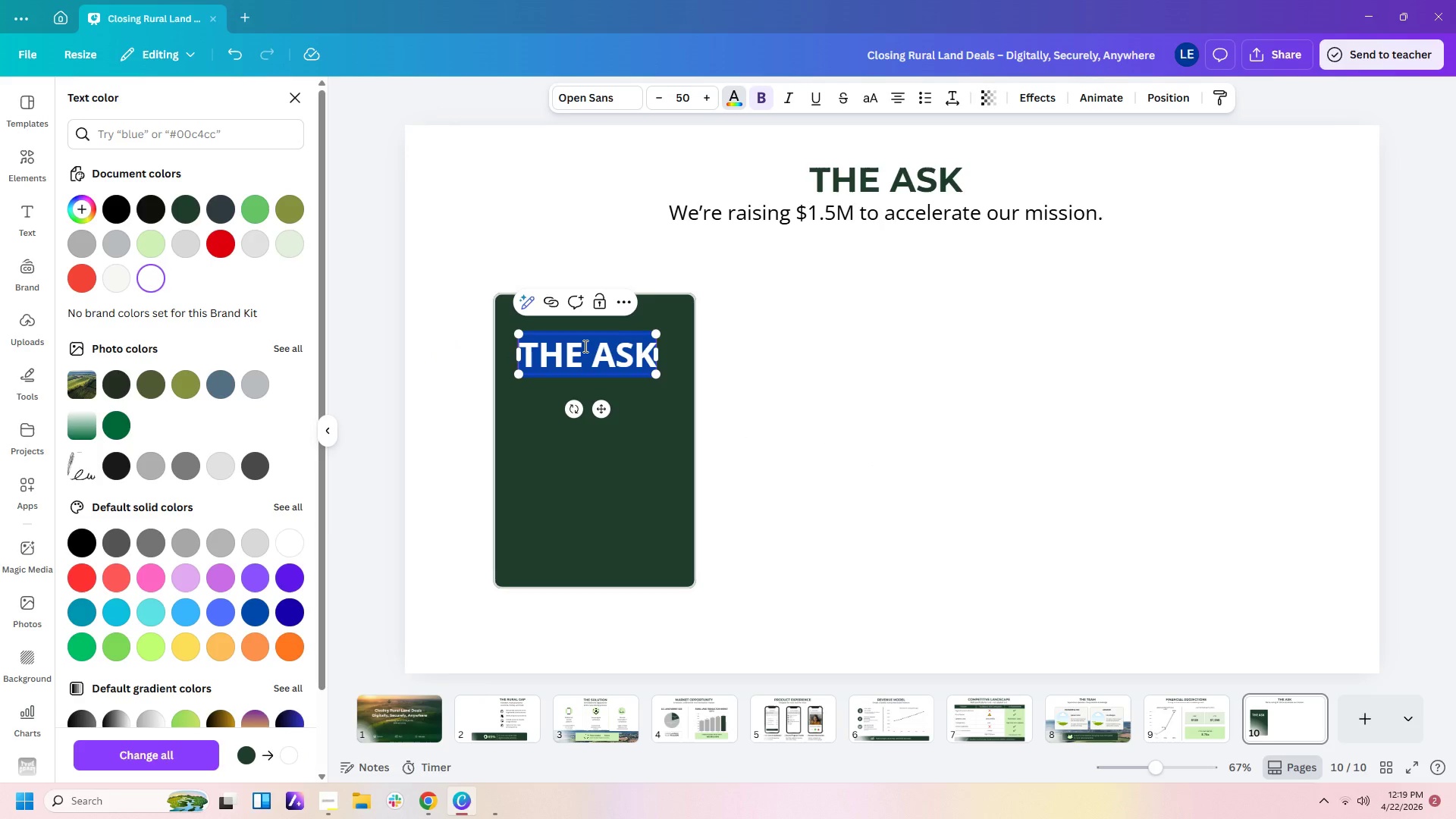 
double_click([584, 346])
 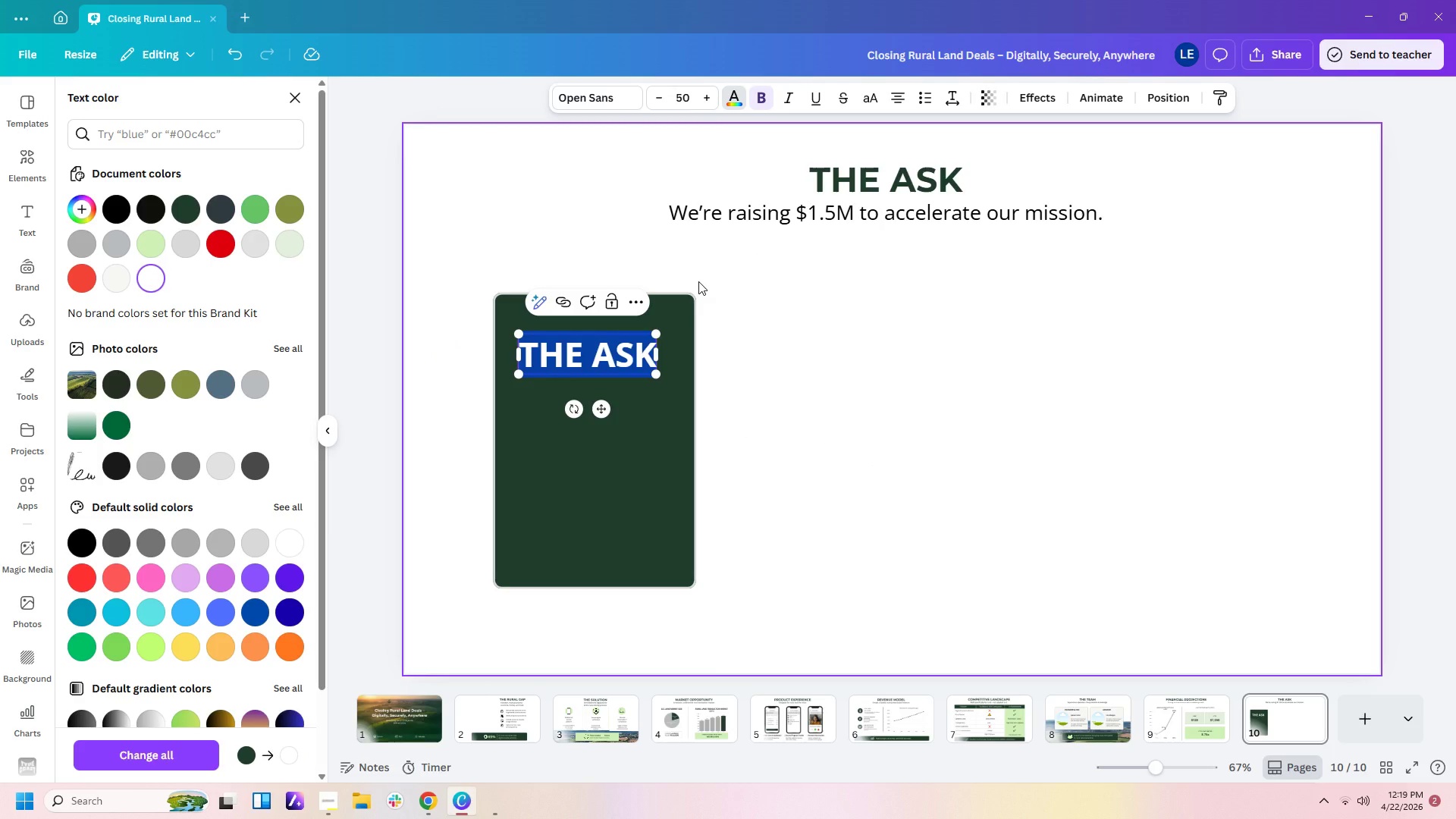 
type($1.5M)
 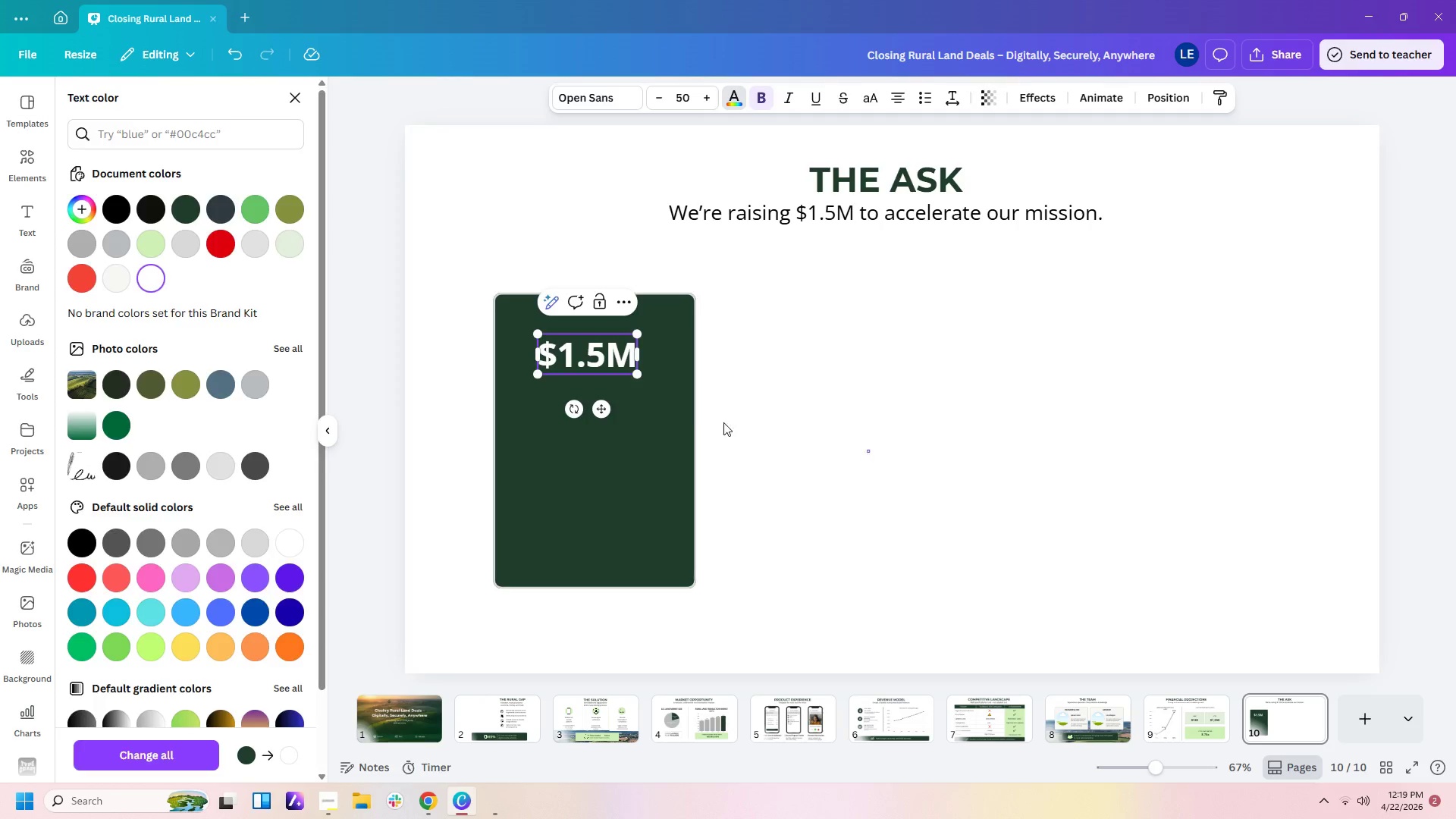 
left_click_drag(start_coordinate=[602, 358], to_coordinate=[612, 358])
 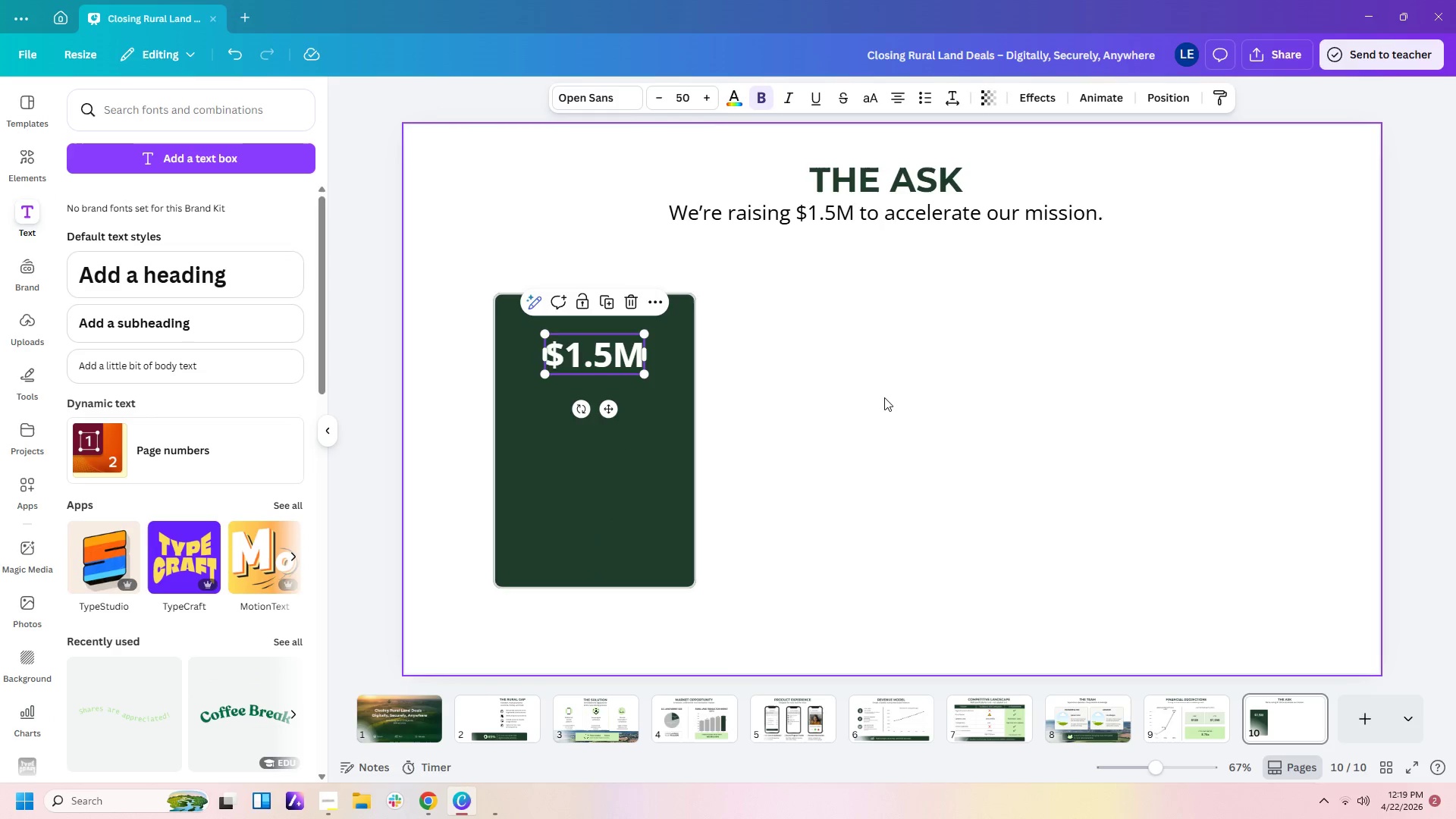 
left_click([884, 397])
 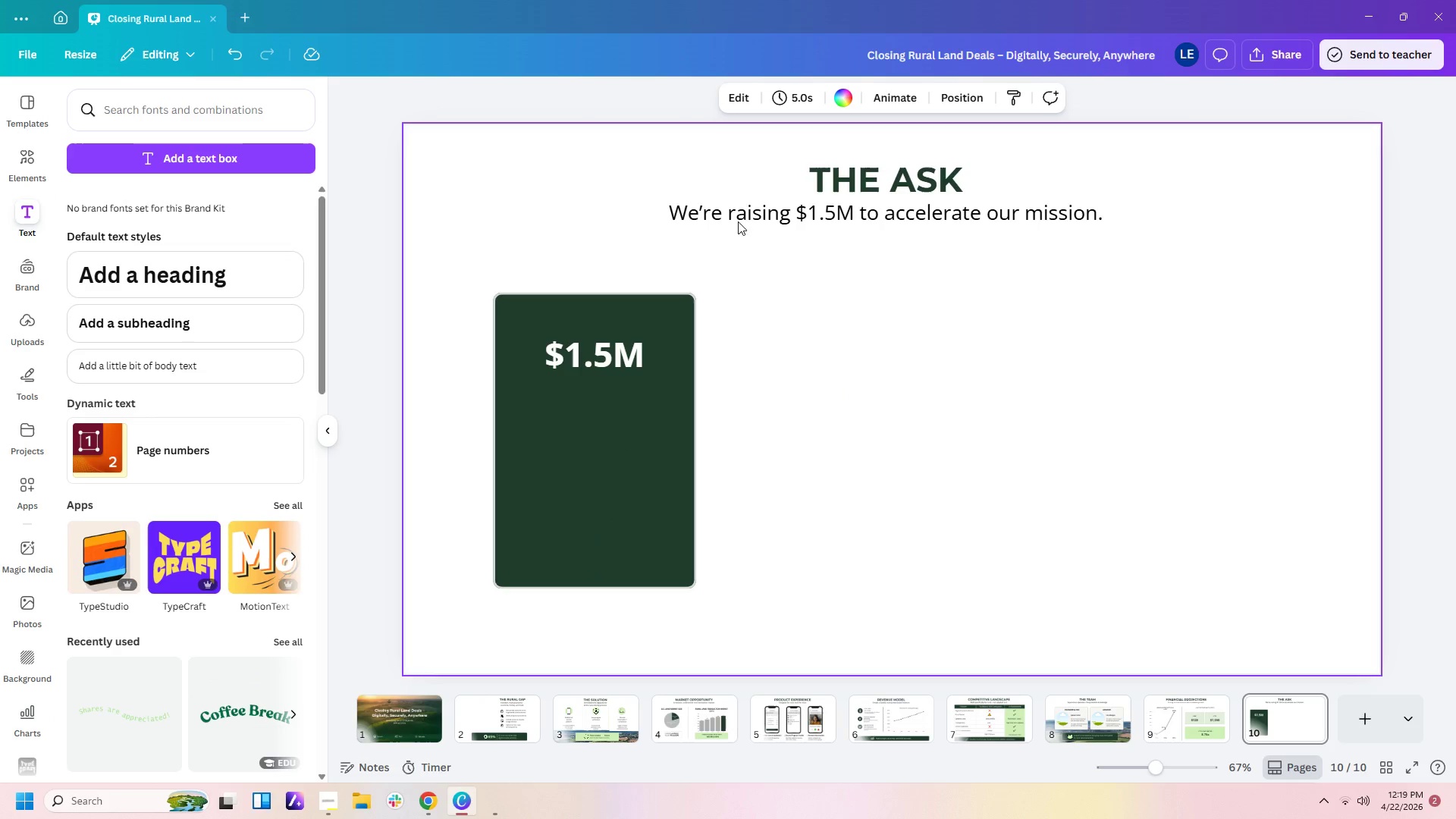 
left_click([739, 204])
 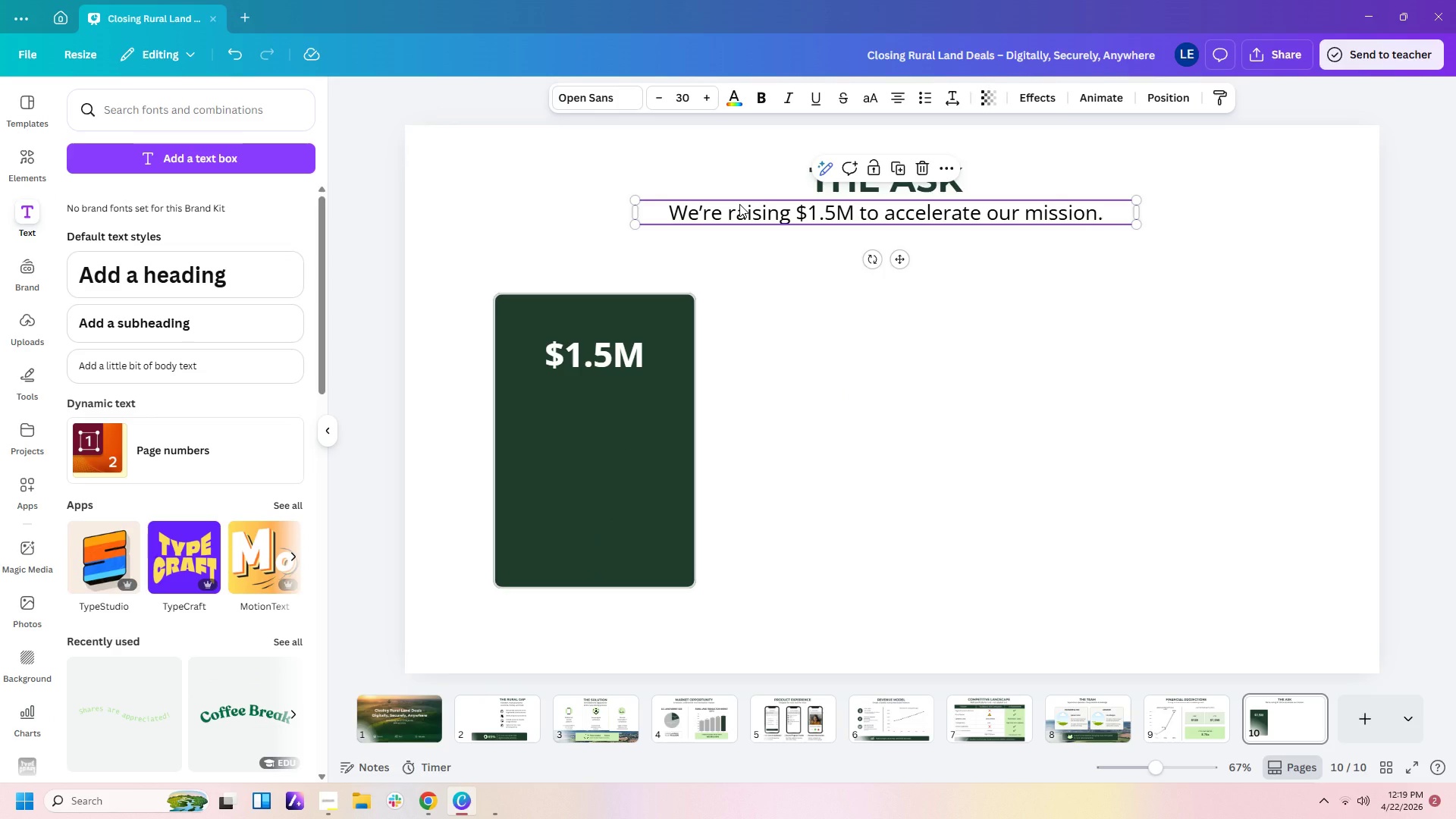 
key(Control+C)
 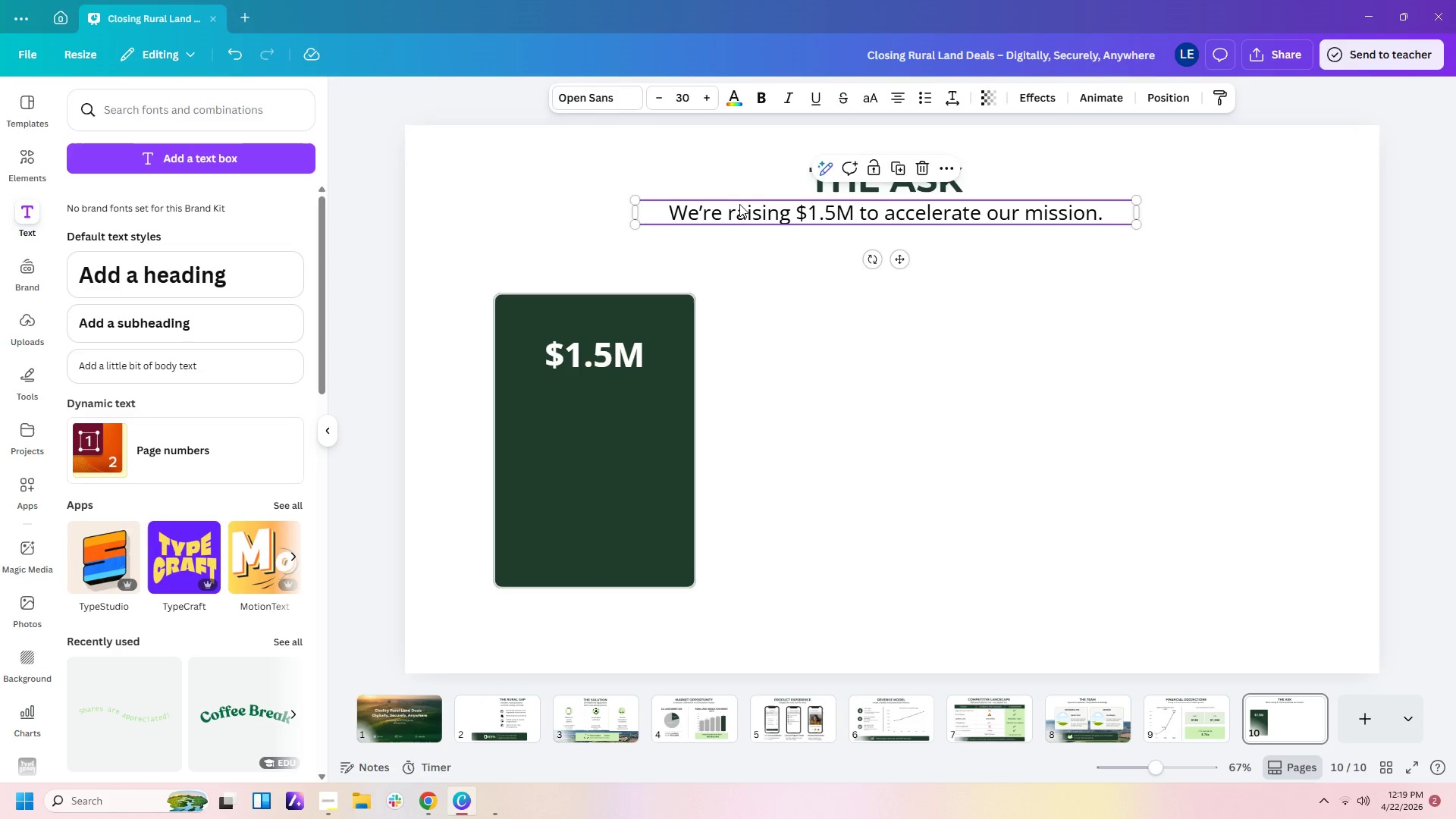 
key(Control+V)
 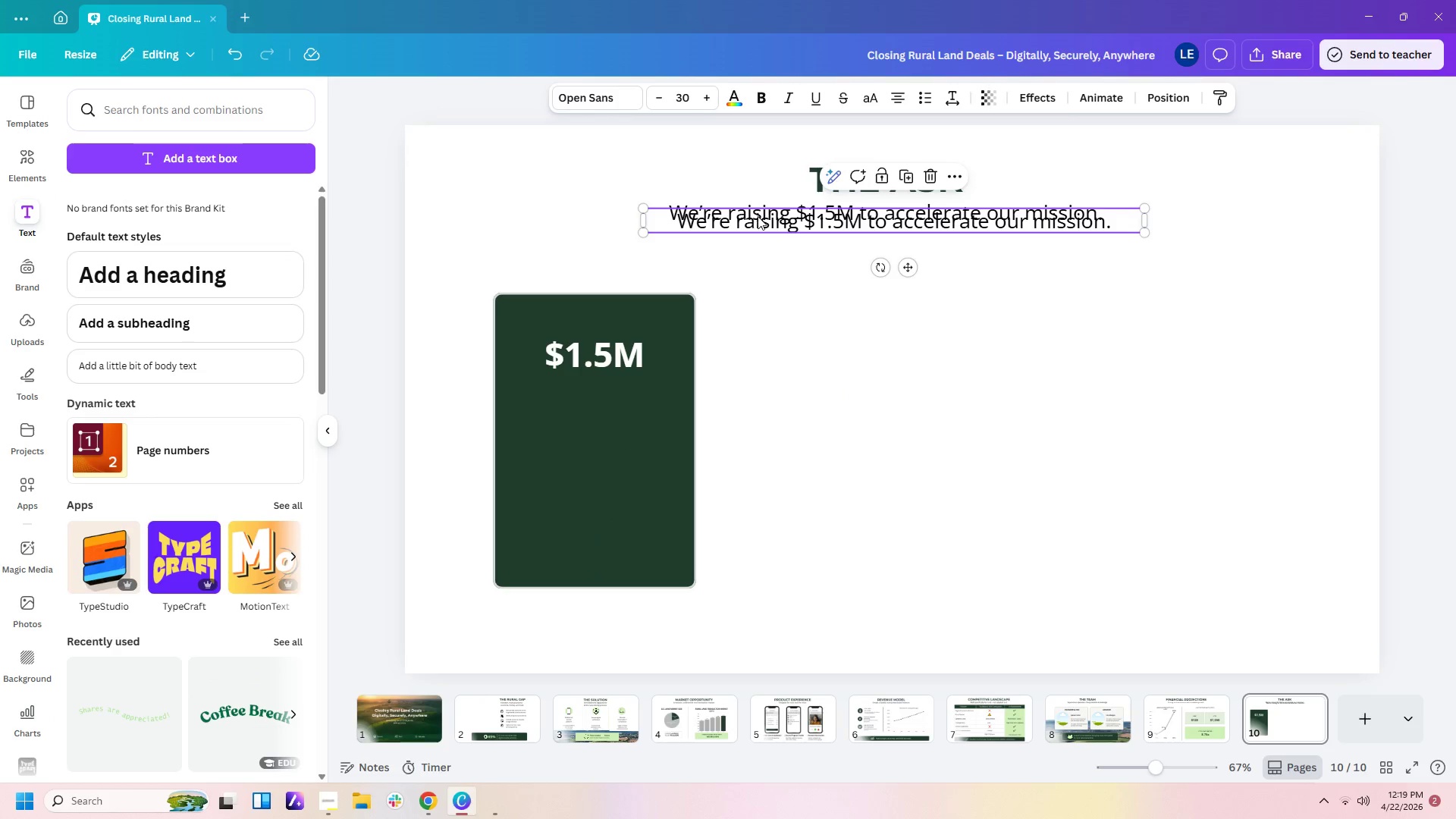 
left_click_drag(start_coordinate=[758, 216], to_coordinate=[654, 395])
 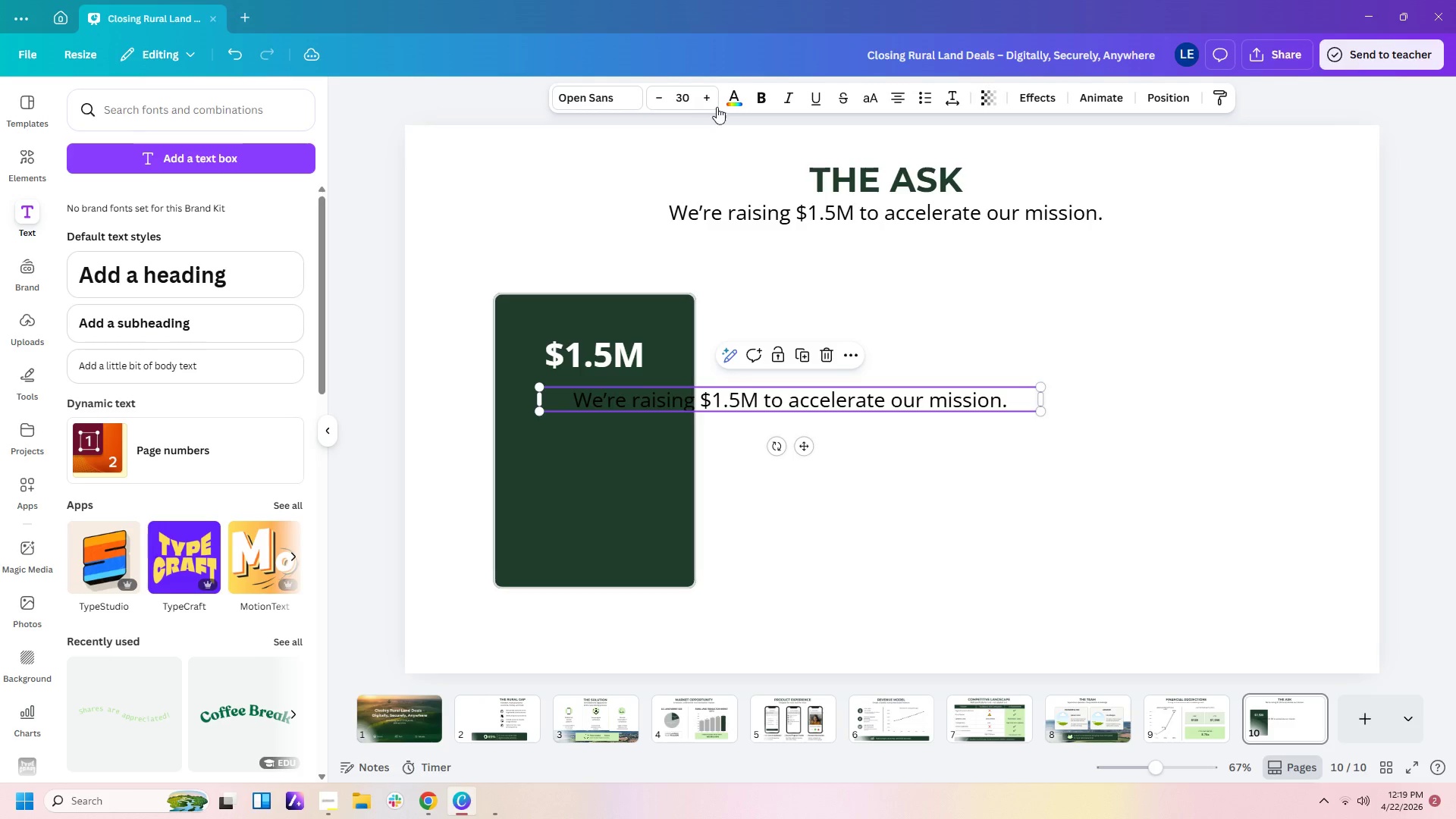 
left_click([739, 101])
 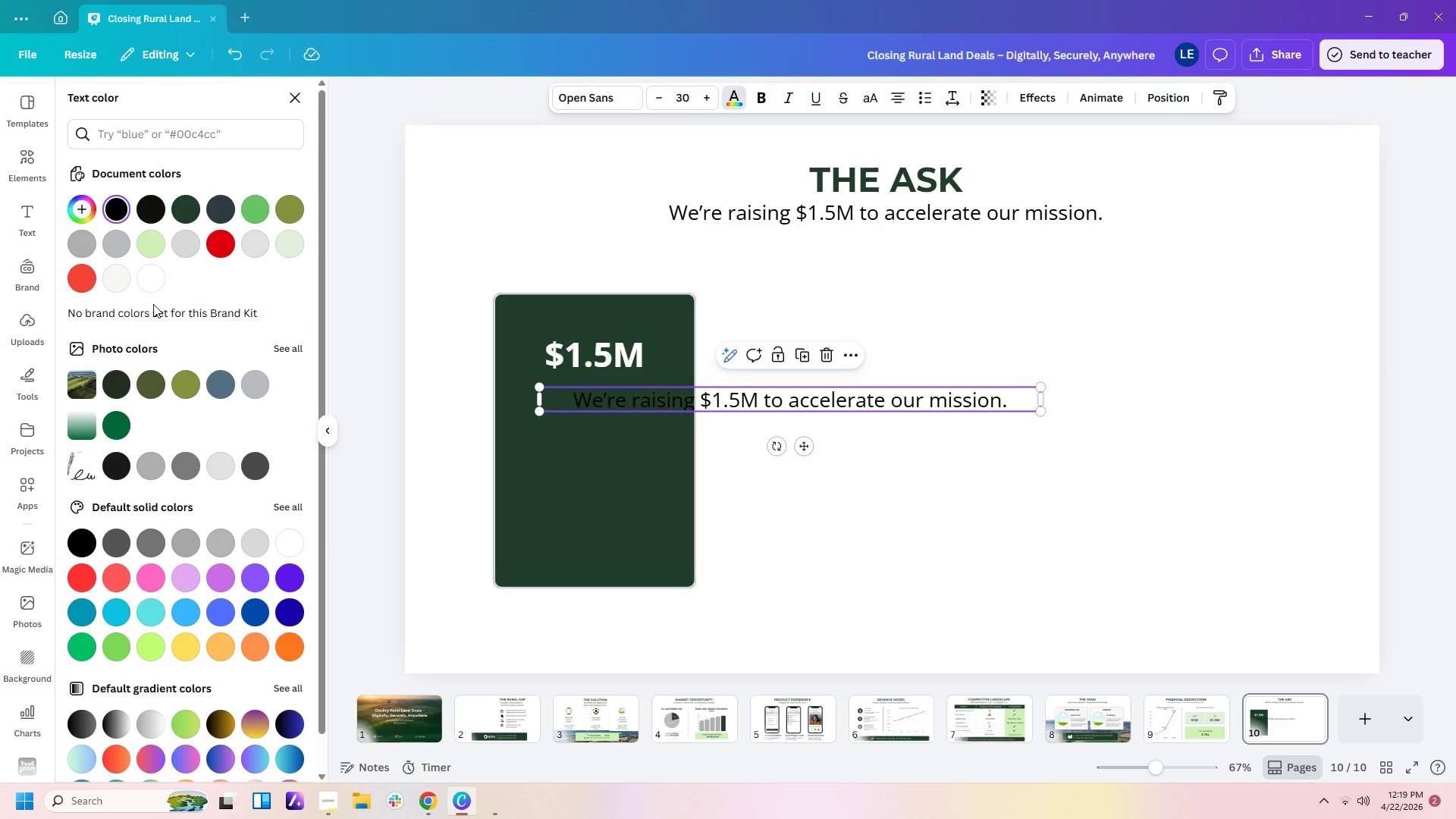 
left_click([153, 279])
 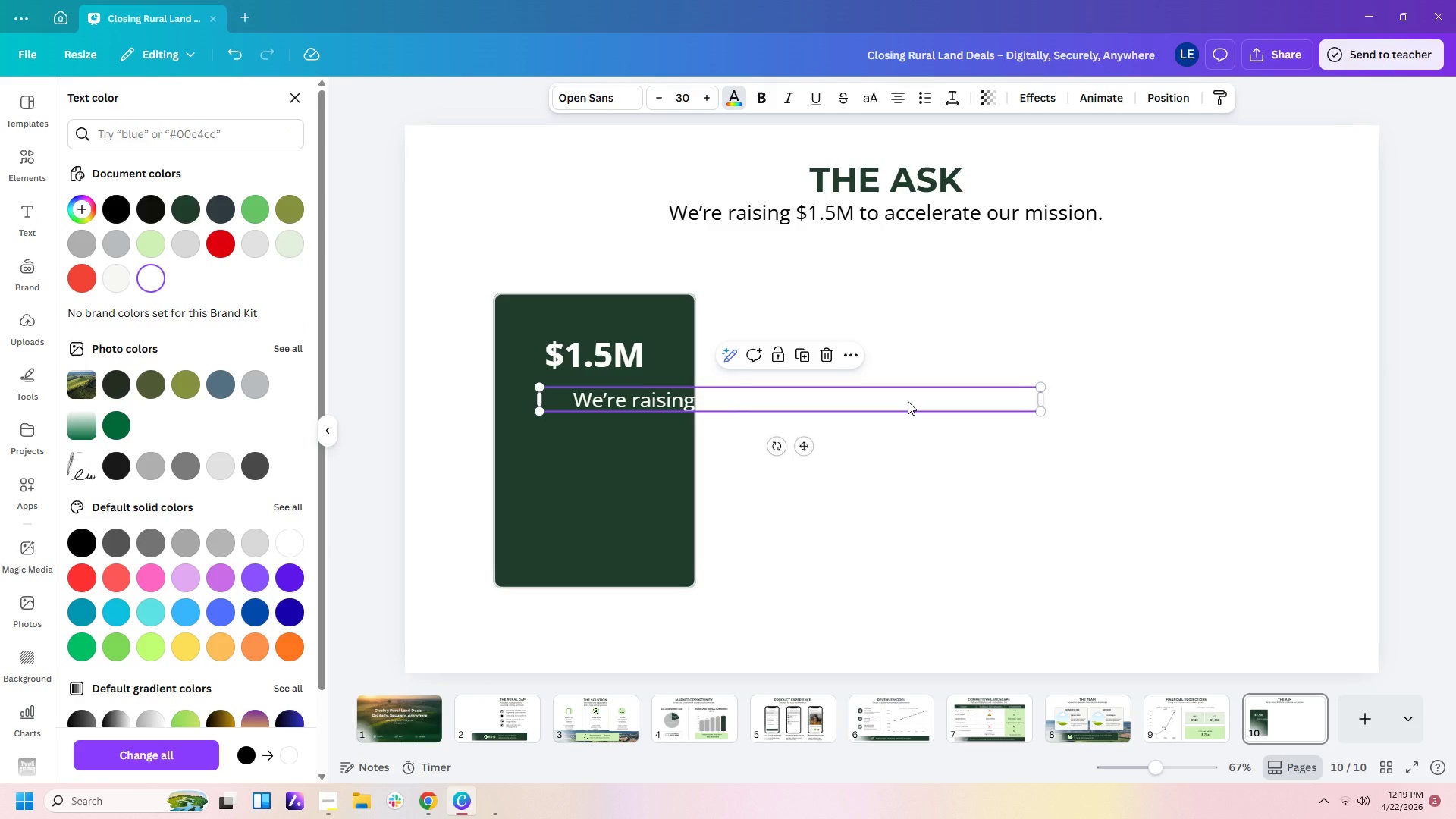 
type(SEED )
 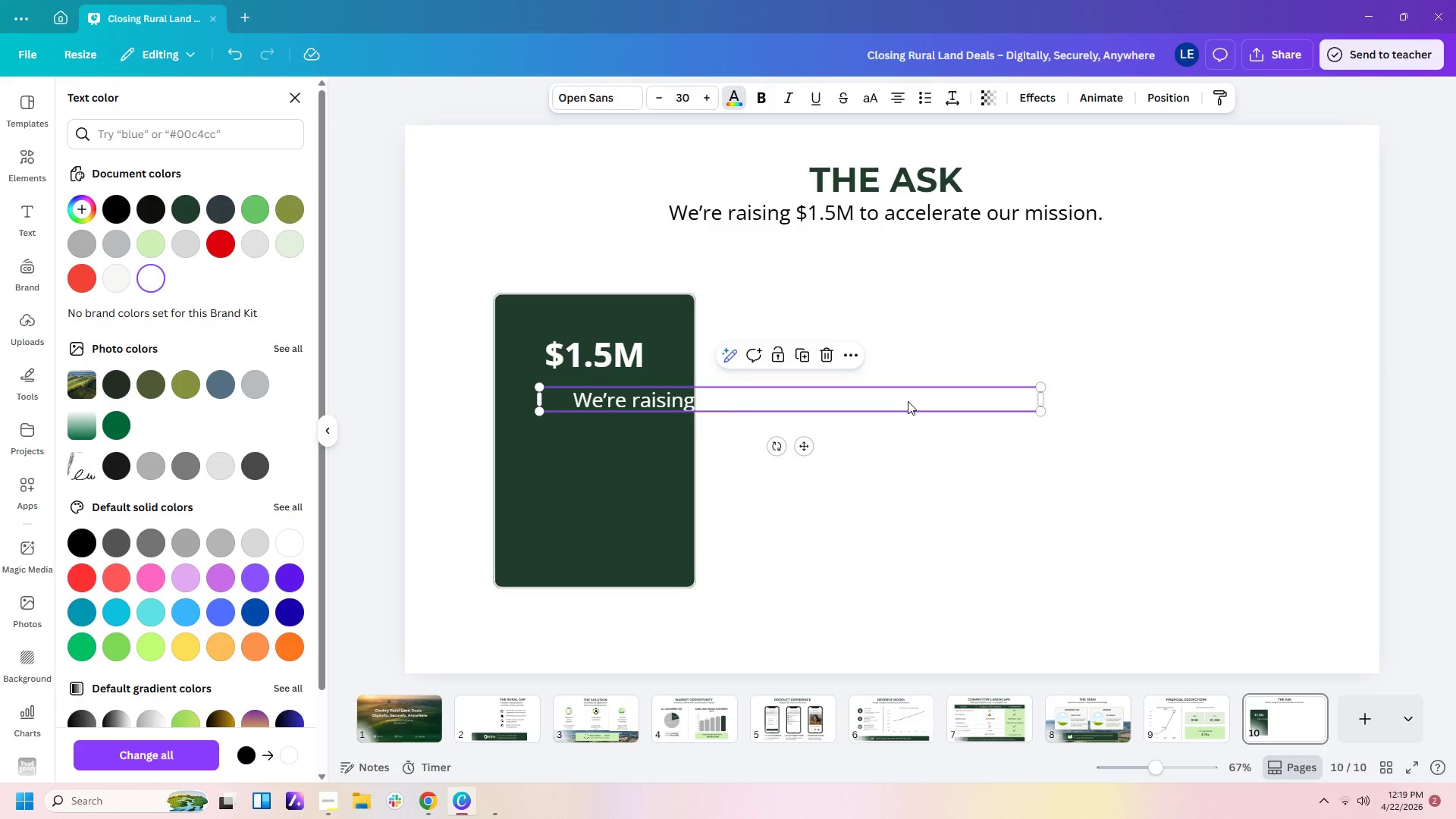 
double_click([908, 401])
 